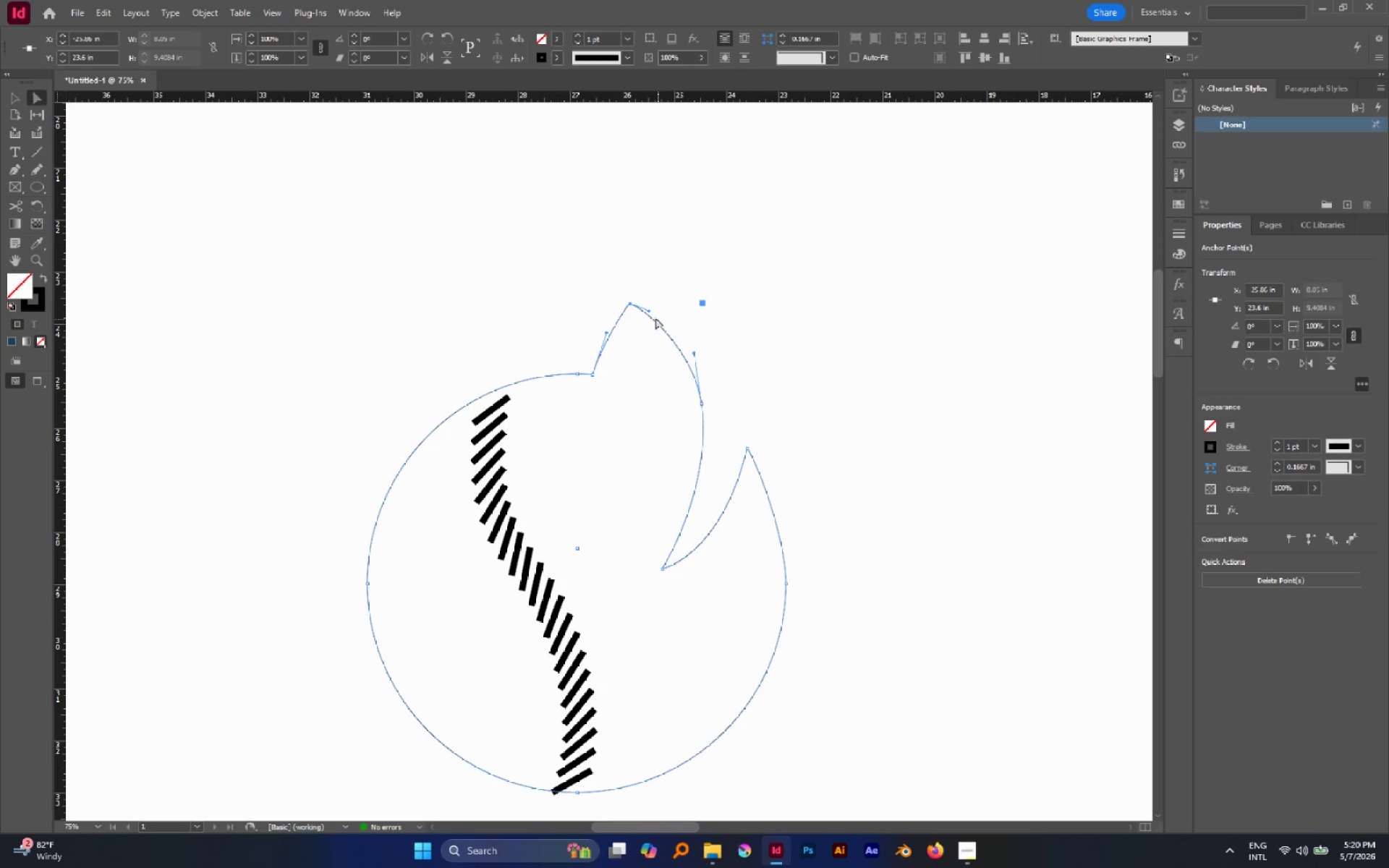 
left_click_drag(start_coordinate=[650, 312], to_coordinate=[642, 401])
 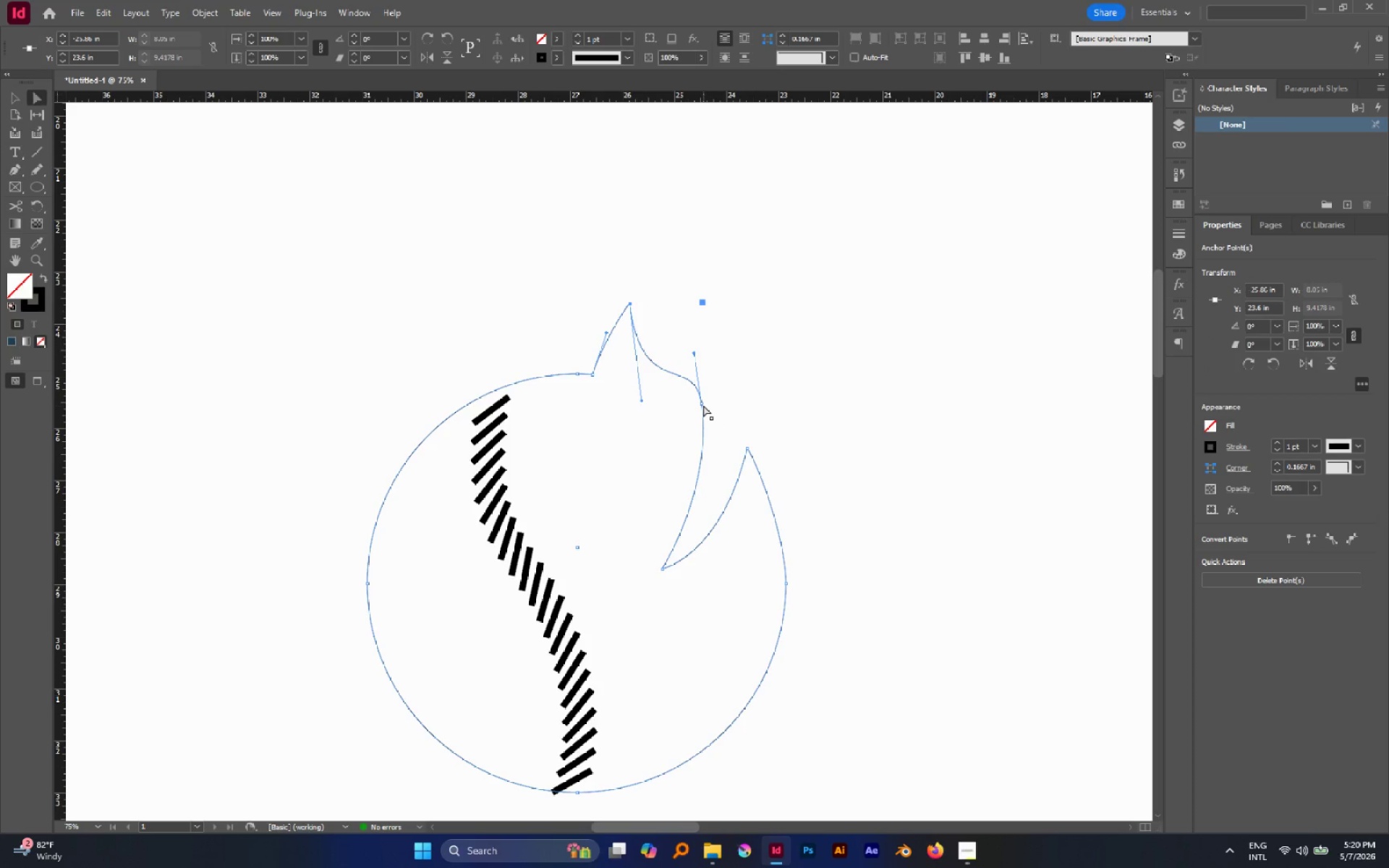 
left_click_drag(start_coordinate=[702, 405], to_coordinate=[702, 461])
 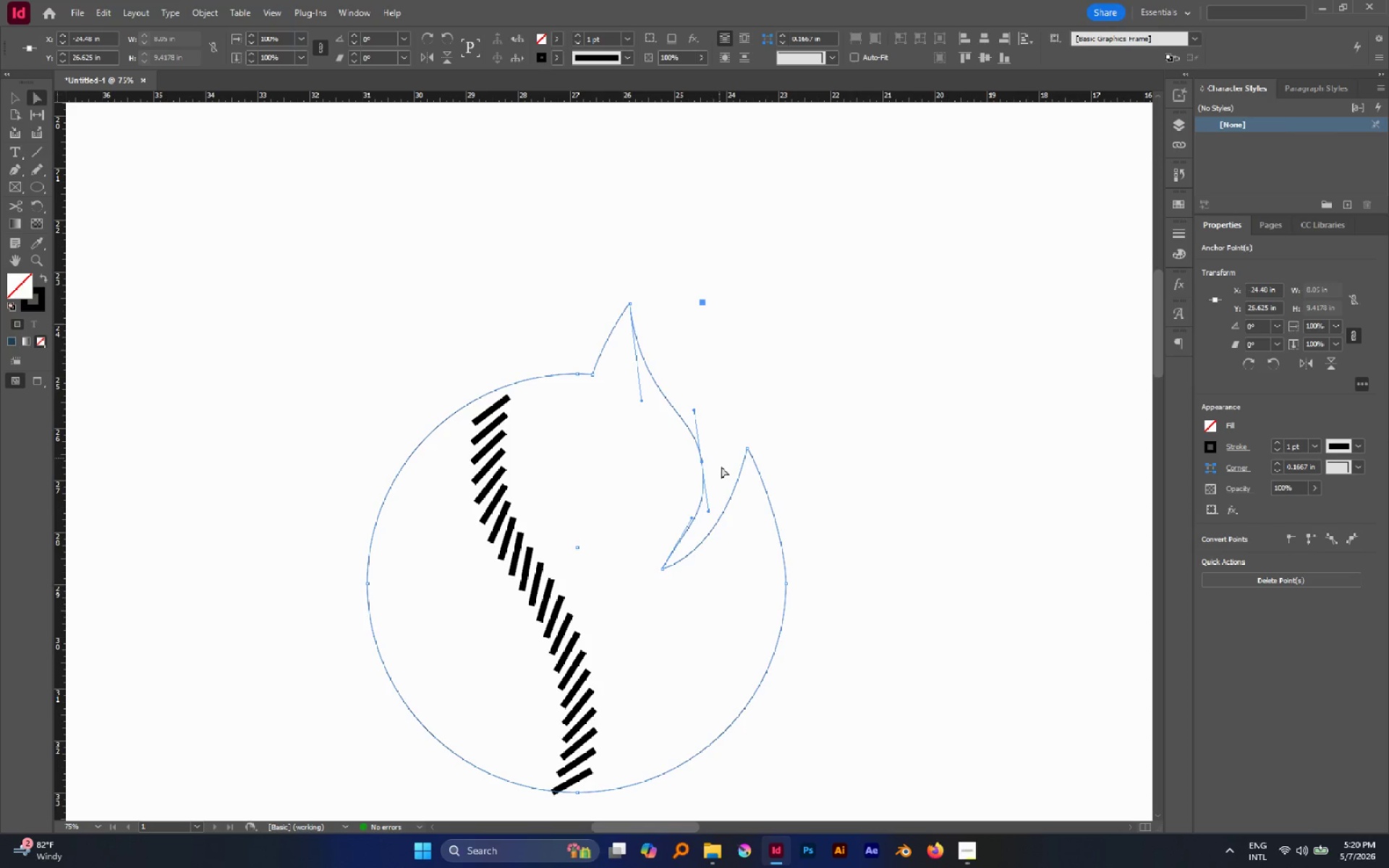 
type(sa)
 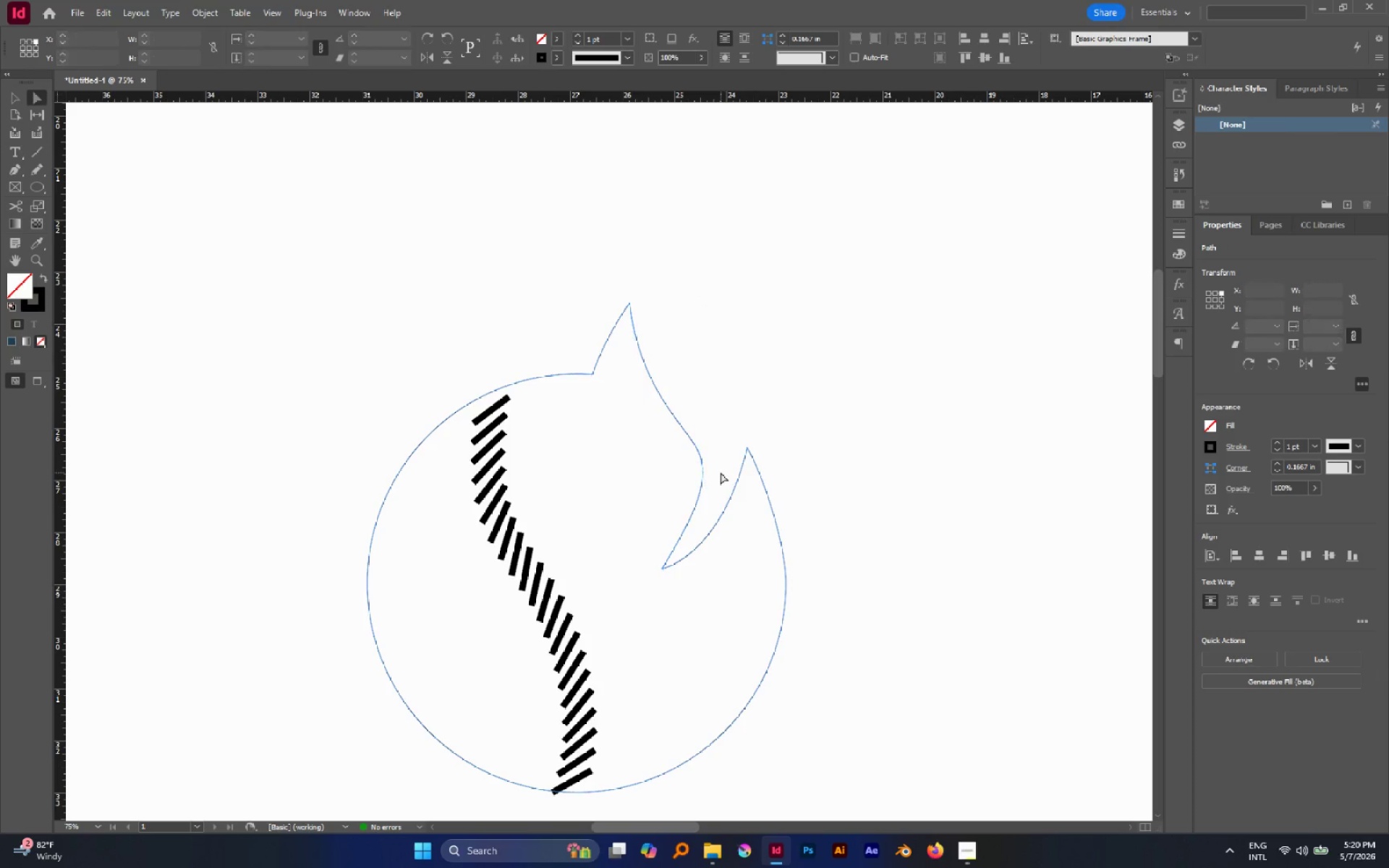 
left_click_drag(start_coordinate=[742, 545], to_coordinate=[729, 509])
 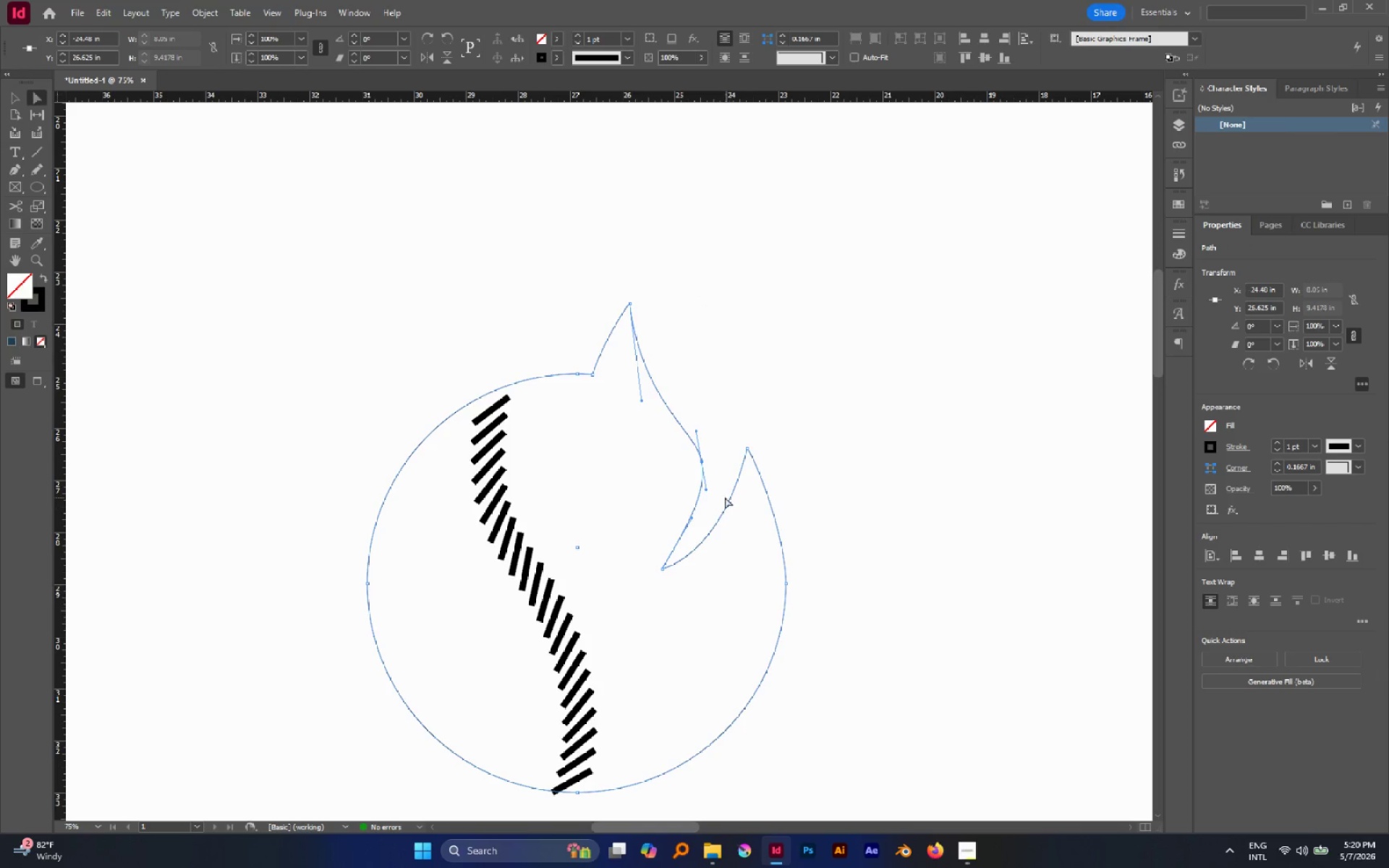 
left_click([721, 472])
 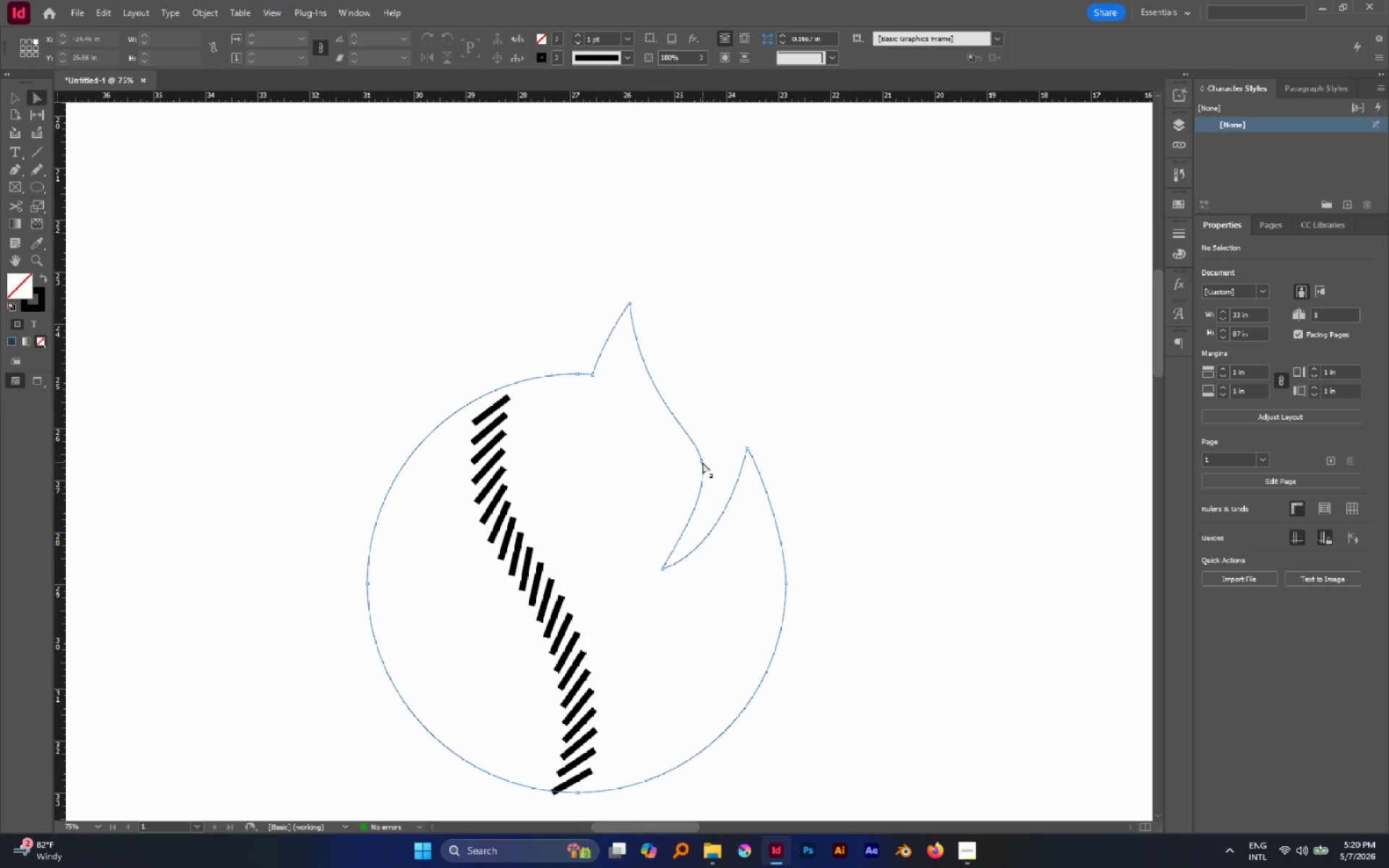 
left_click_drag(start_coordinate=[702, 462], to_coordinate=[700, 445])
 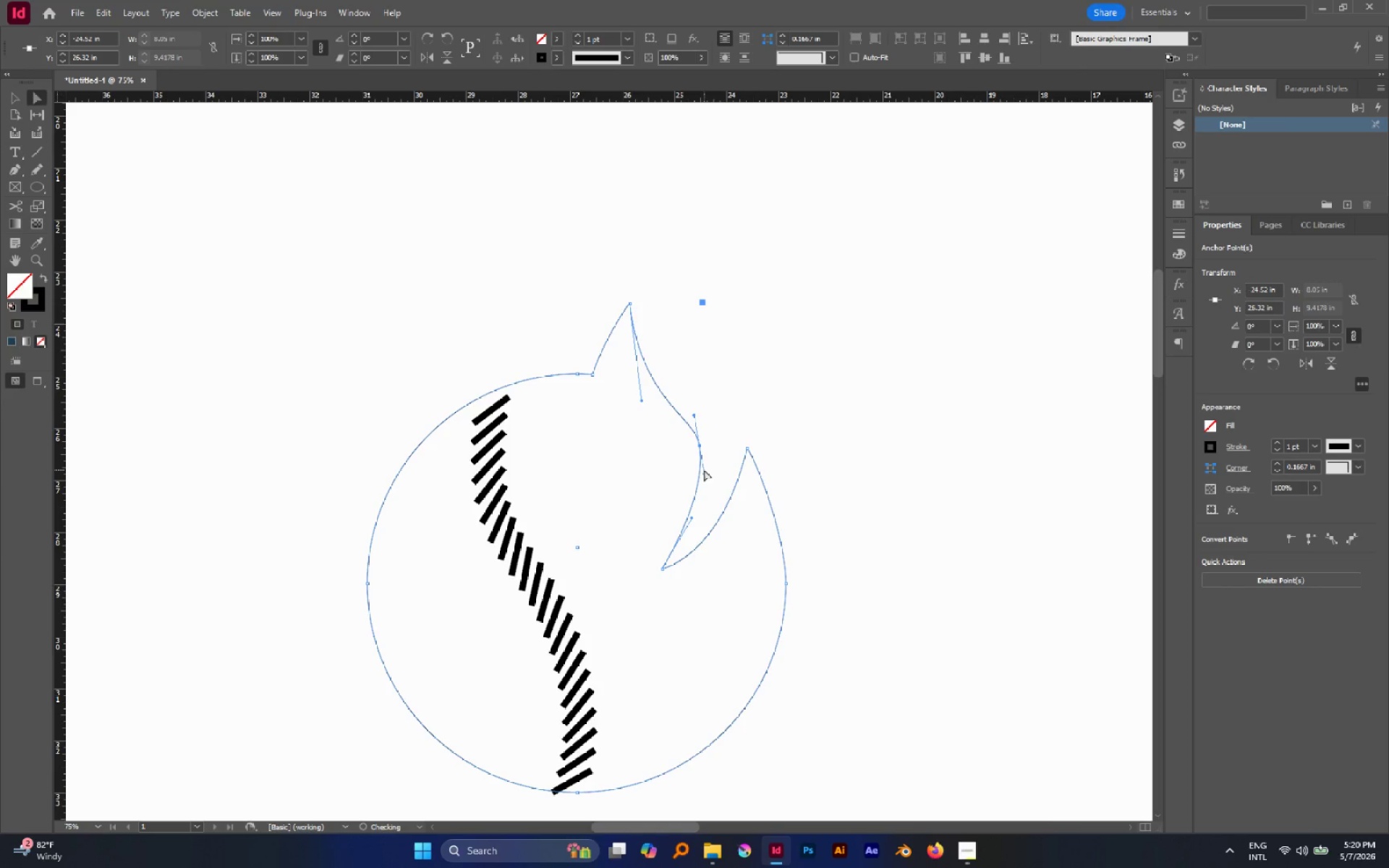 
left_click_drag(start_coordinate=[704, 469], to_coordinate=[710, 498])
 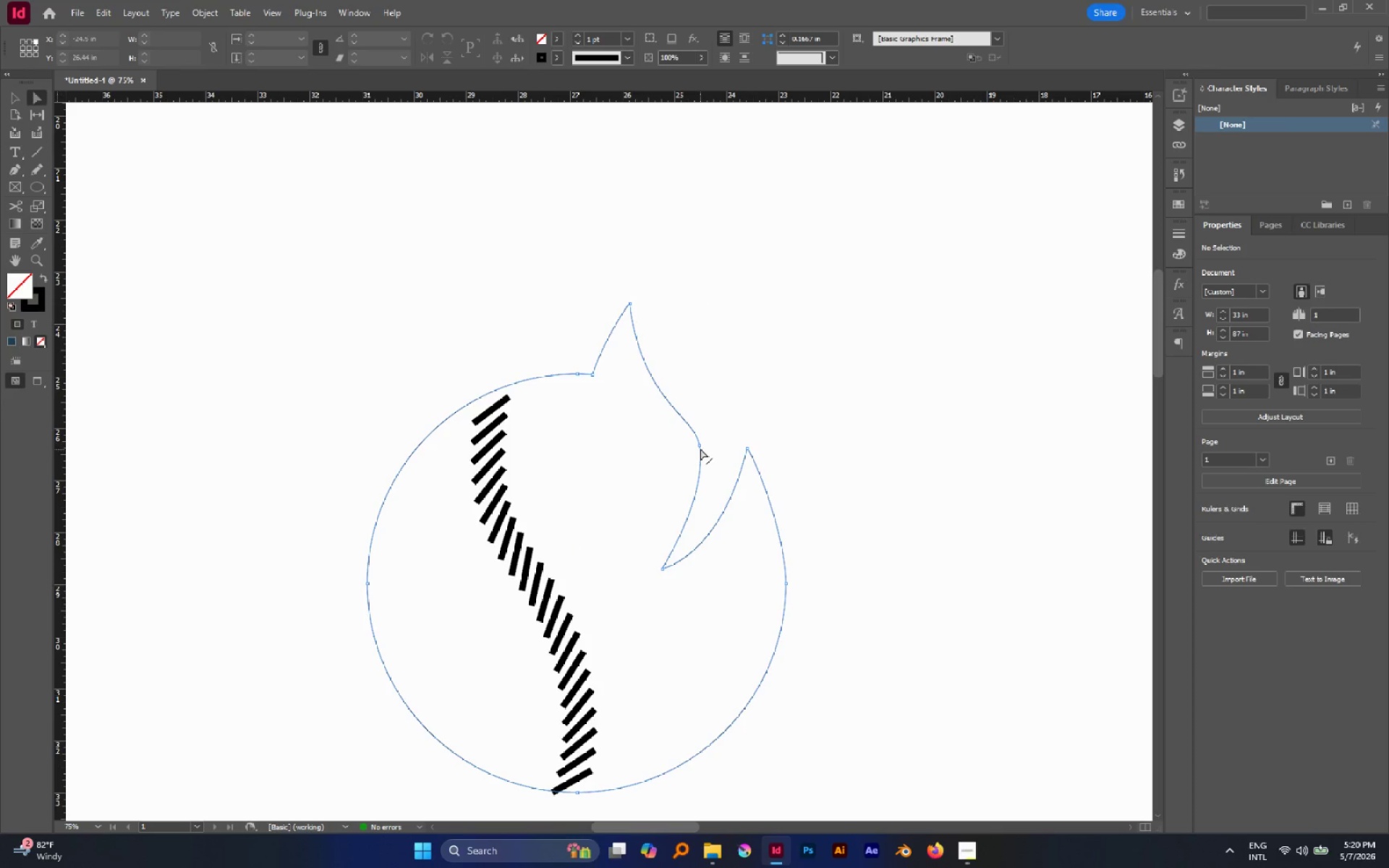 
left_click([700, 446])
 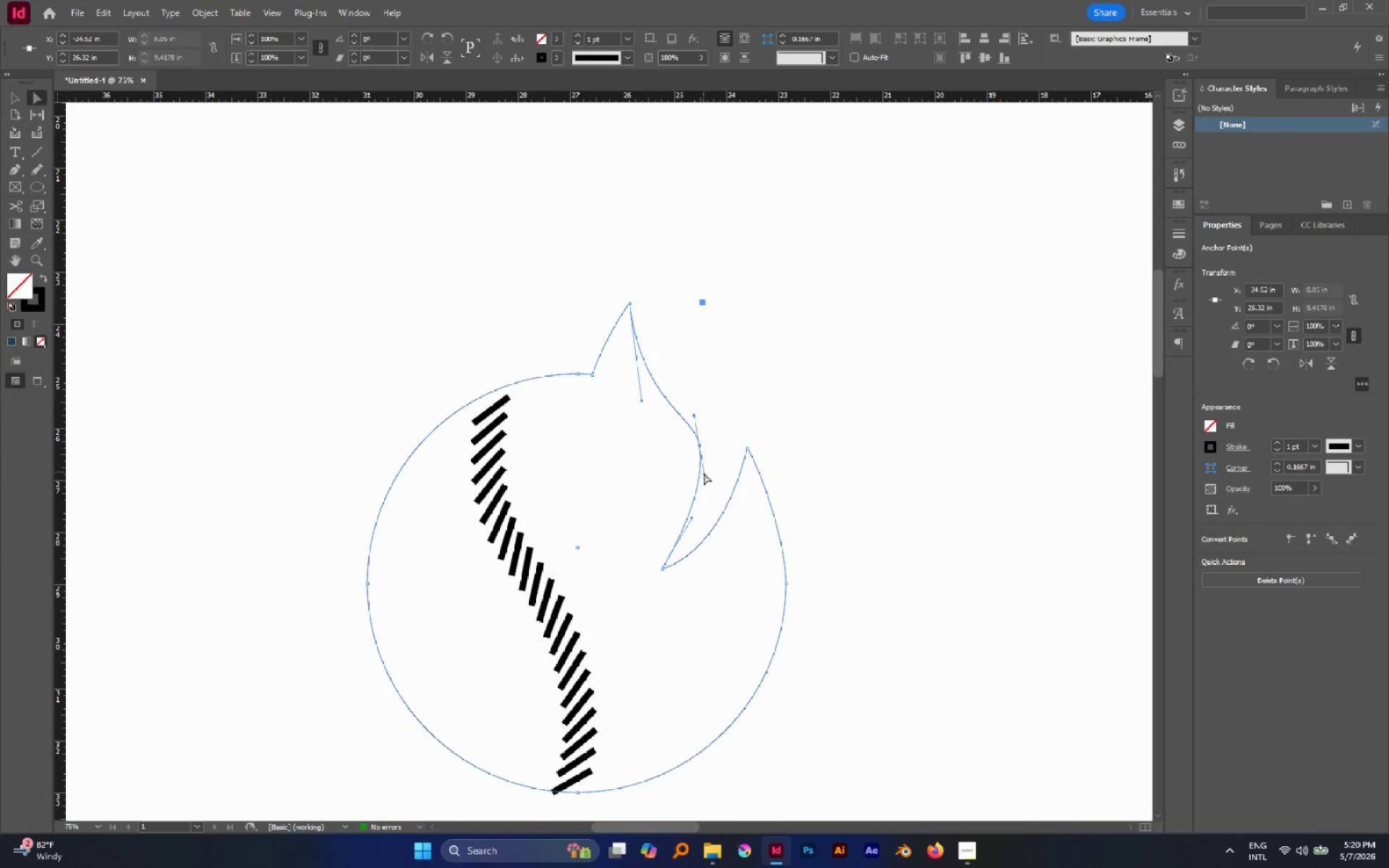 
left_click_drag(start_coordinate=[705, 474], to_coordinate=[712, 495])
 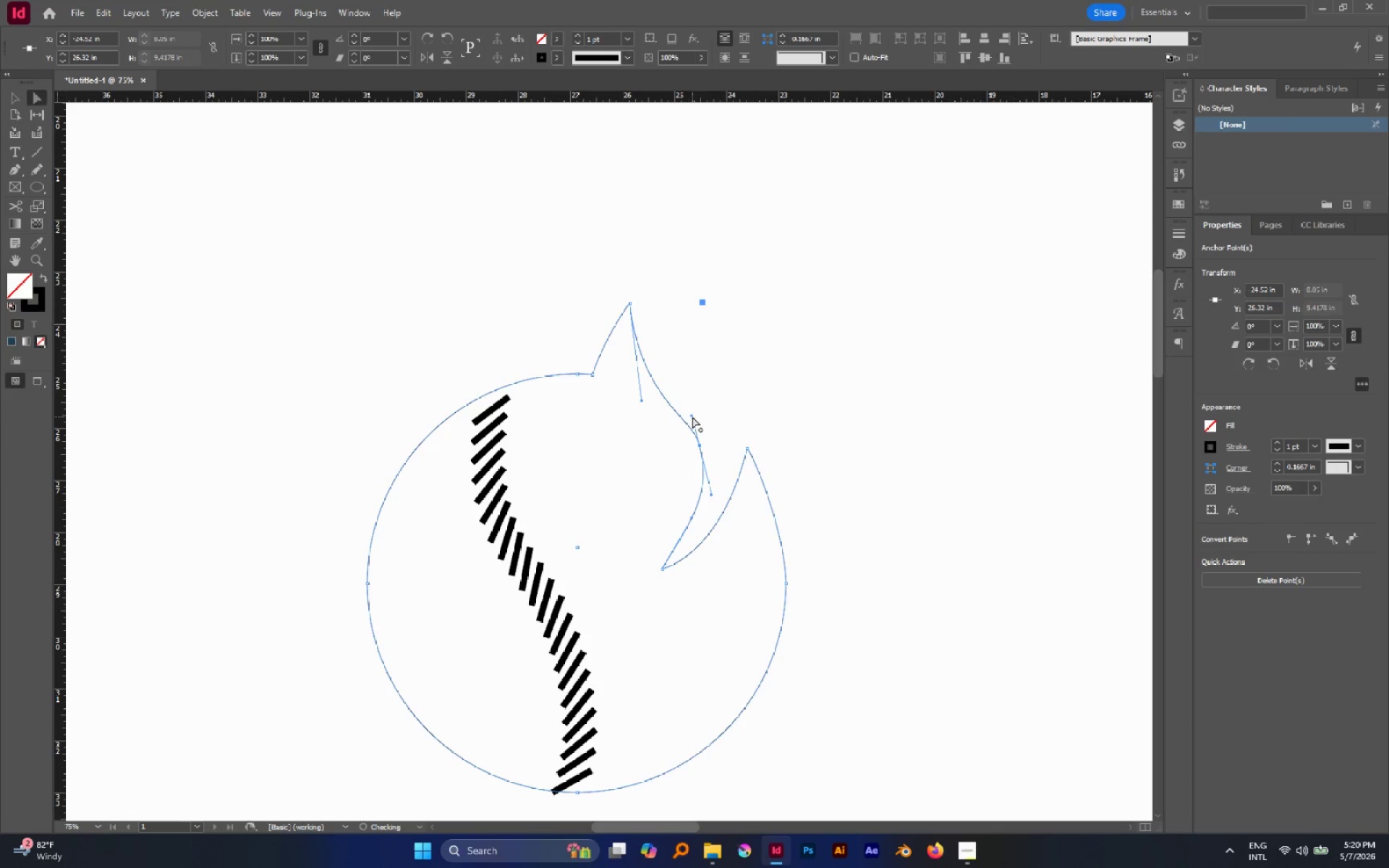 
left_click_drag(start_coordinate=[692, 416], to_coordinate=[692, 396])
 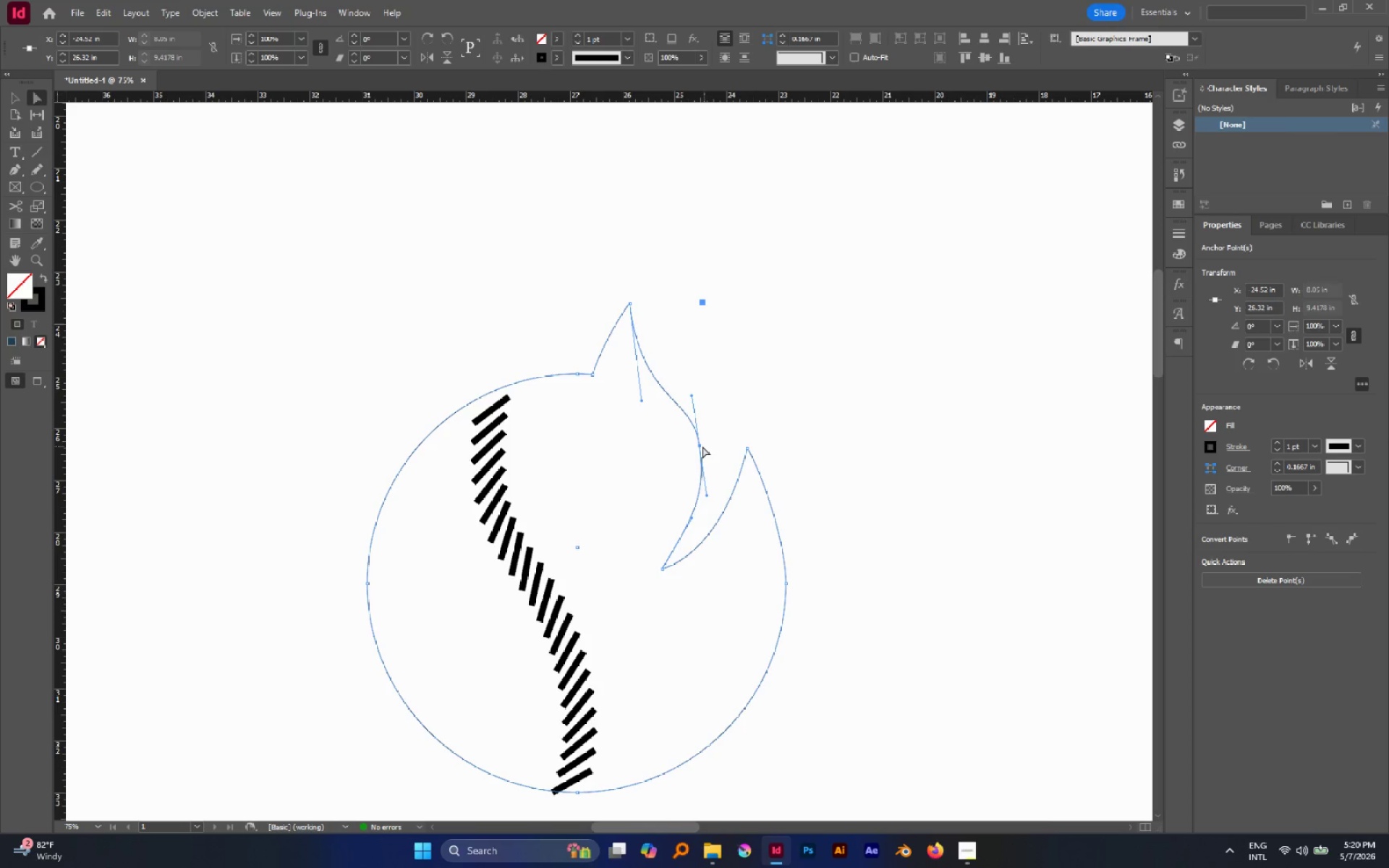 
left_click_drag(start_coordinate=[700, 446], to_coordinate=[695, 446])
 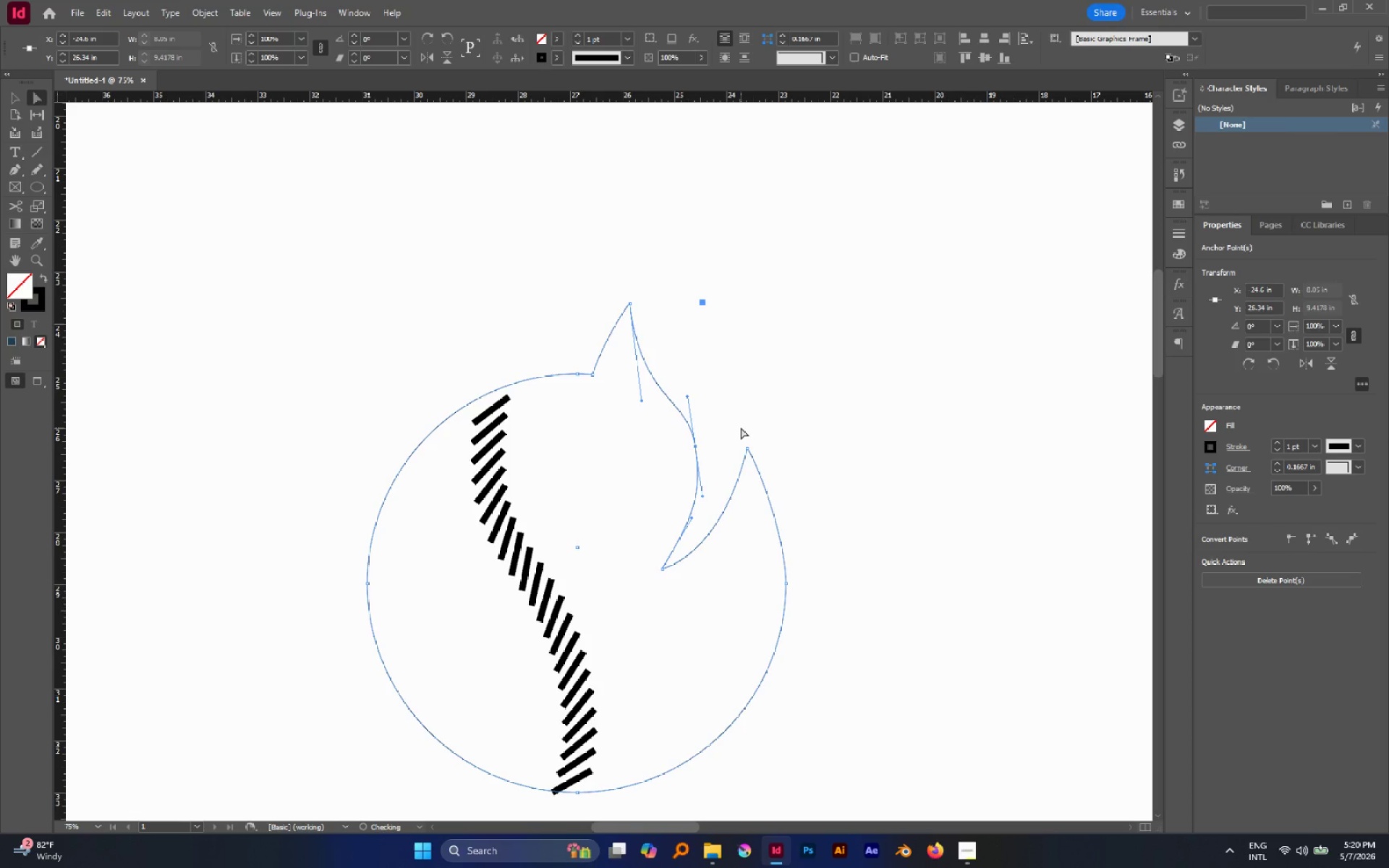 
left_click([741, 427])
 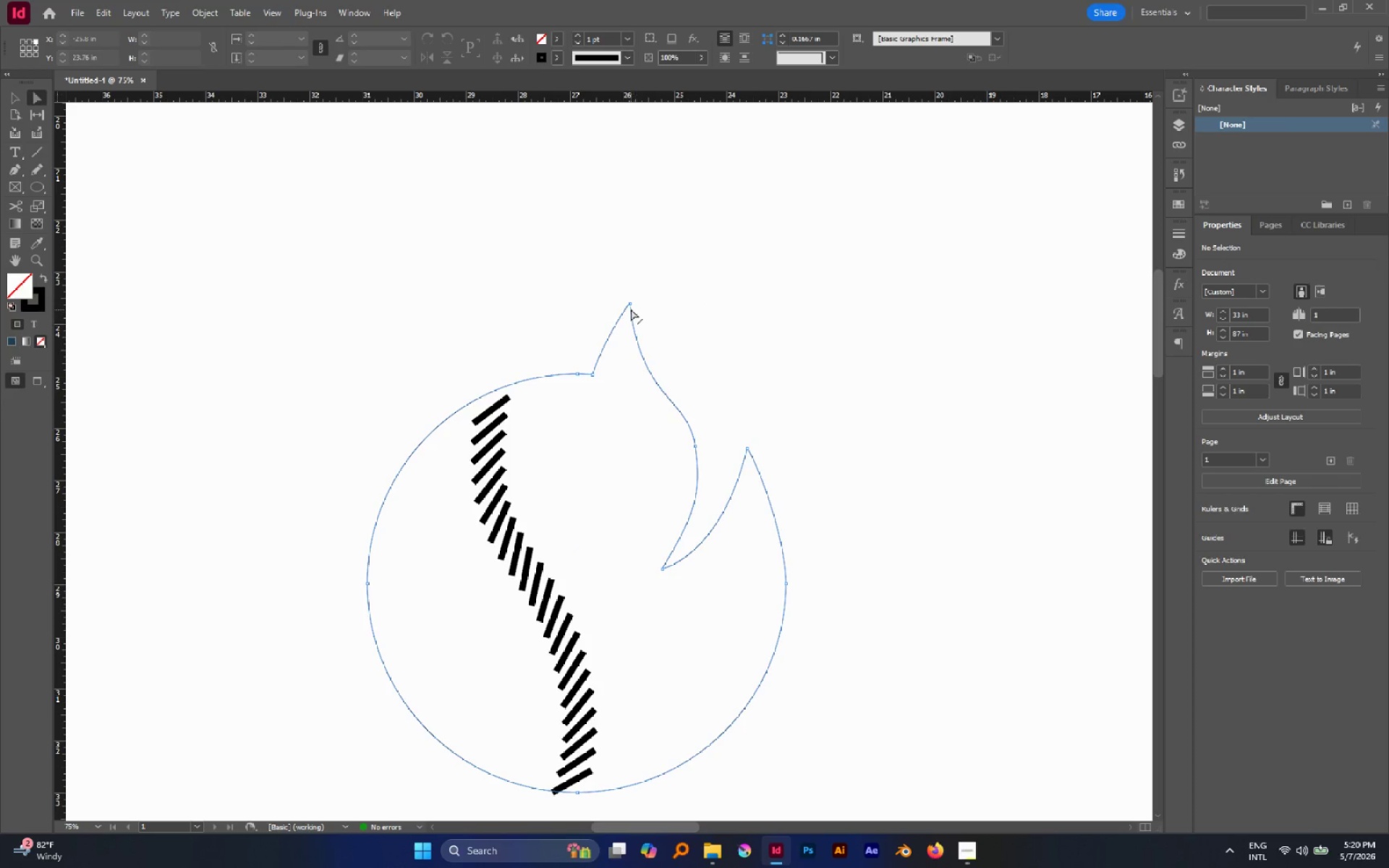 
left_click([629, 304])
 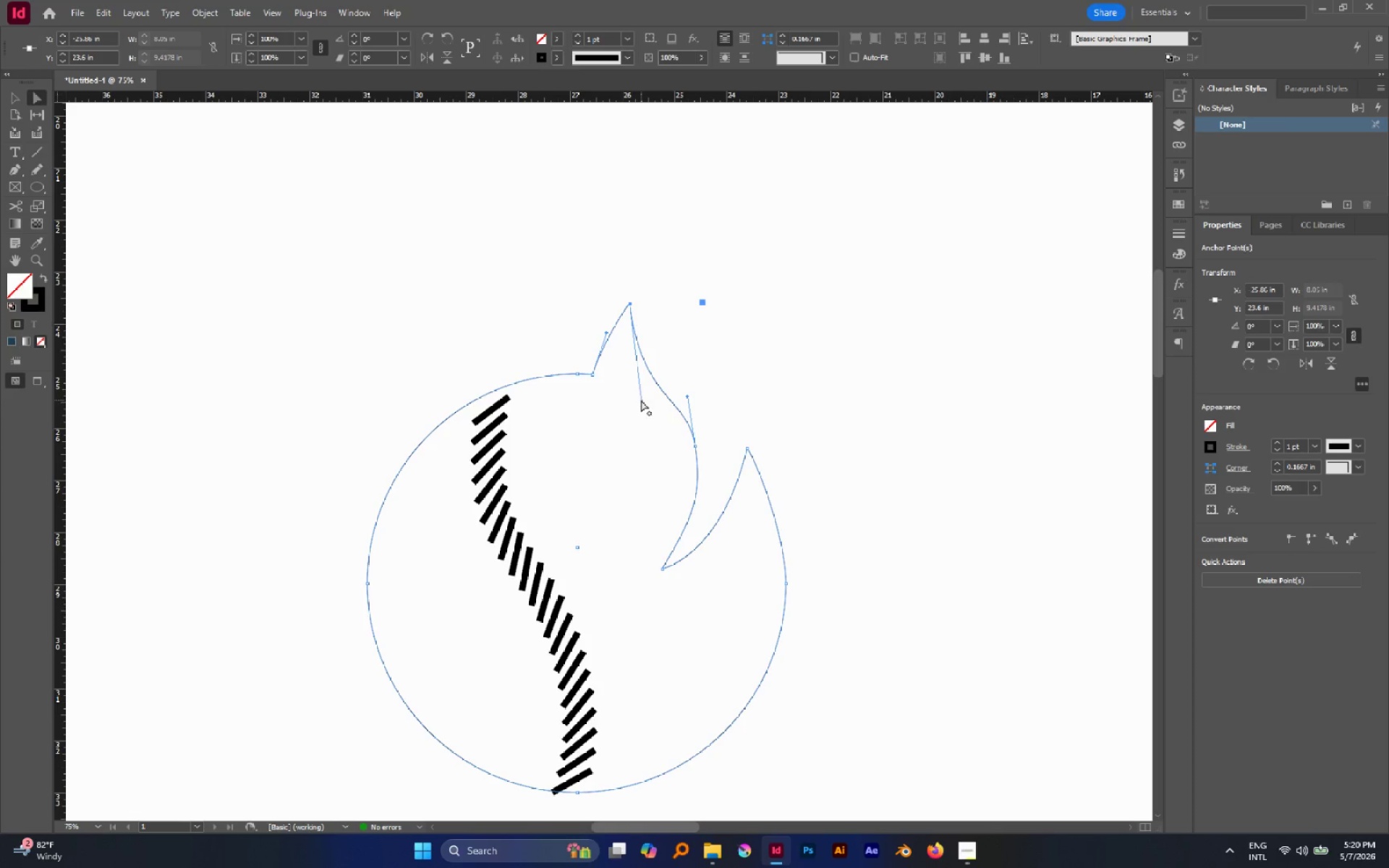 
left_click_drag(start_coordinate=[641, 401], to_coordinate=[647, 397])
 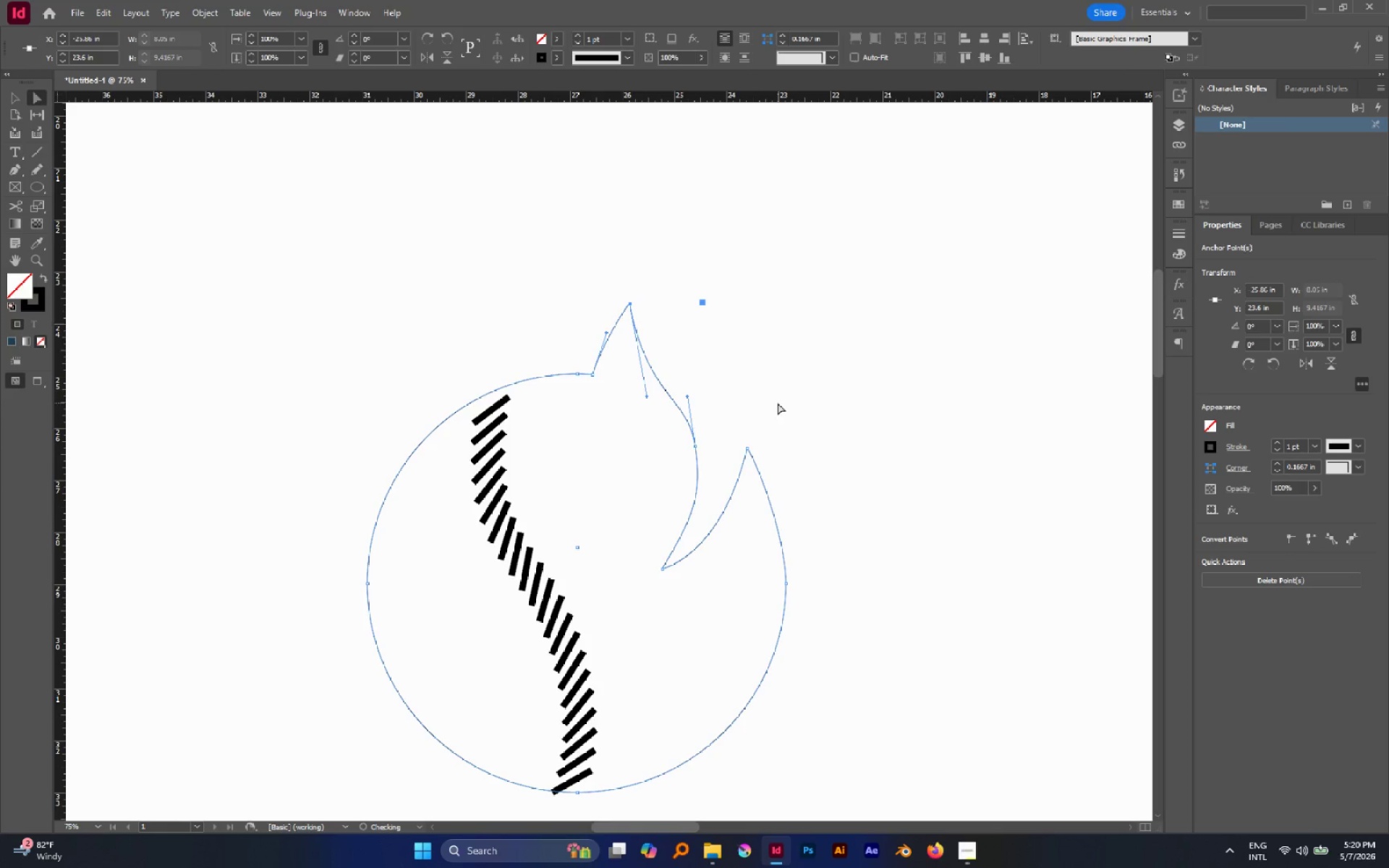 
left_click([778, 403])
 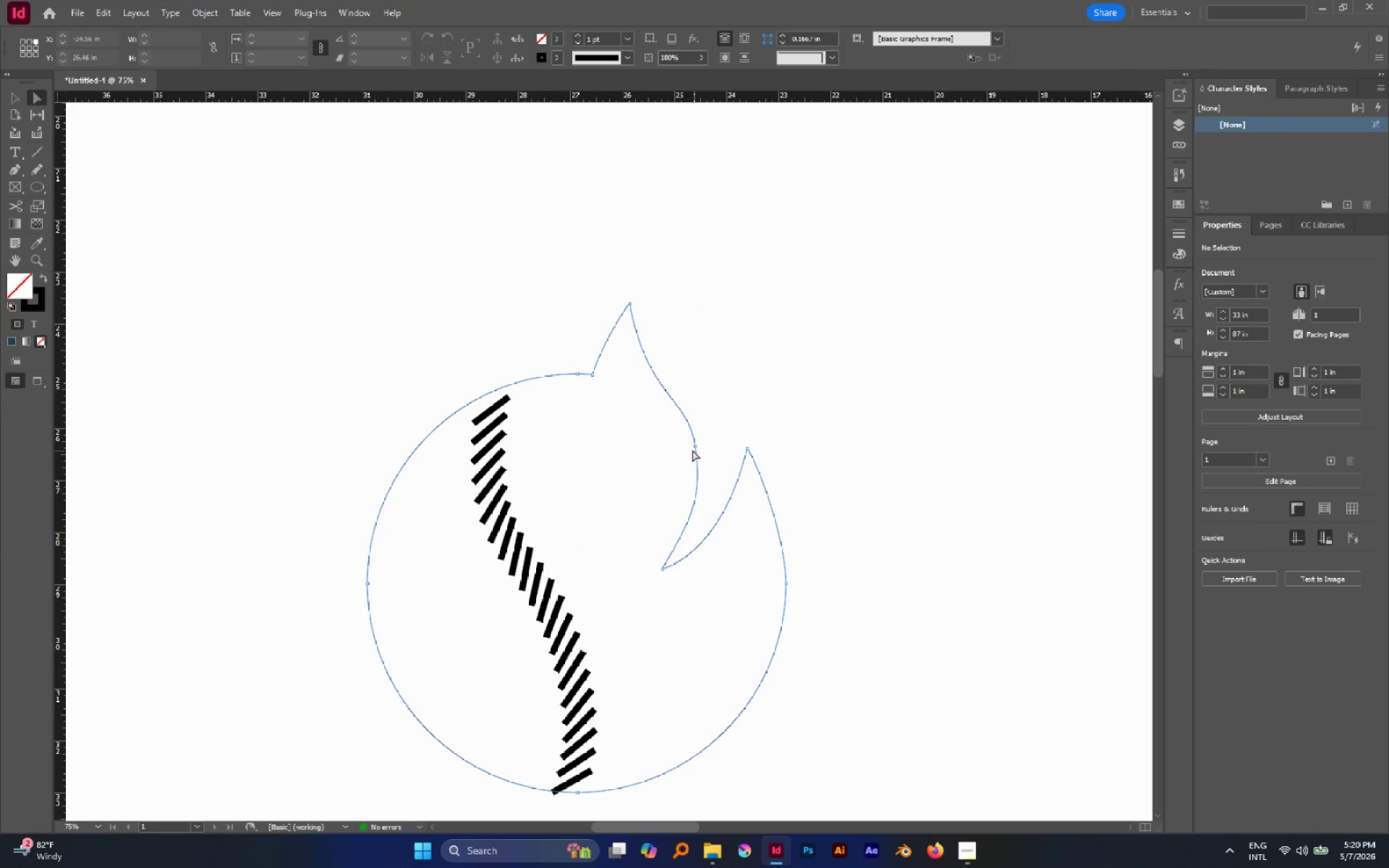 
left_click([694, 447])
 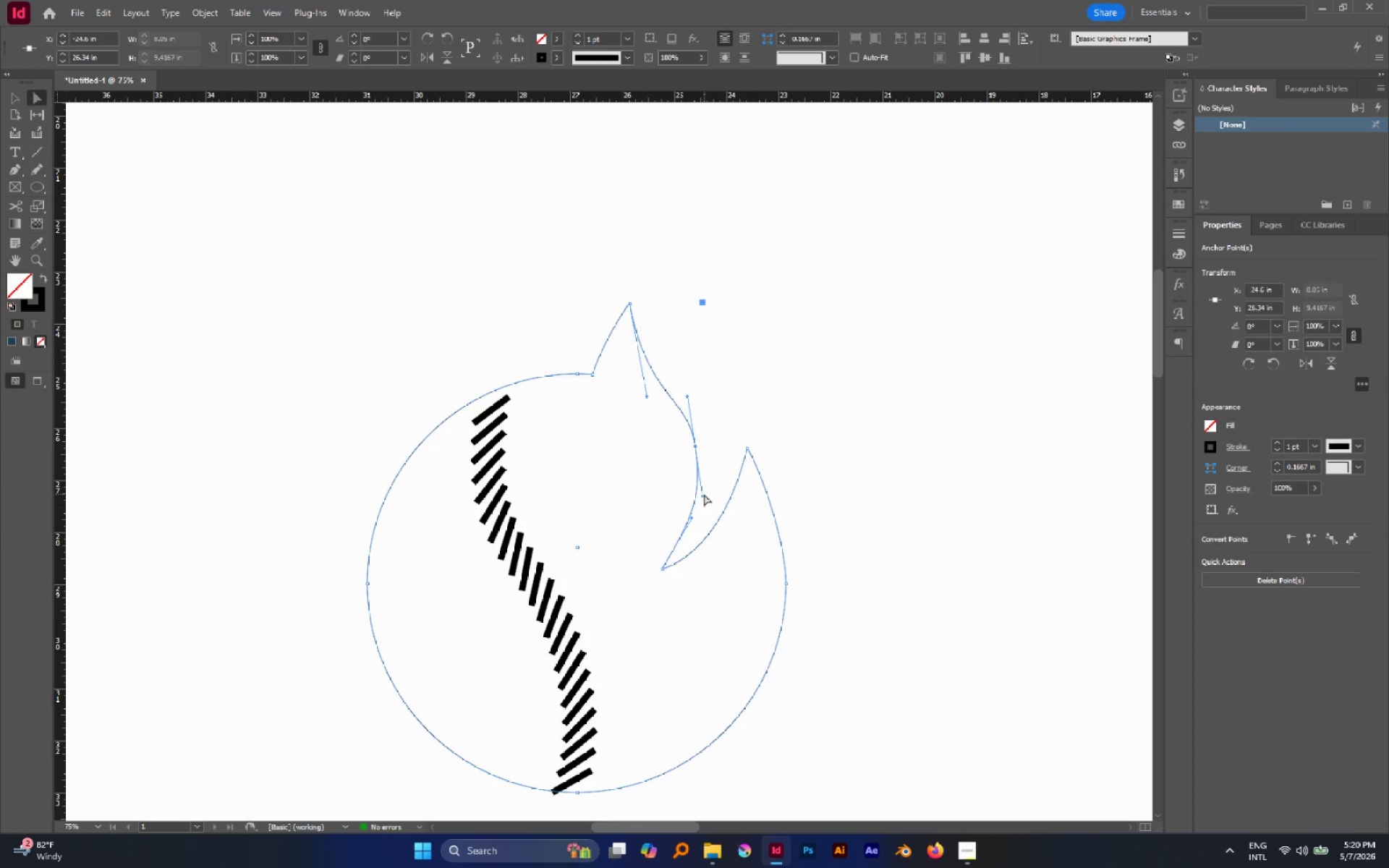 
left_click_drag(start_coordinate=[703, 495], to_coordinate=[708, 488])
 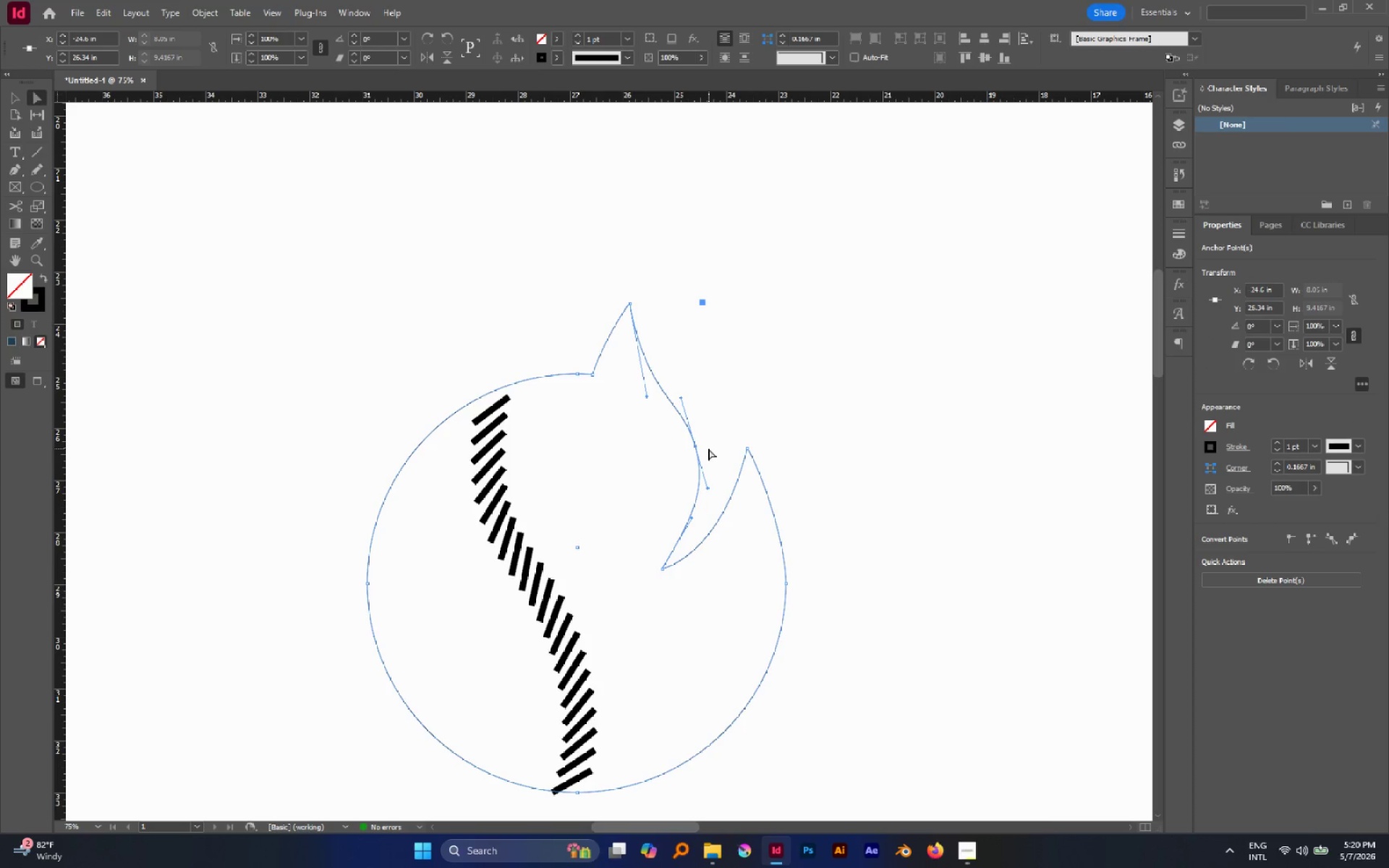 
left_click([708, 448])
 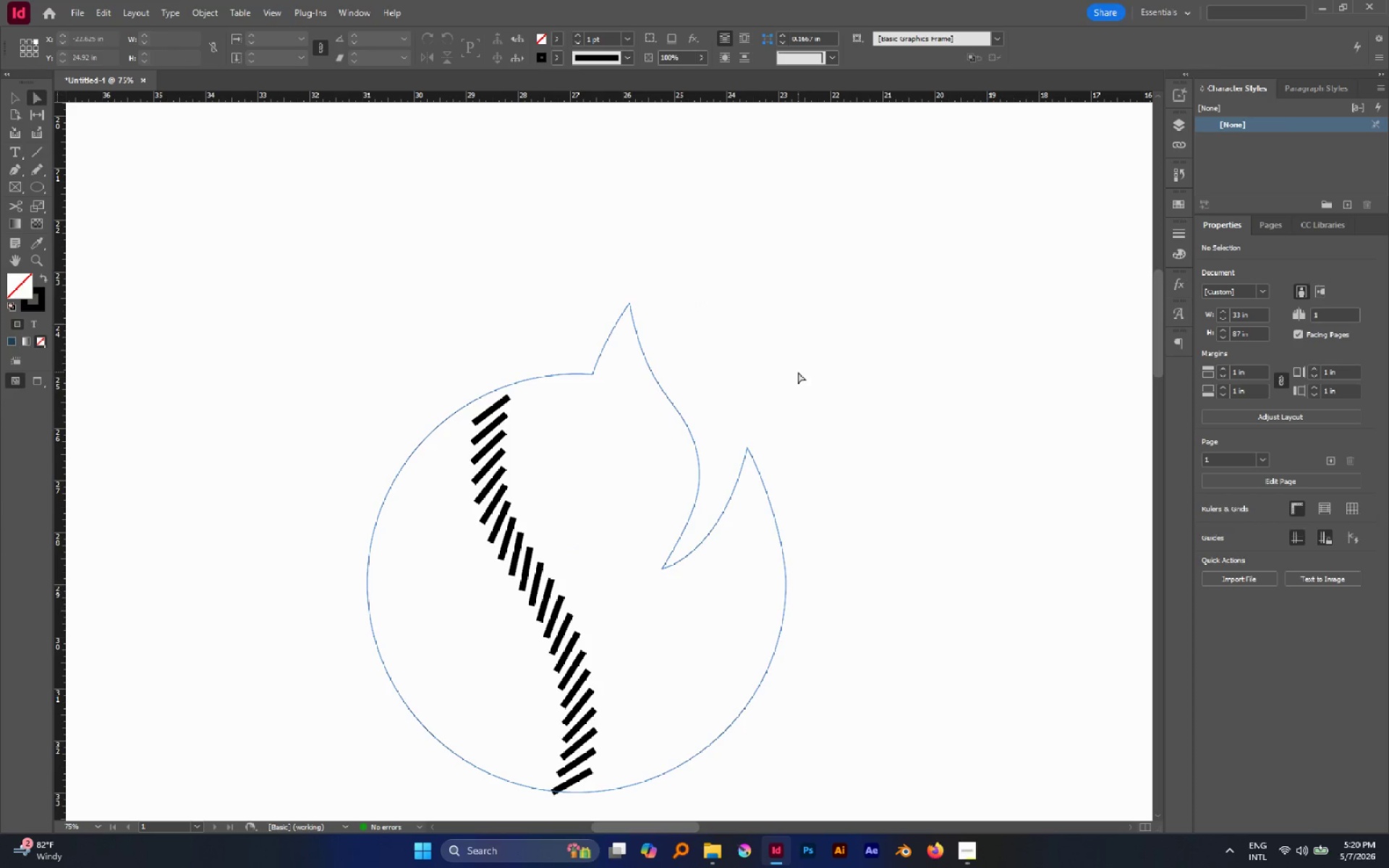 
left_click([692, 437])
 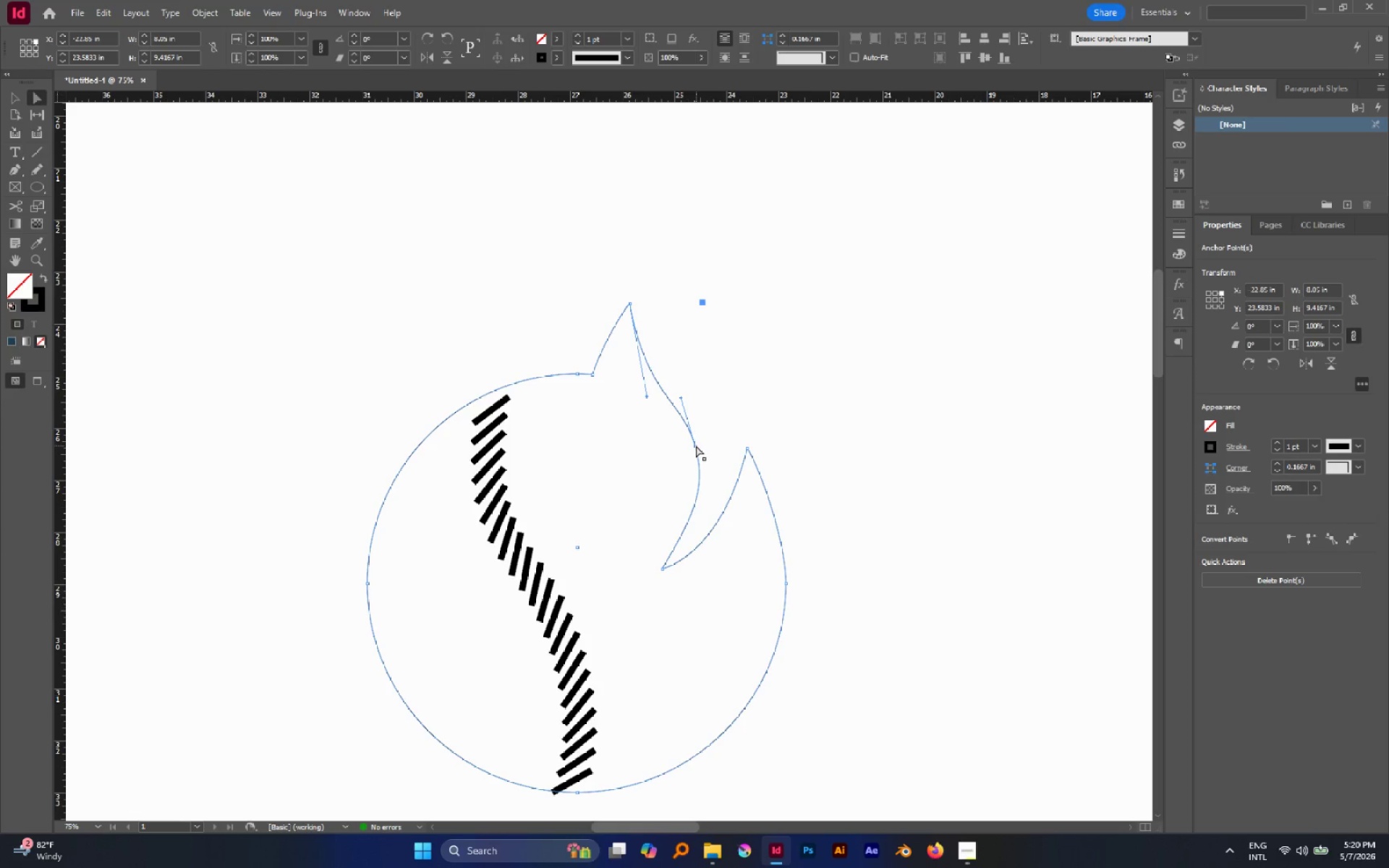 
left_click([696, 447])
 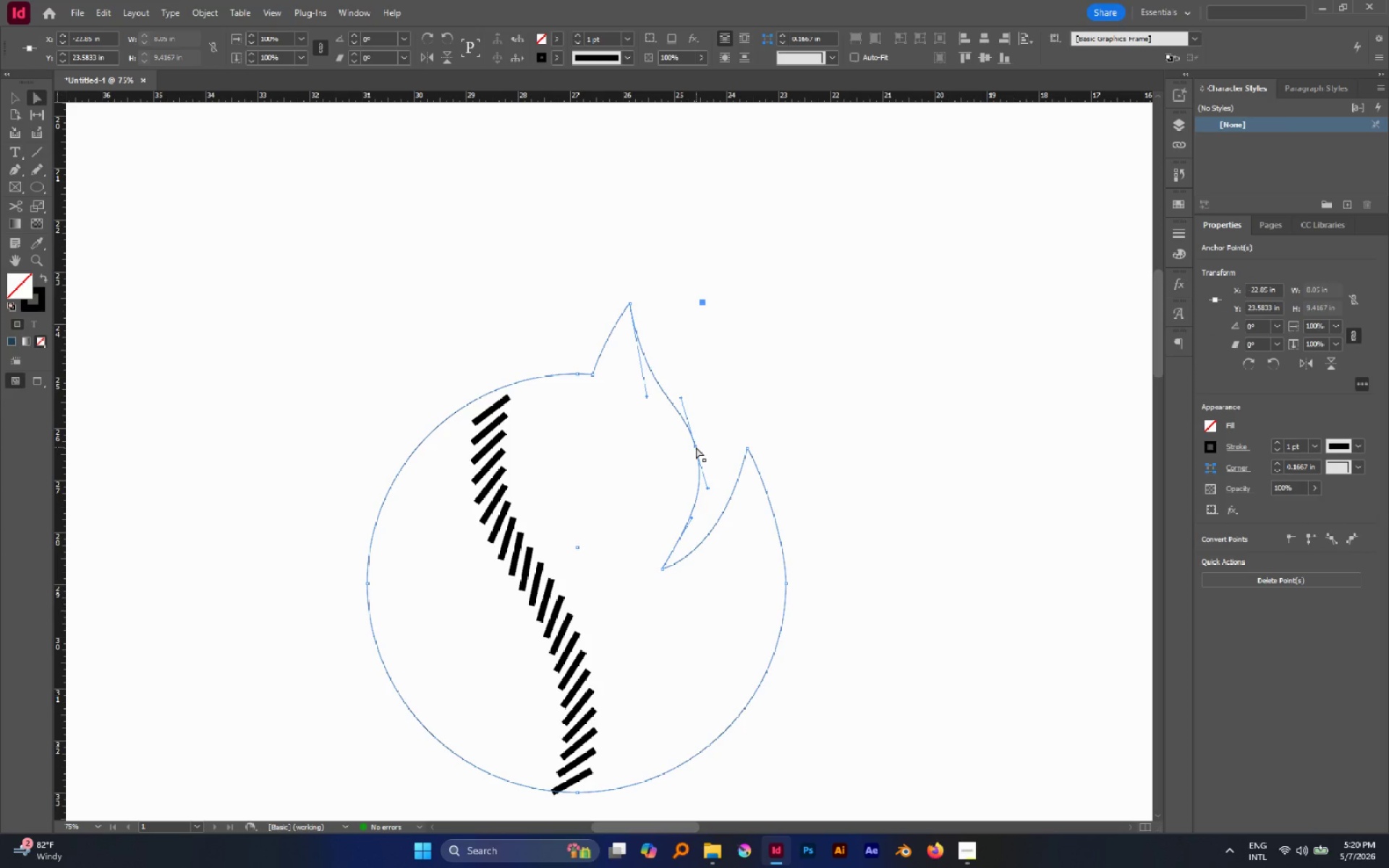 
left_click_drag(start_coordinate=[696, 447], to_coordinate=[711, 429])
 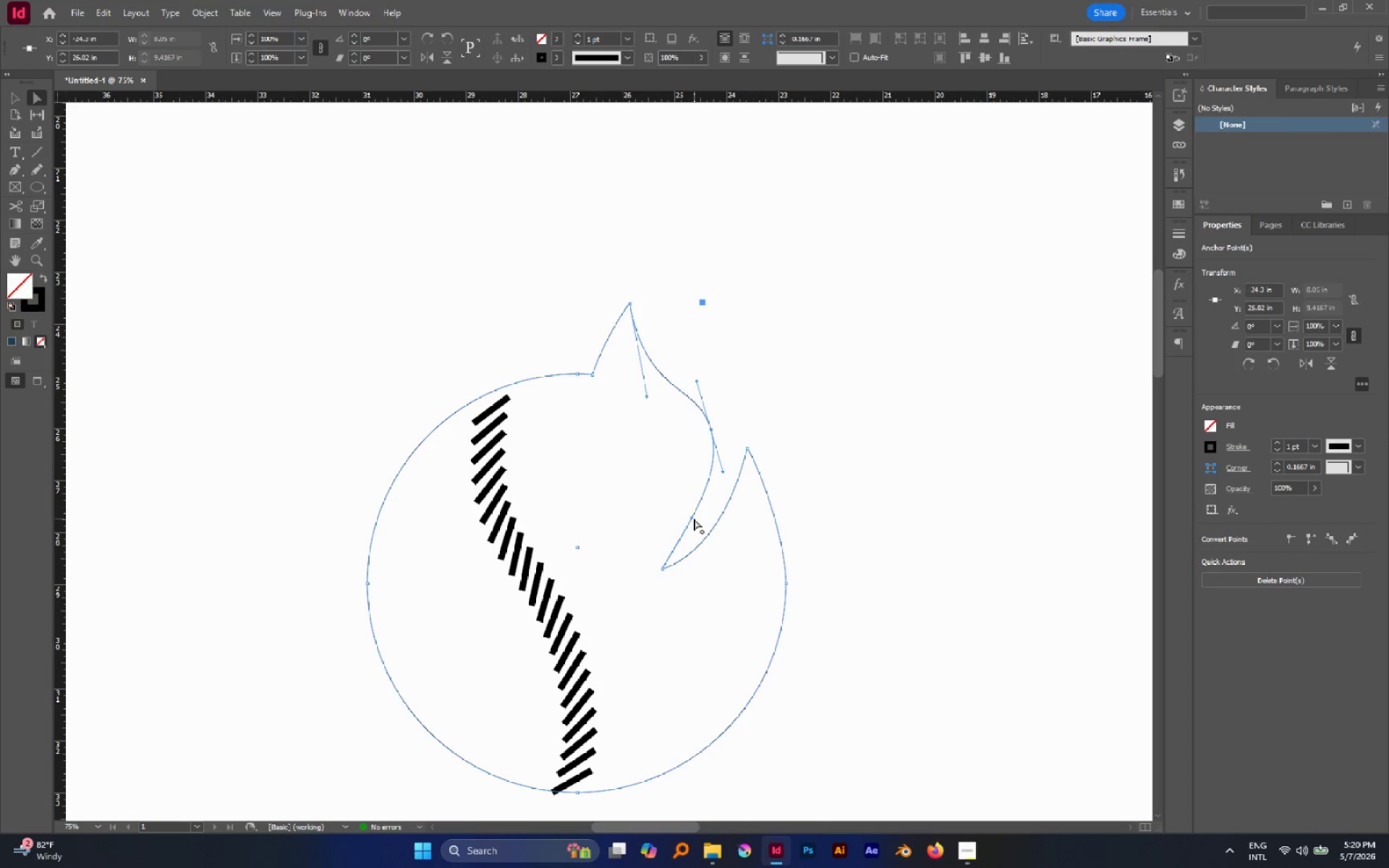 
left_click_drag(start_coordinate=[692, 518], to_coordinate=[705, 526])
 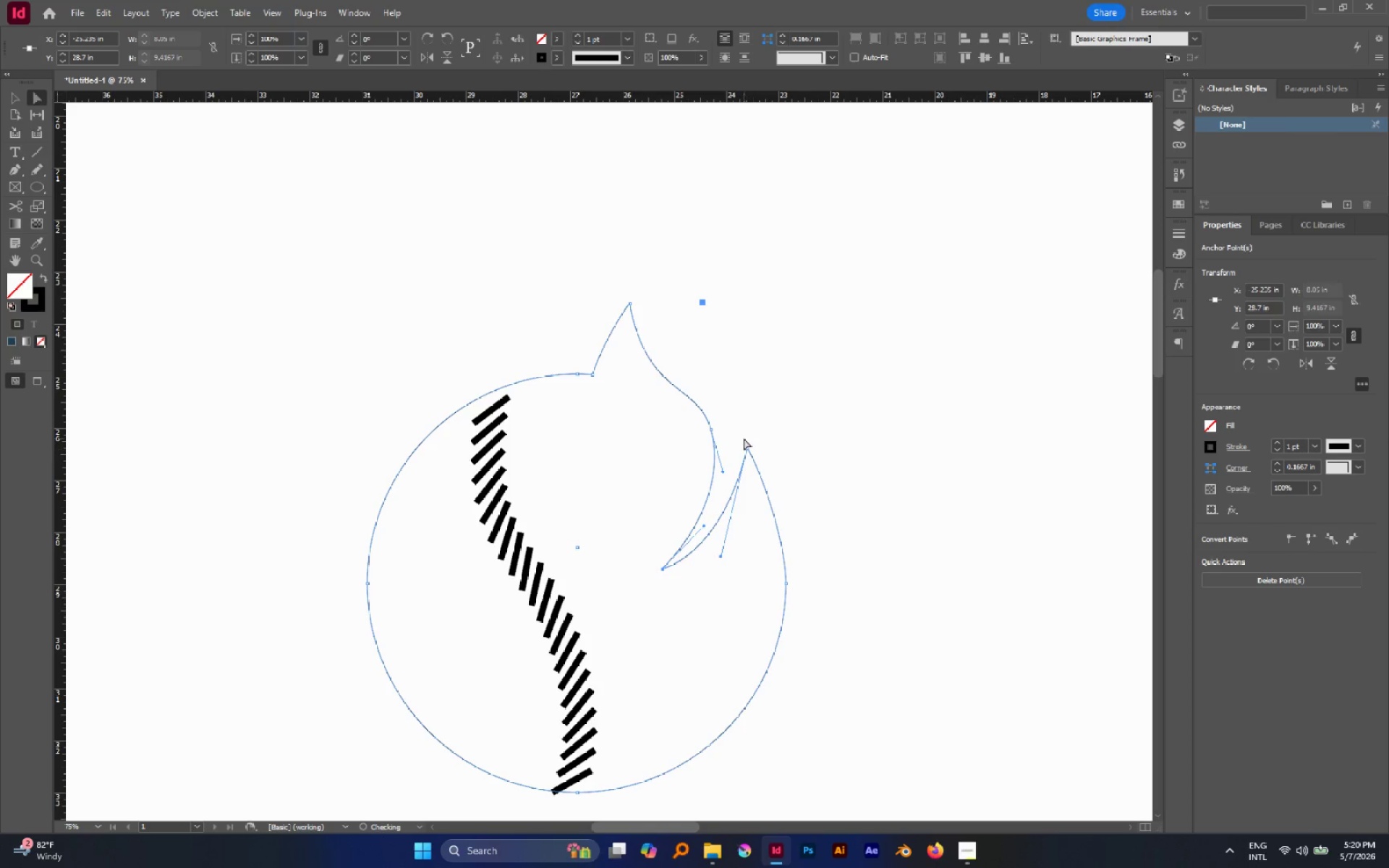 
left_click([744, 438])
 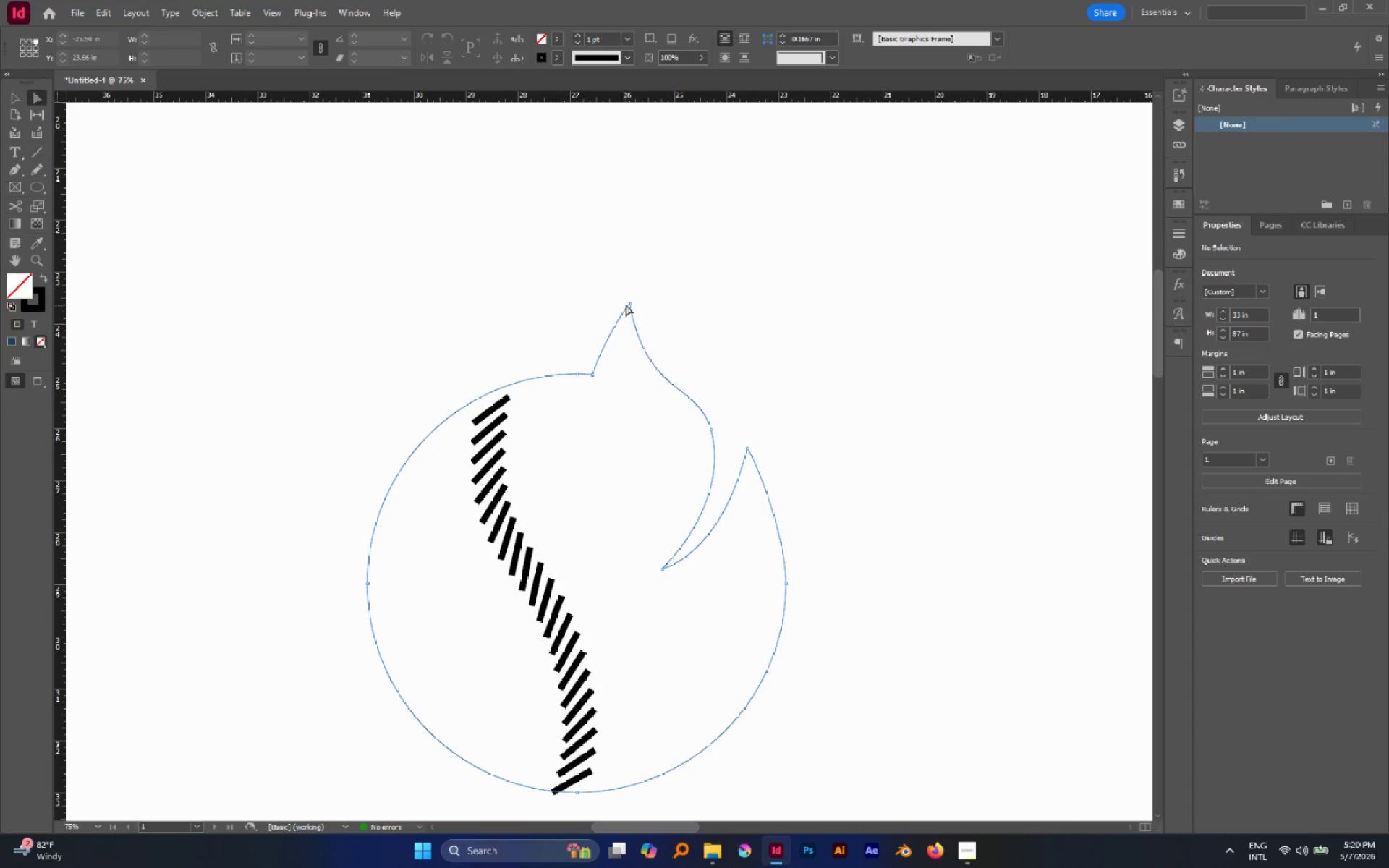 
left_click([629, 305])
 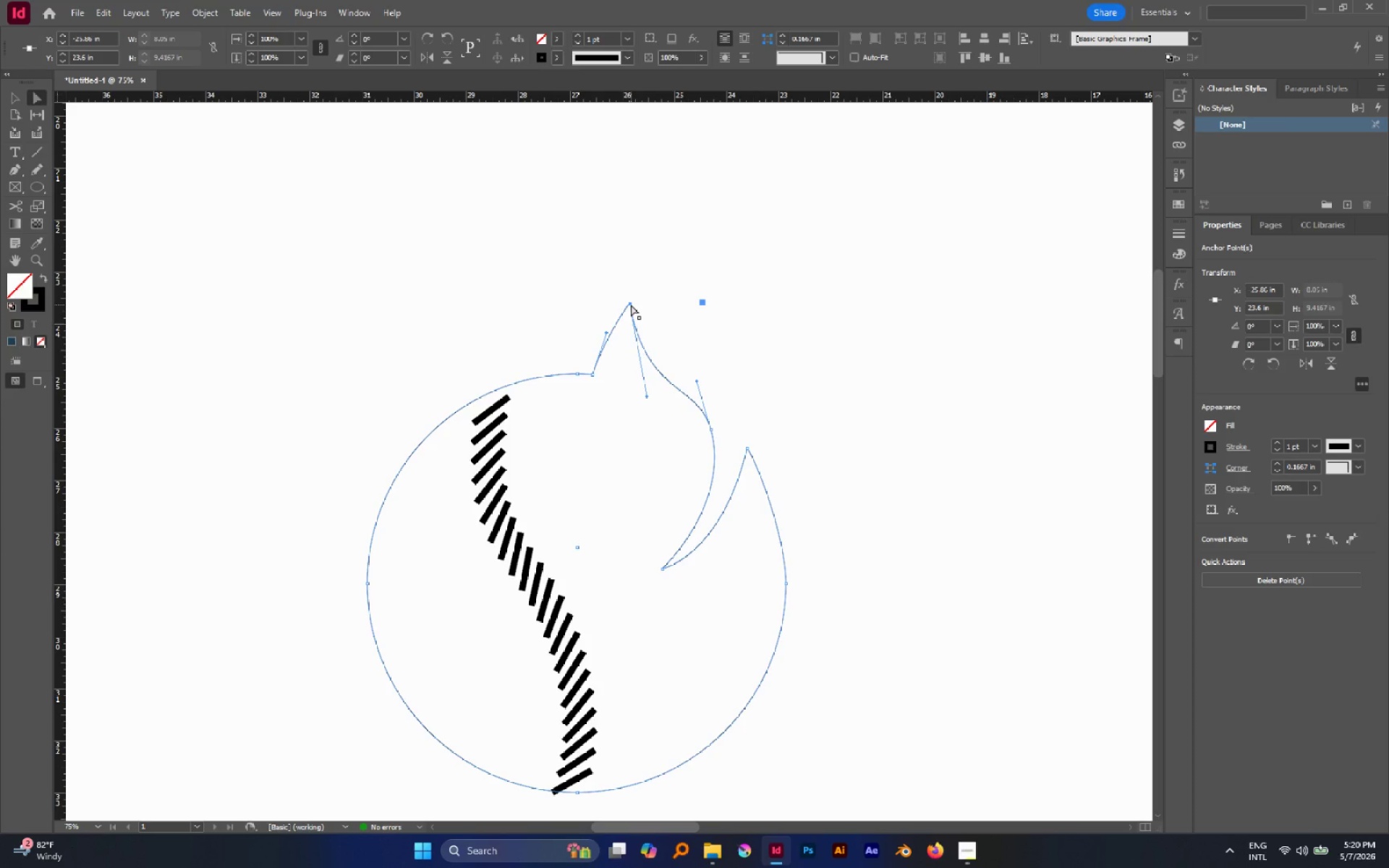 
left_click_drag(start_coordinate=[631, 305], to_coordinate=[632, 290])
 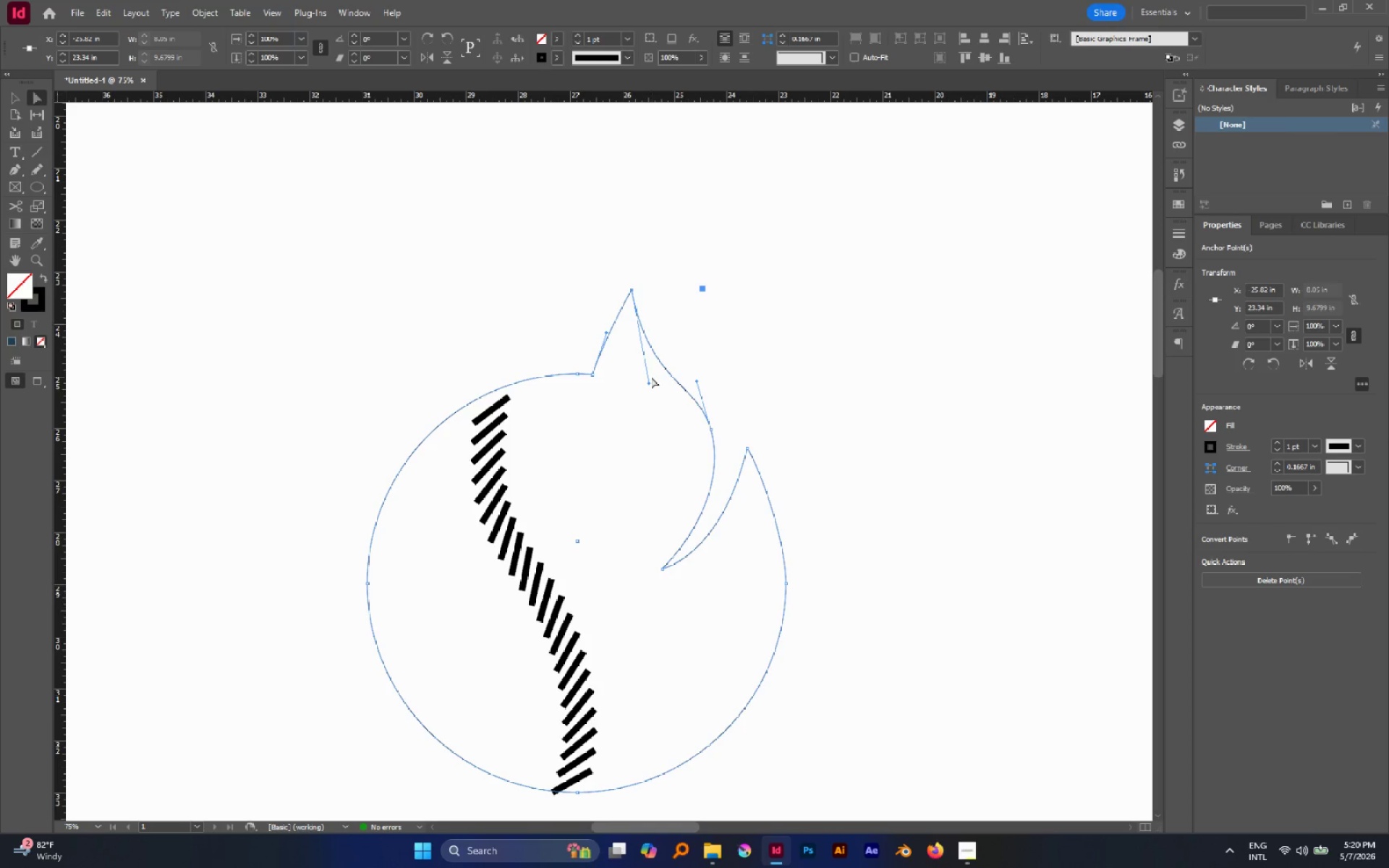 
key(Control+ControlLeft)
 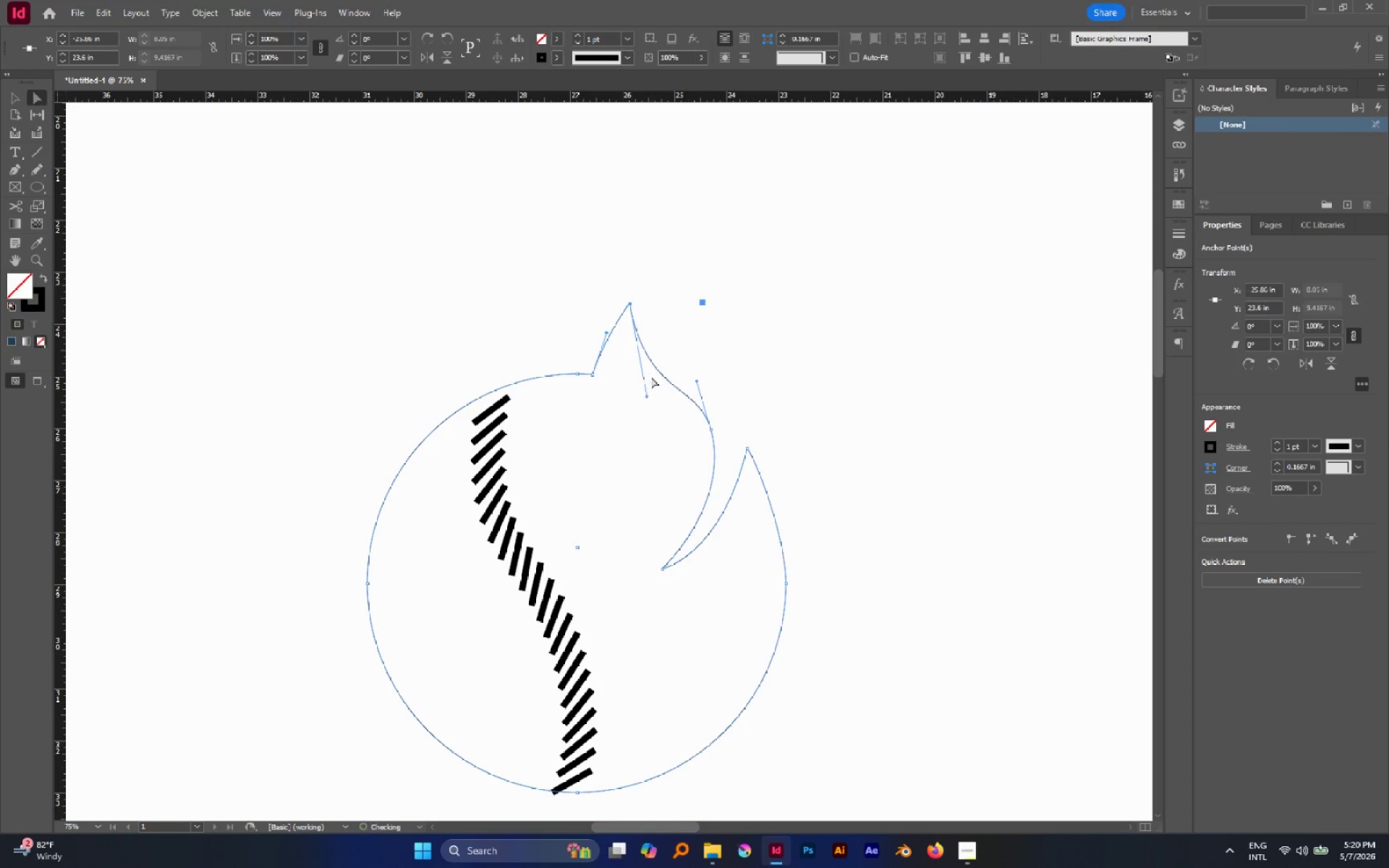 
key(Control+Z)
 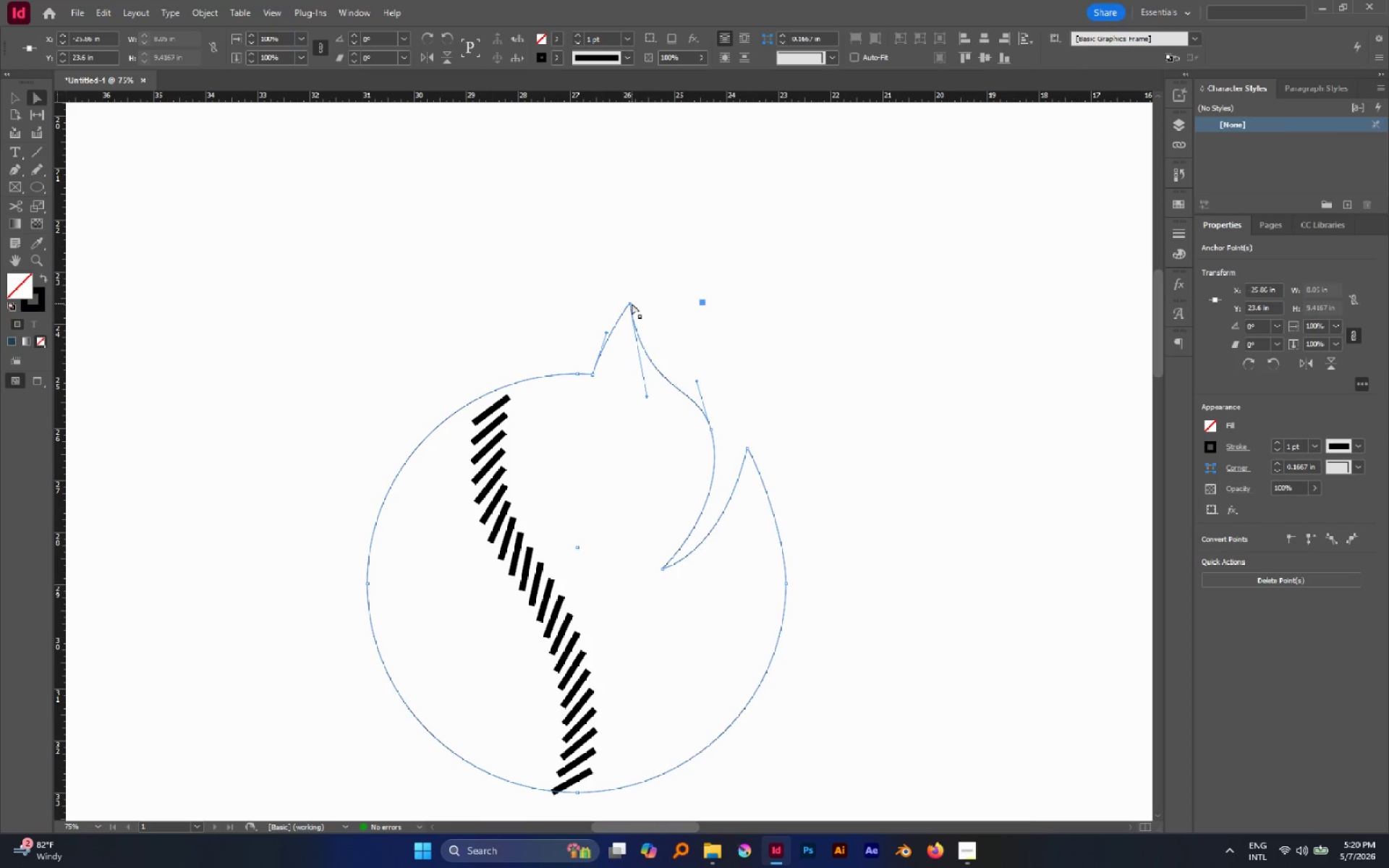 
left_click_drag(start_coordinate=[631, 303], to_coordinate=[642, 291])
 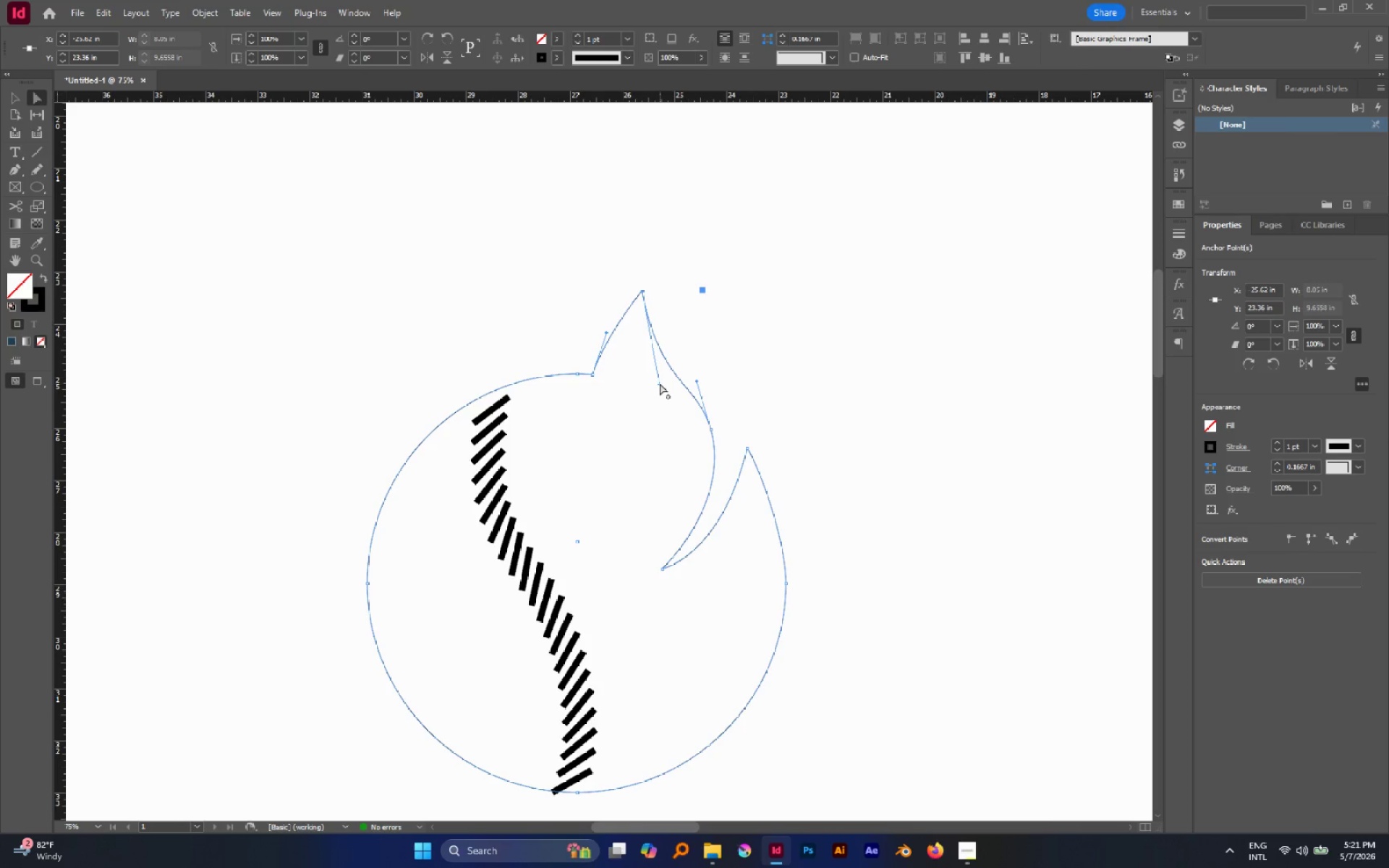 
left_click_drag(start_coordinate=[660, 383], to_coordinate=[634, 386])
 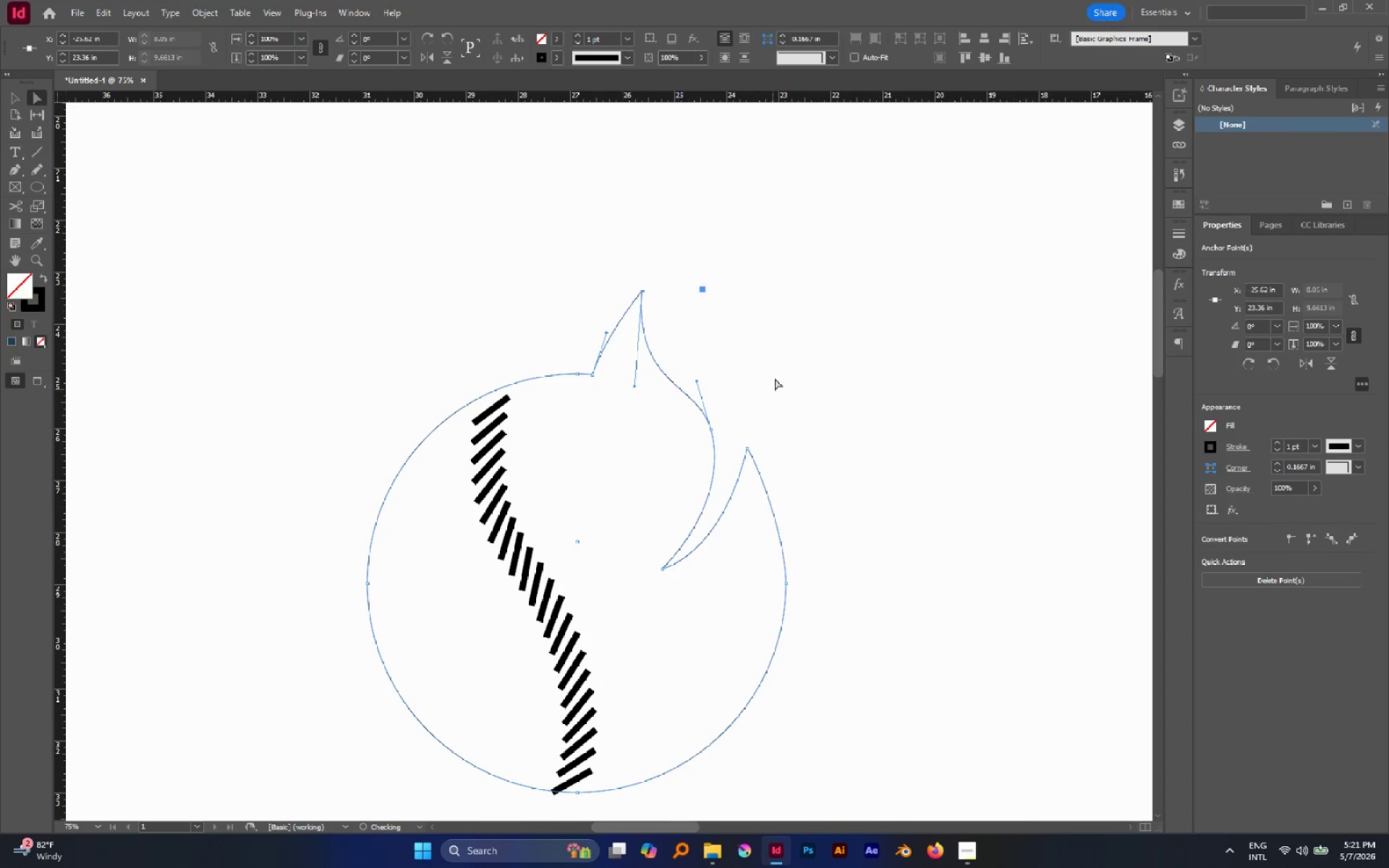 
left_click([775, 378])
 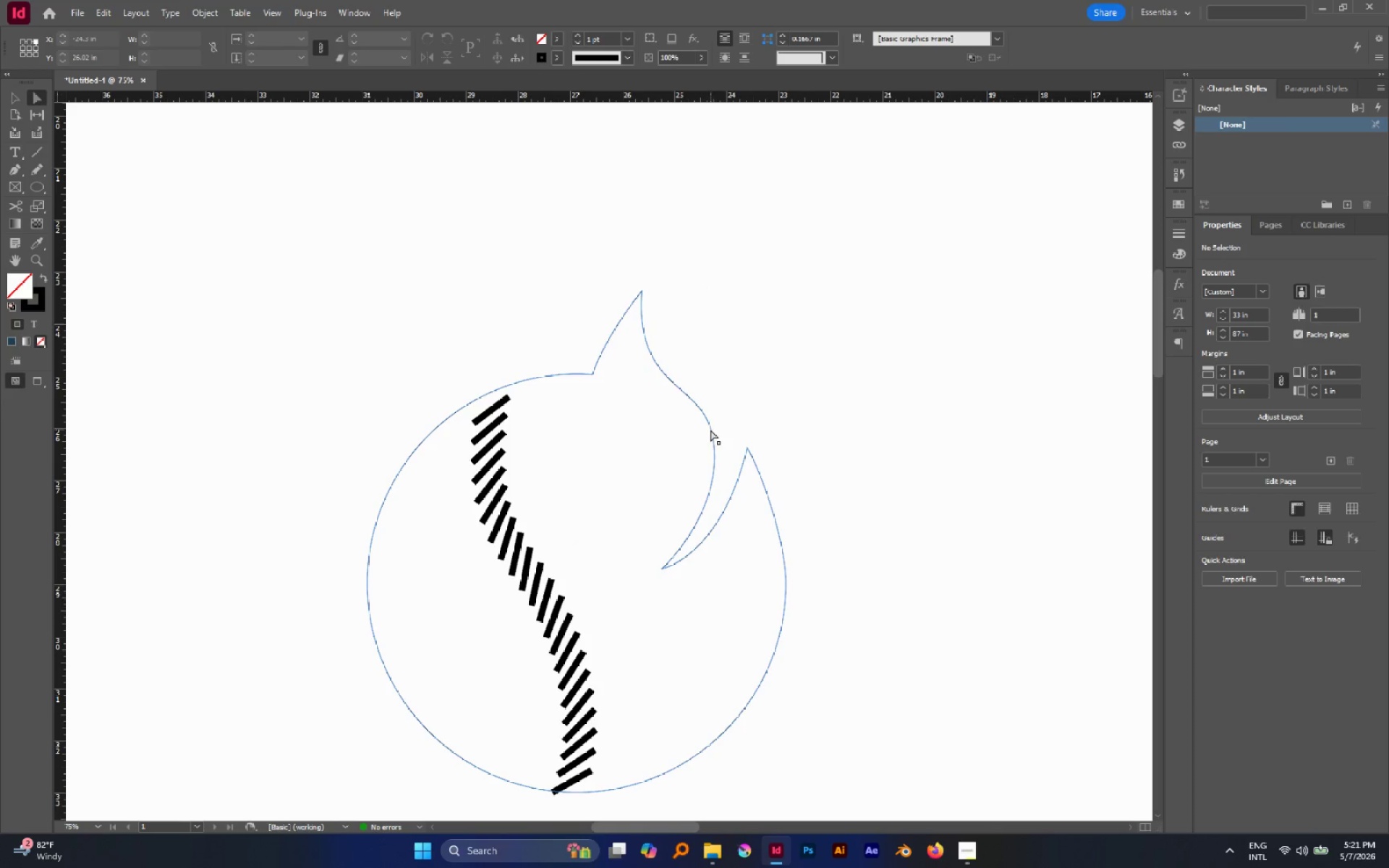 
left_click([712, 430])
 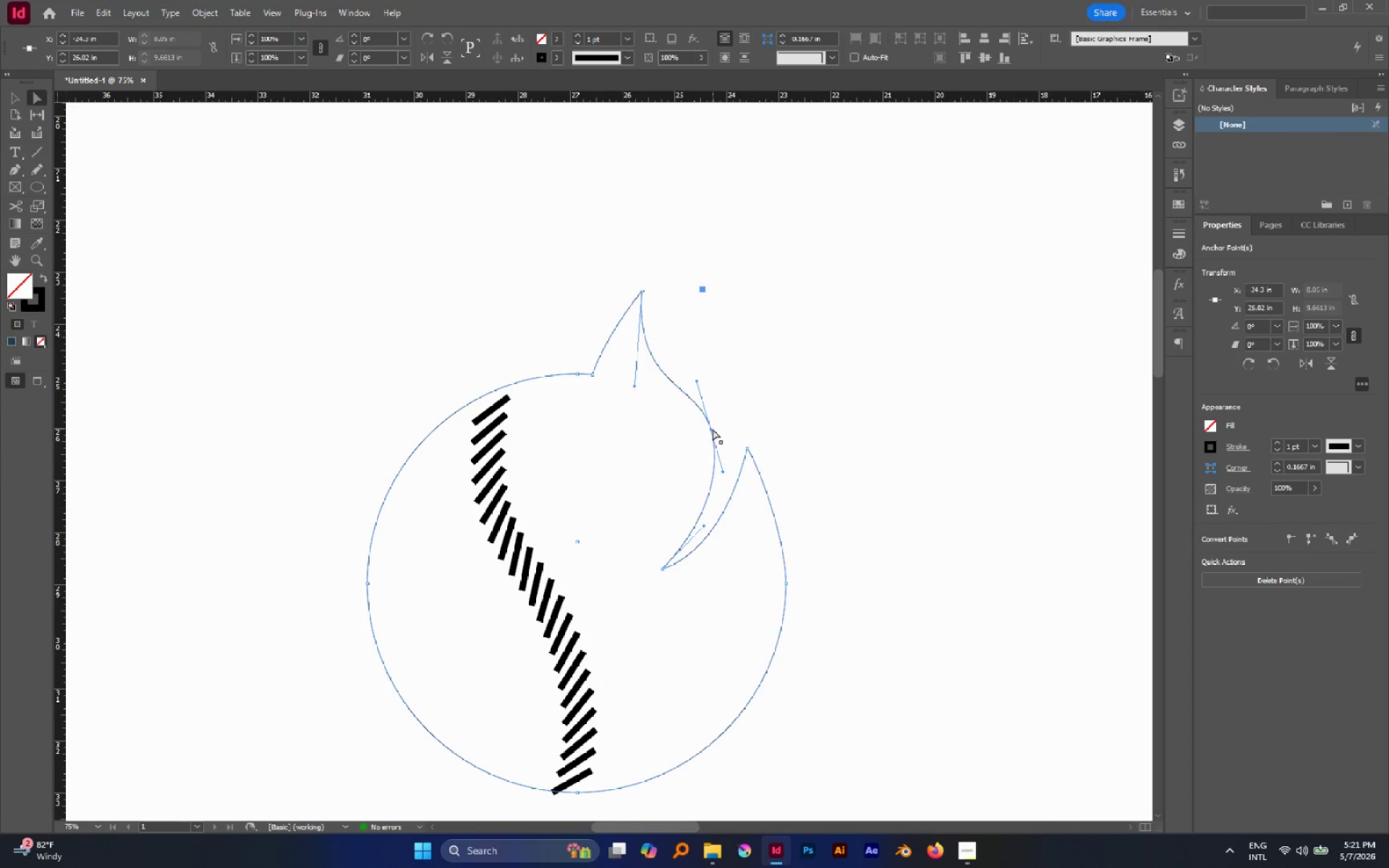 
left_click_drag(start_coordinate=[711, 430], to_coordinate=[702, 432])
 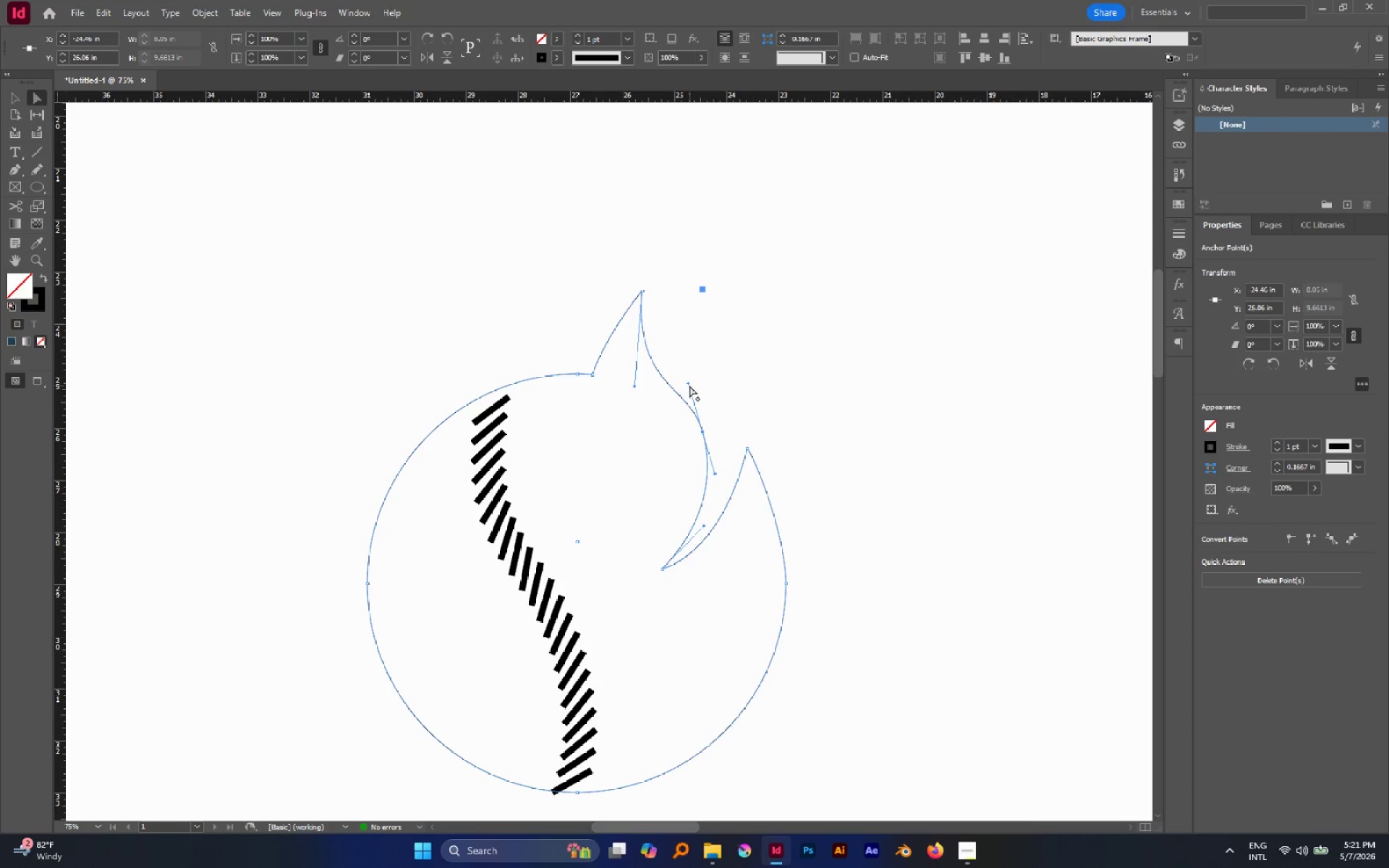 
left_click_drag(start_coordinate=[689, 386], to_coordinate=[695, 383])
 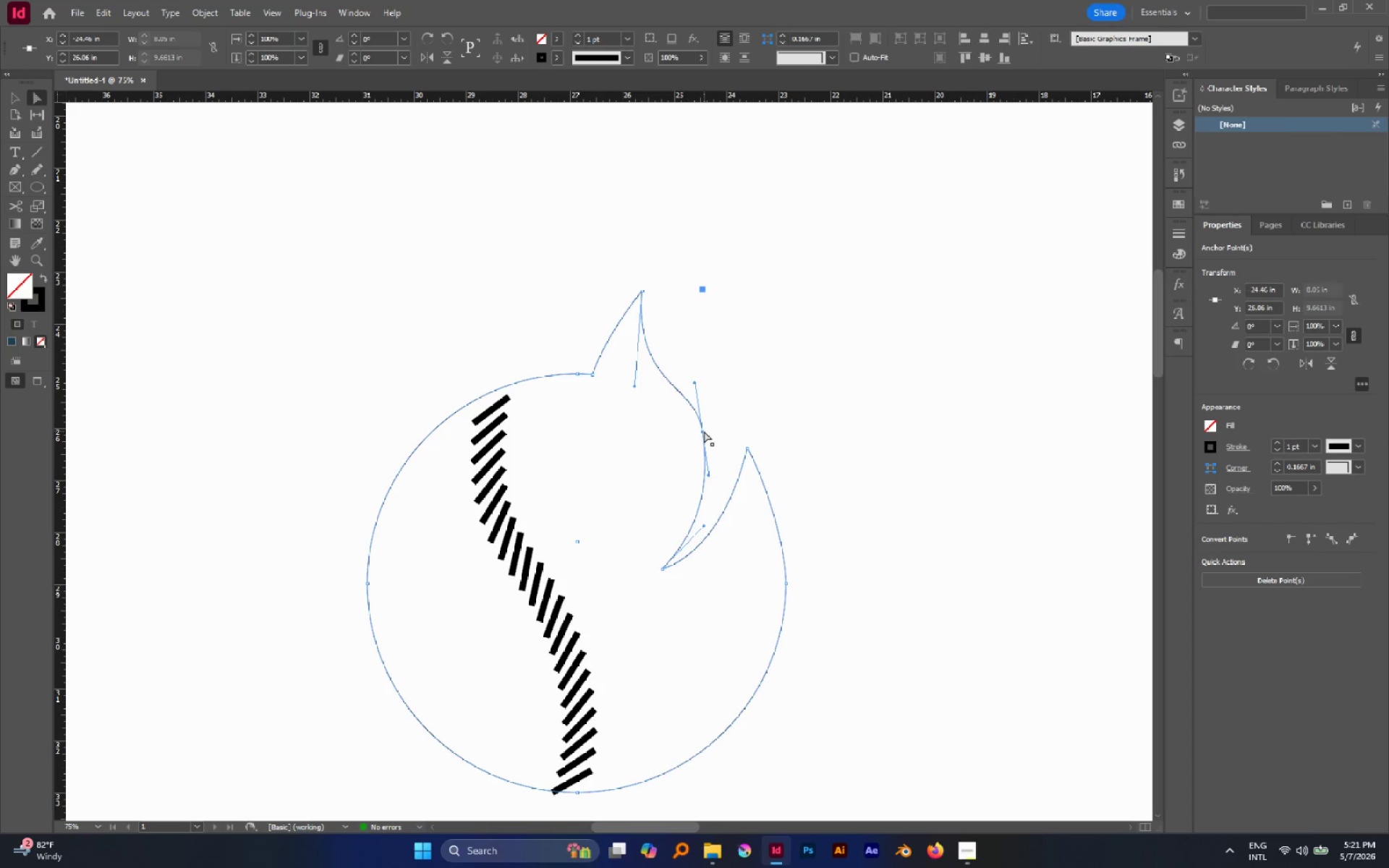 
left_click_drag(start_coordinate=[704, 431], to_coordinate=[710, 428])
 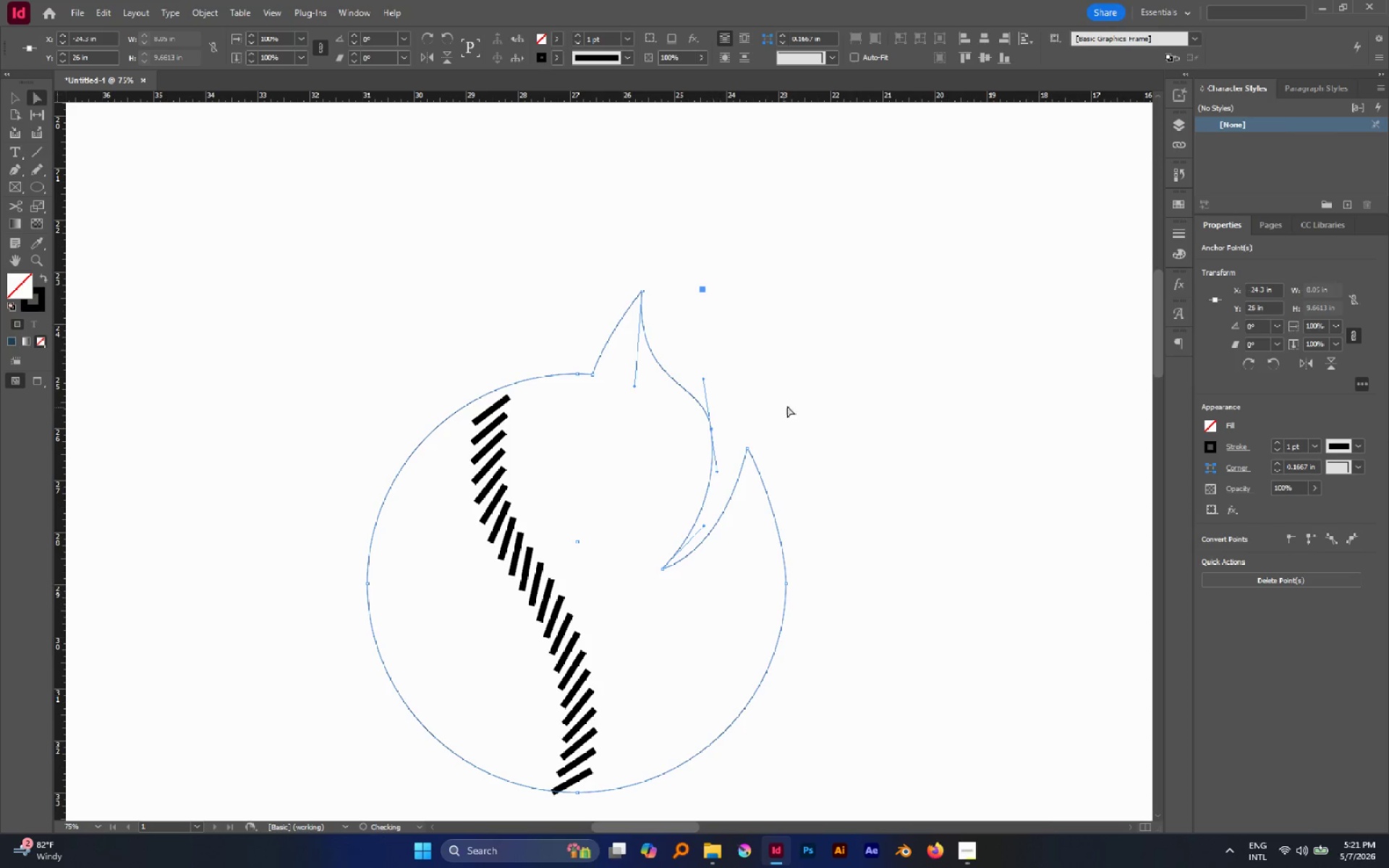 
left_click([792, 401])
 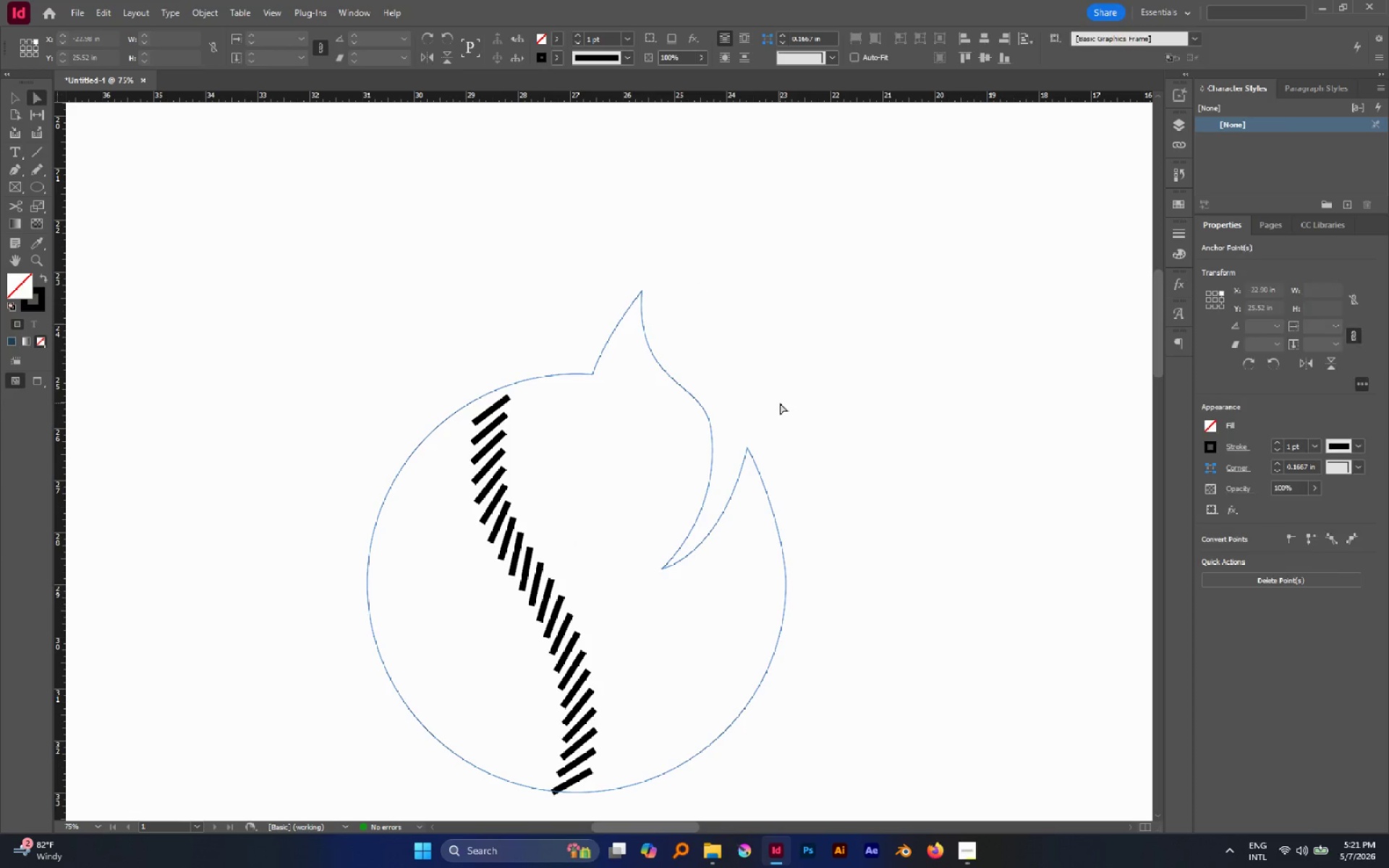 
hold_key(key=AltLeft, duration=0.8)
scroll: coordinate [770, 395], scroll_direction: down, amount: 3.0
 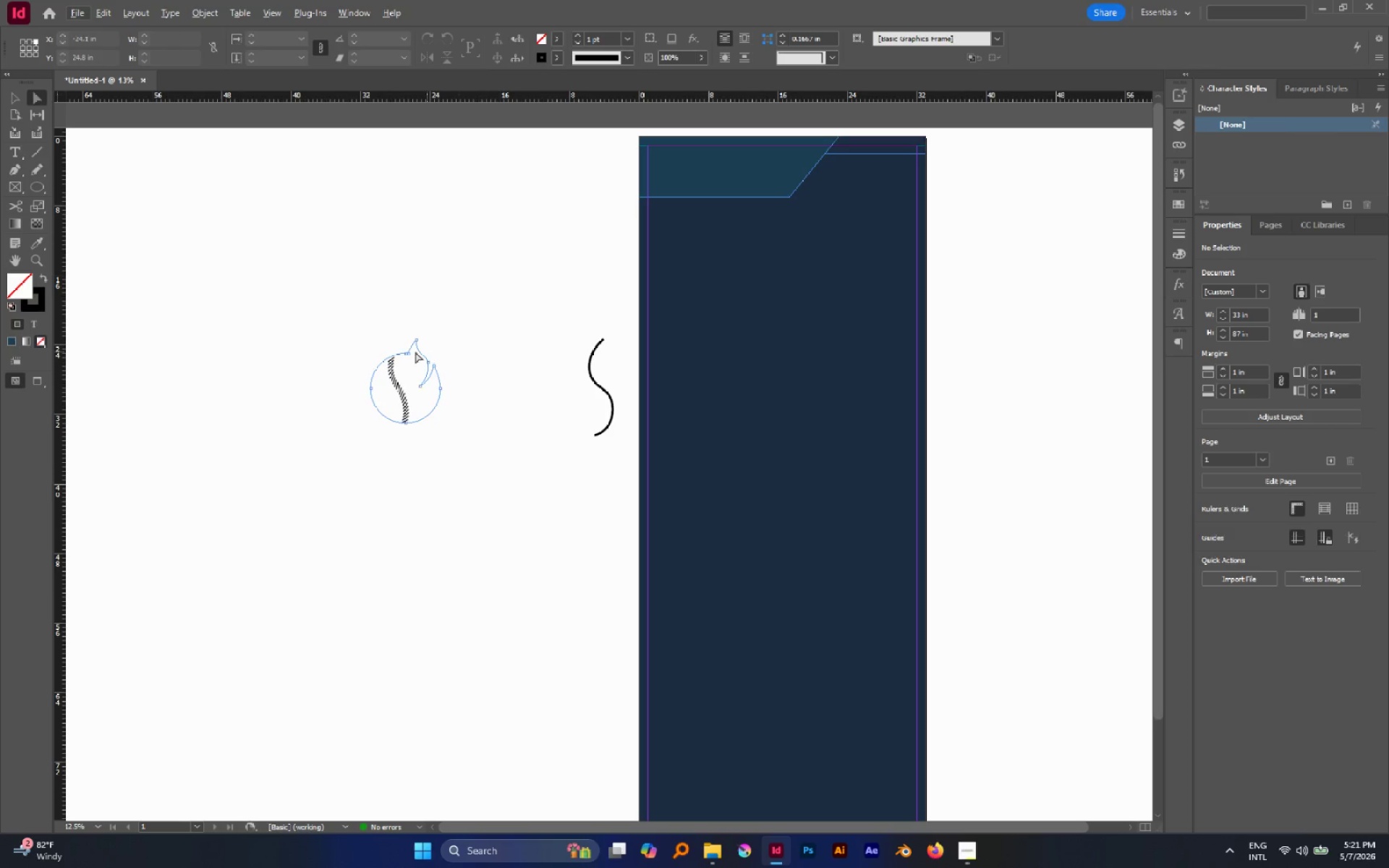 
hold_key(key=AltLeft, duration=0.56)
scroll: coordinate [386, 352], scroll_direction: up, amount: 4.0
 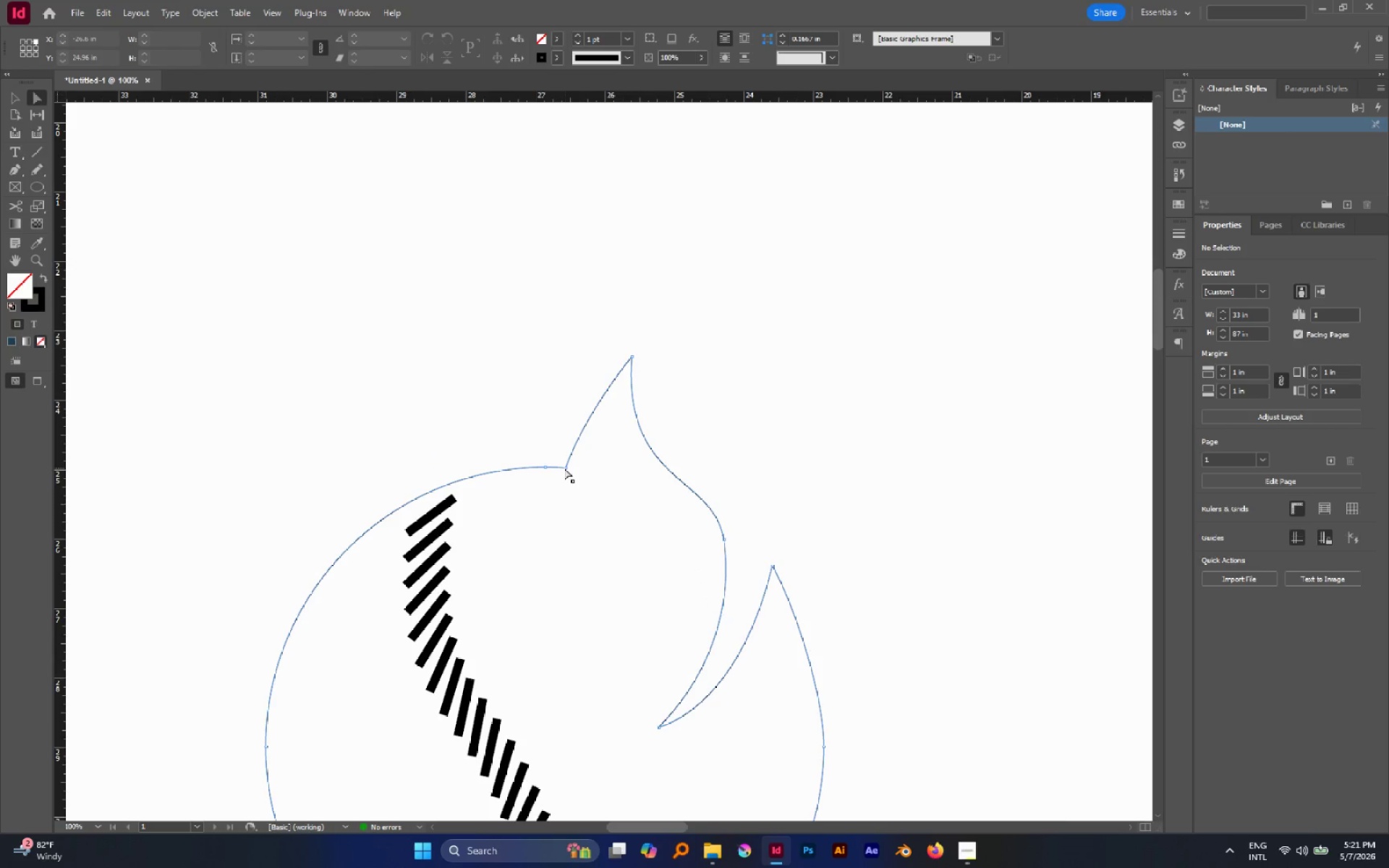 
left_click([566, 468])
 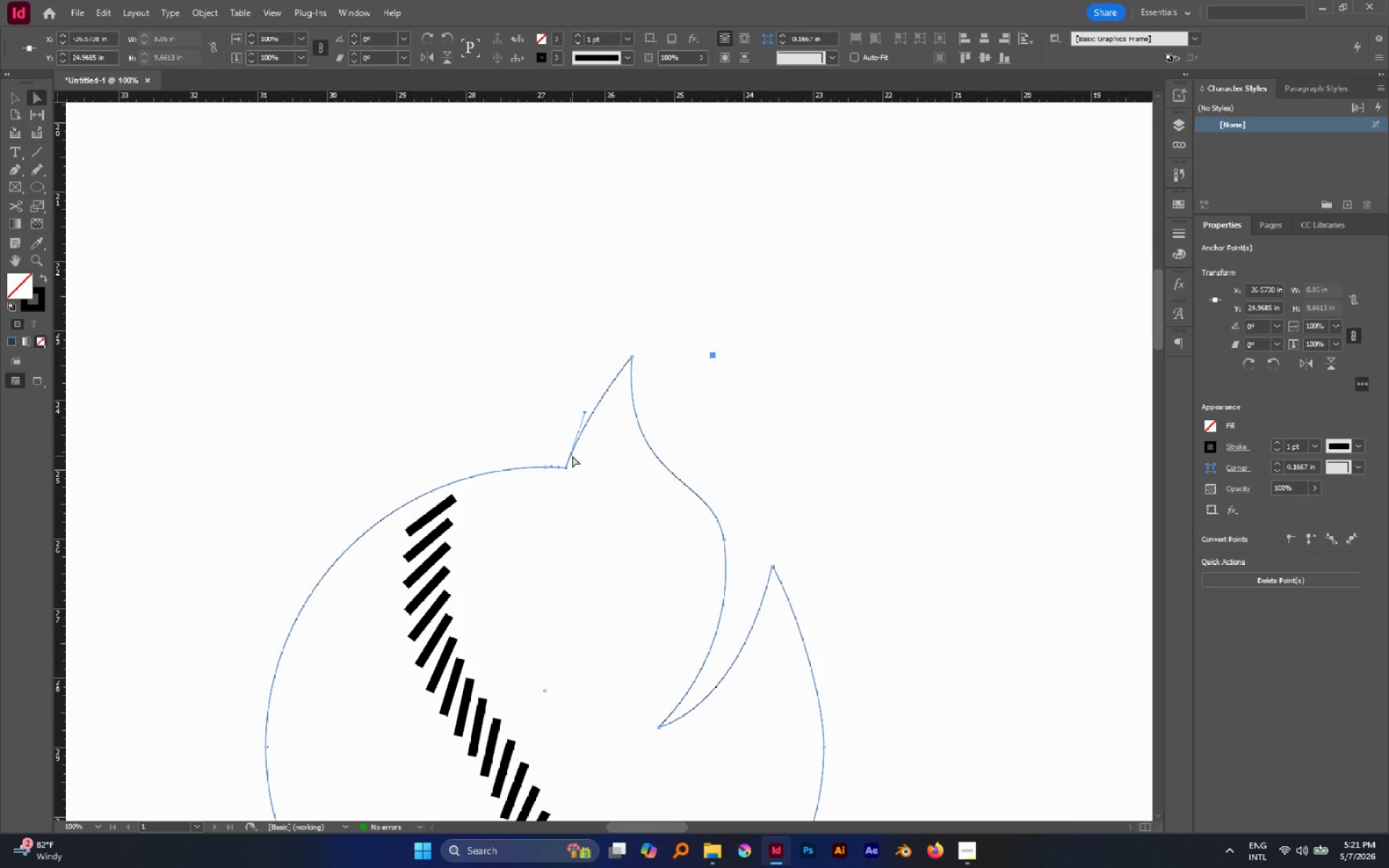 
key(P)
 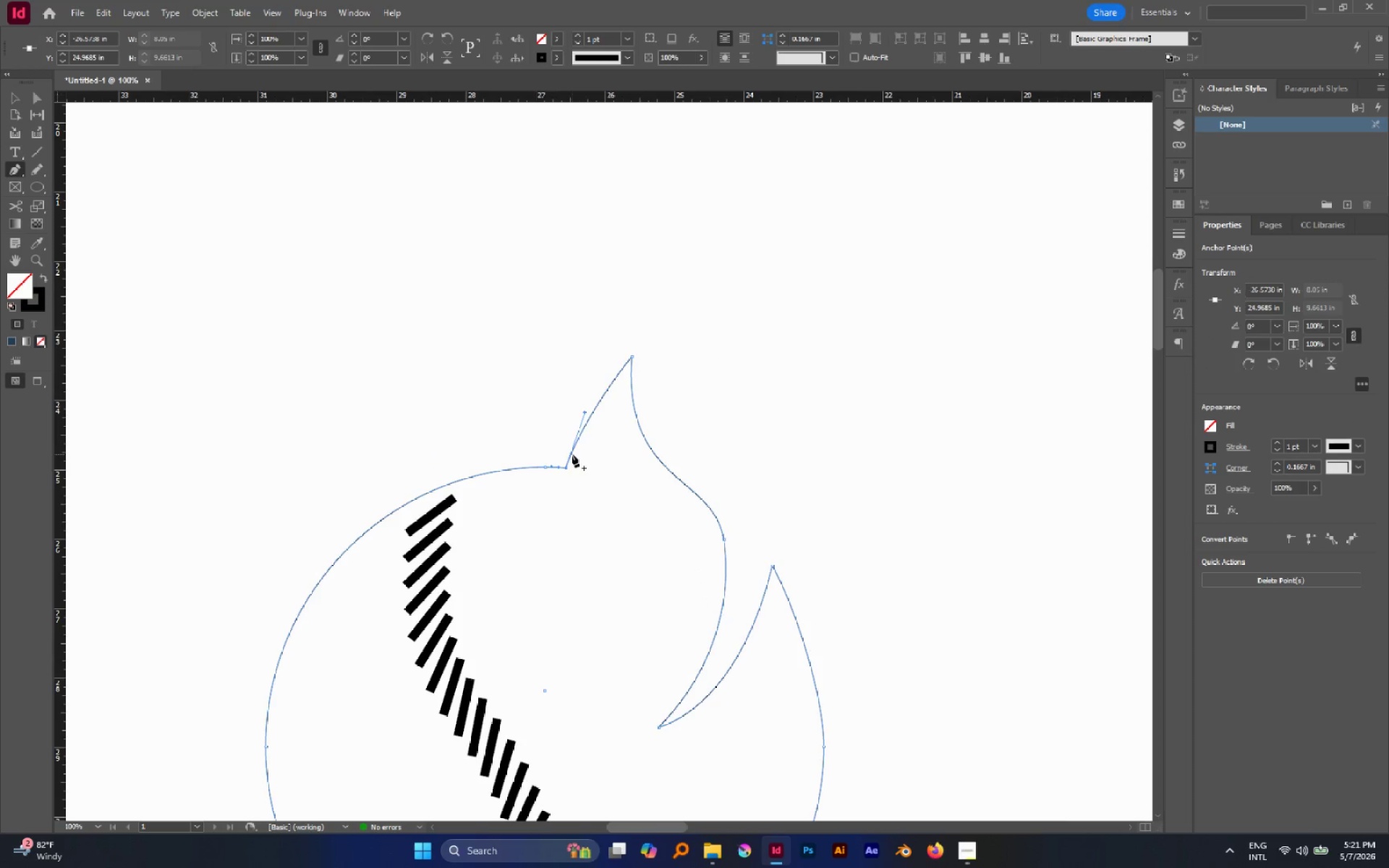 
left_click([572, 454])
 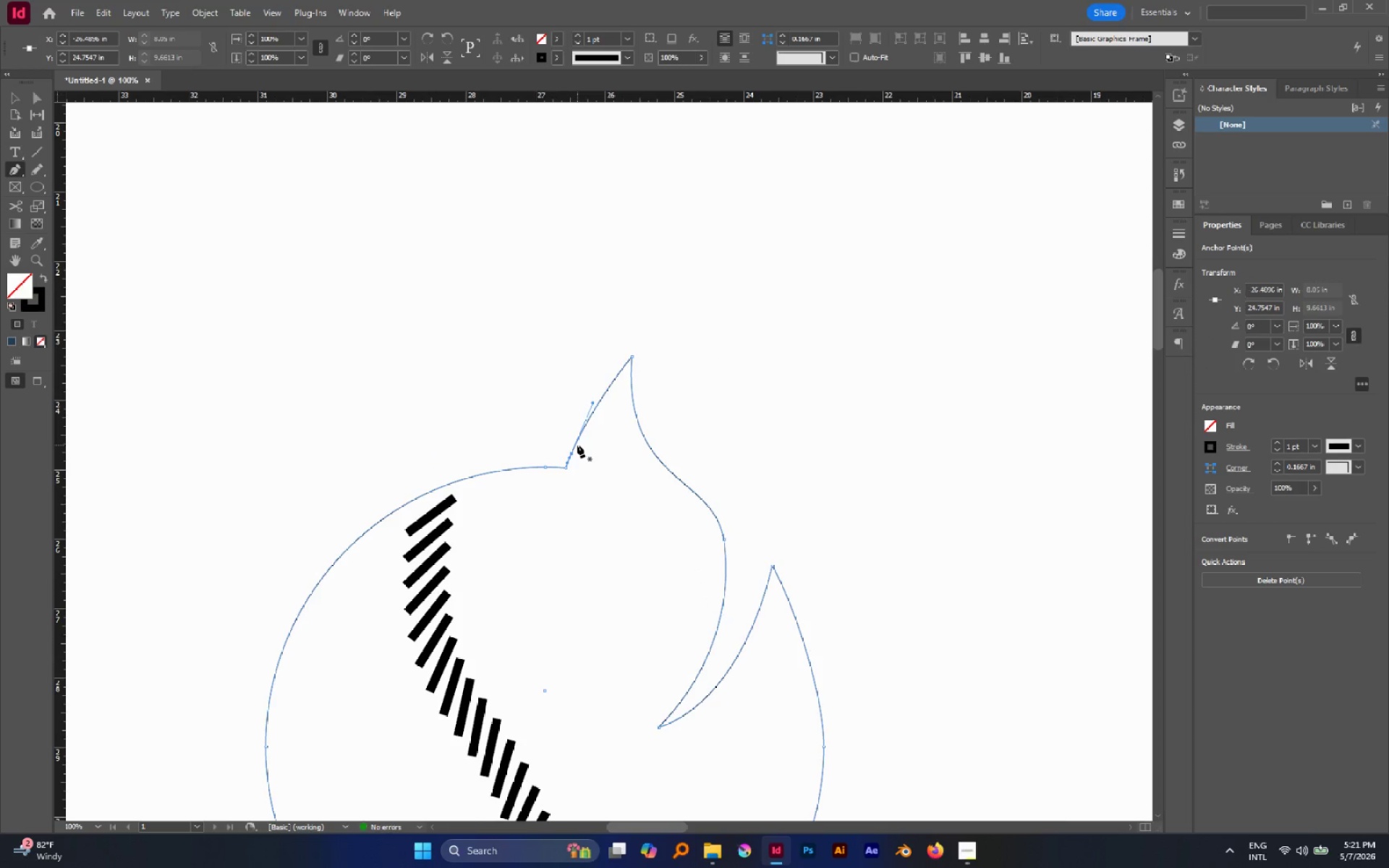 
left_click([576, 443])
 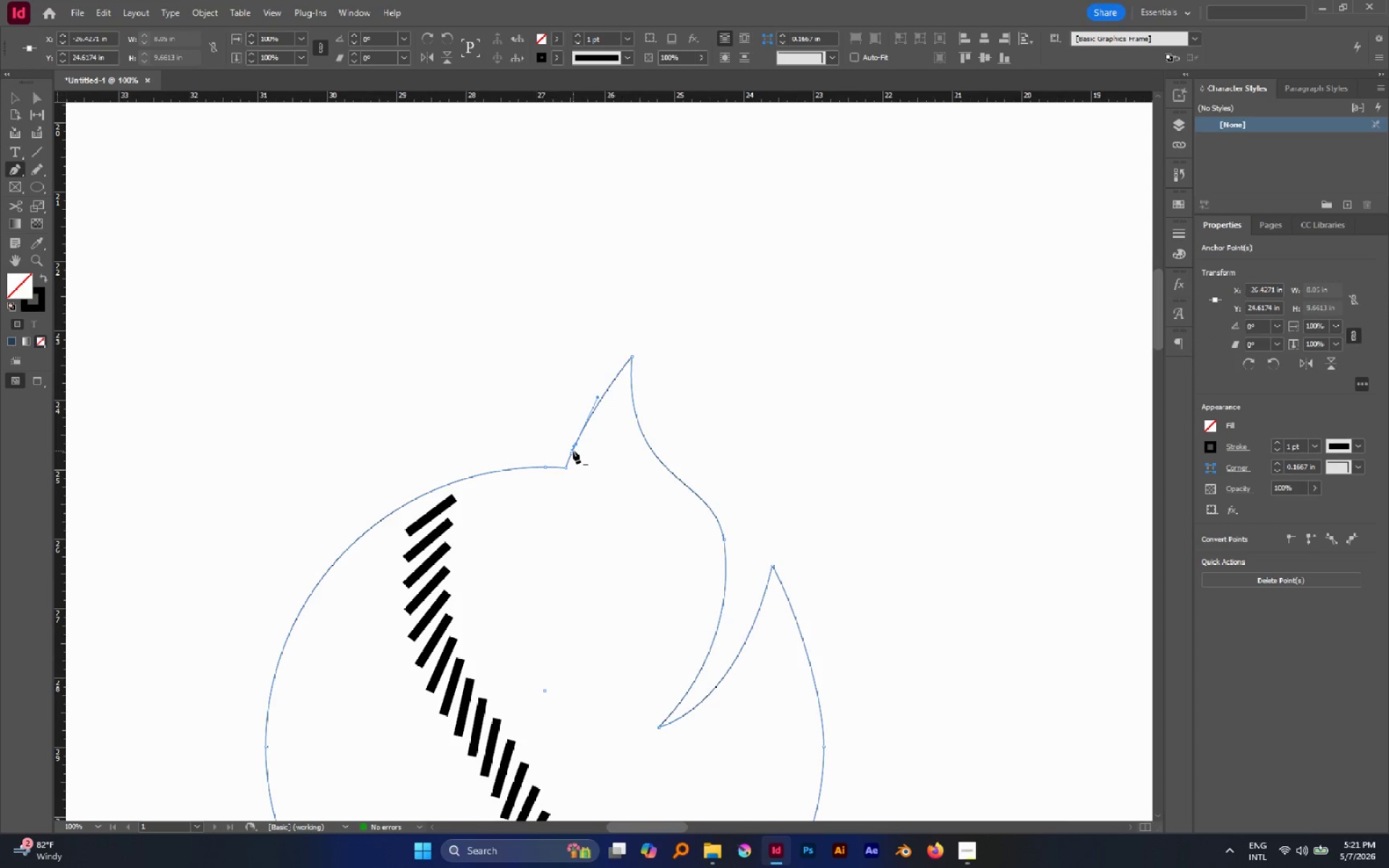 
key(A)
 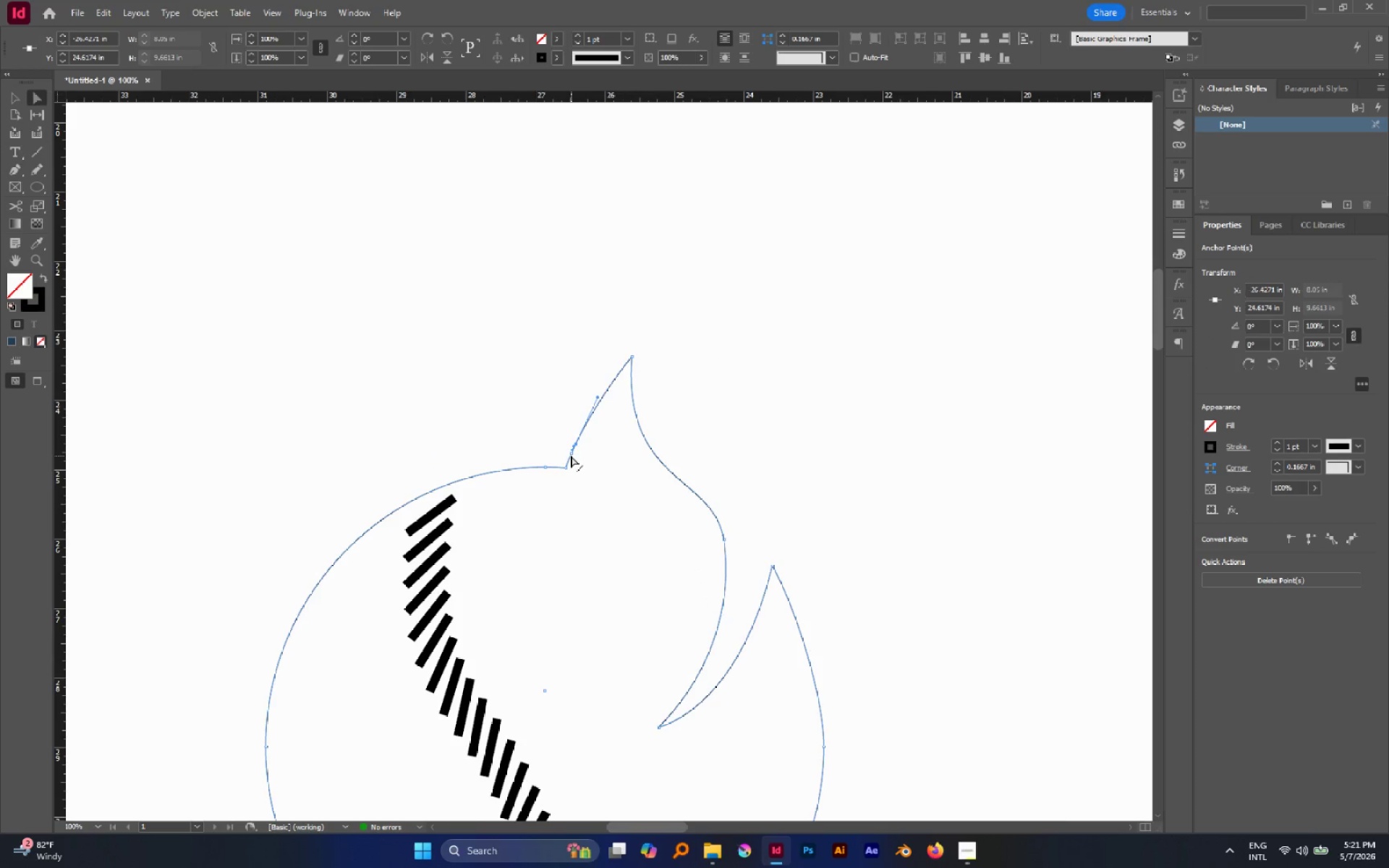 
left_click([571, 455])
 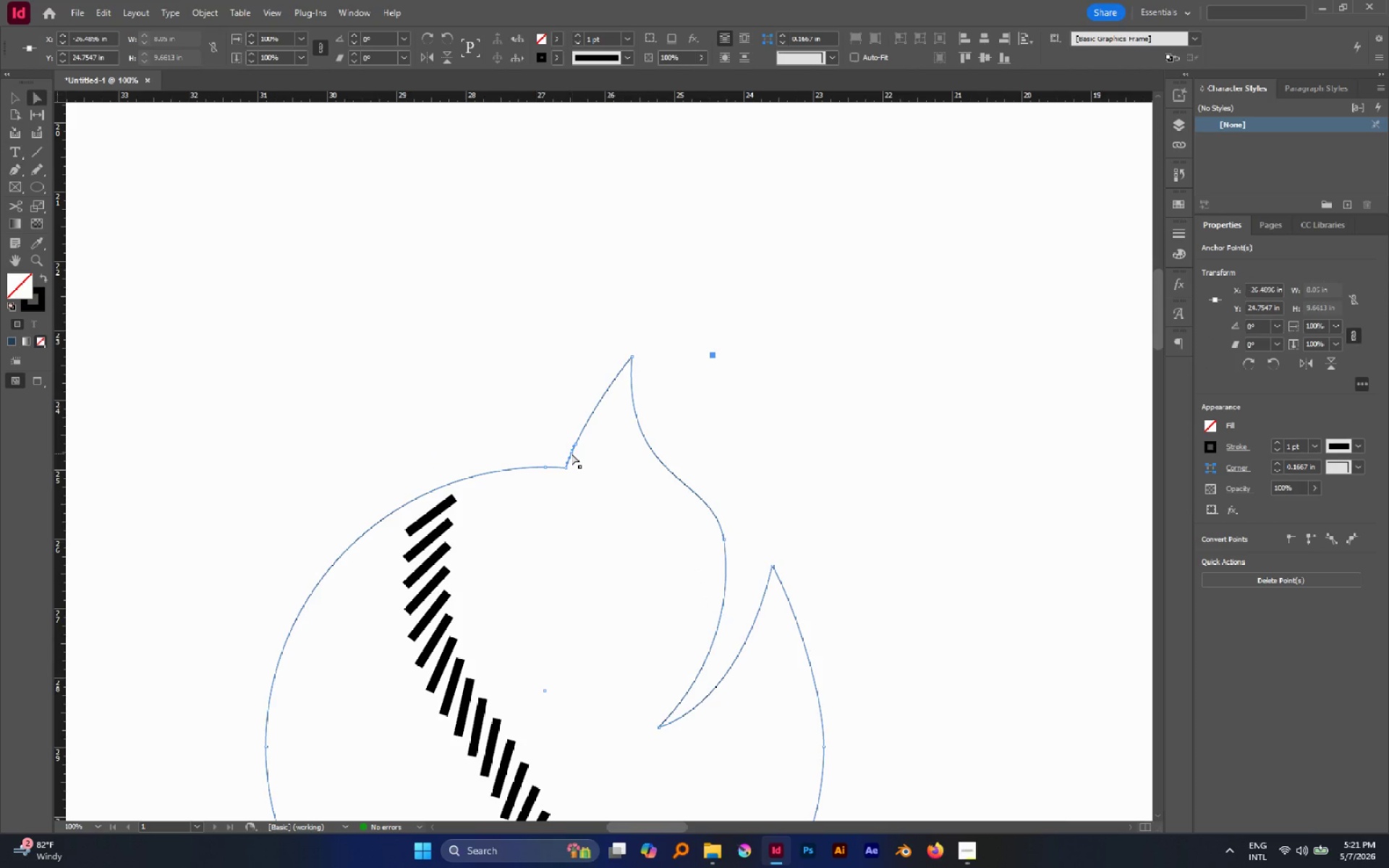 
key(Delete)
 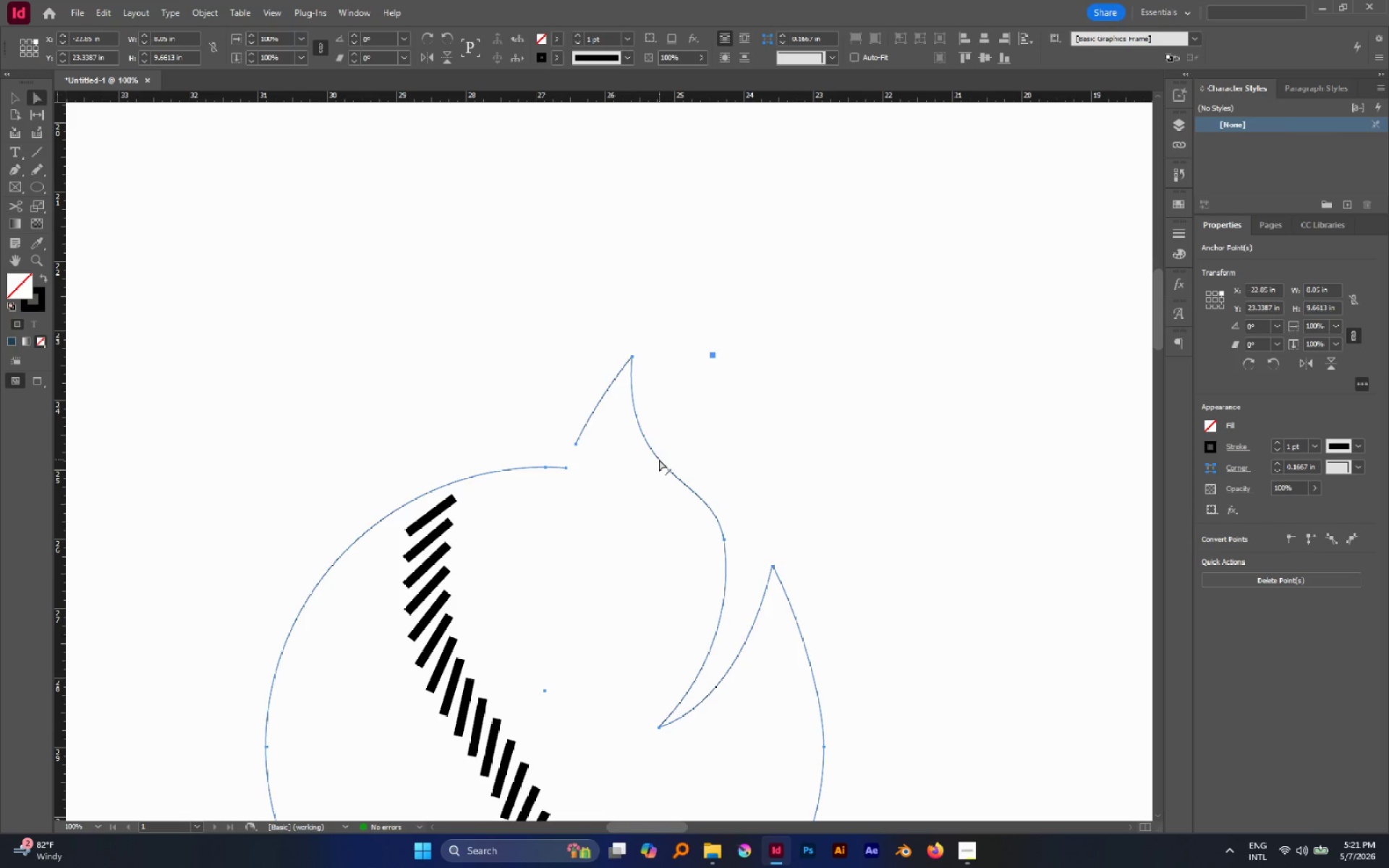 
key(P)
 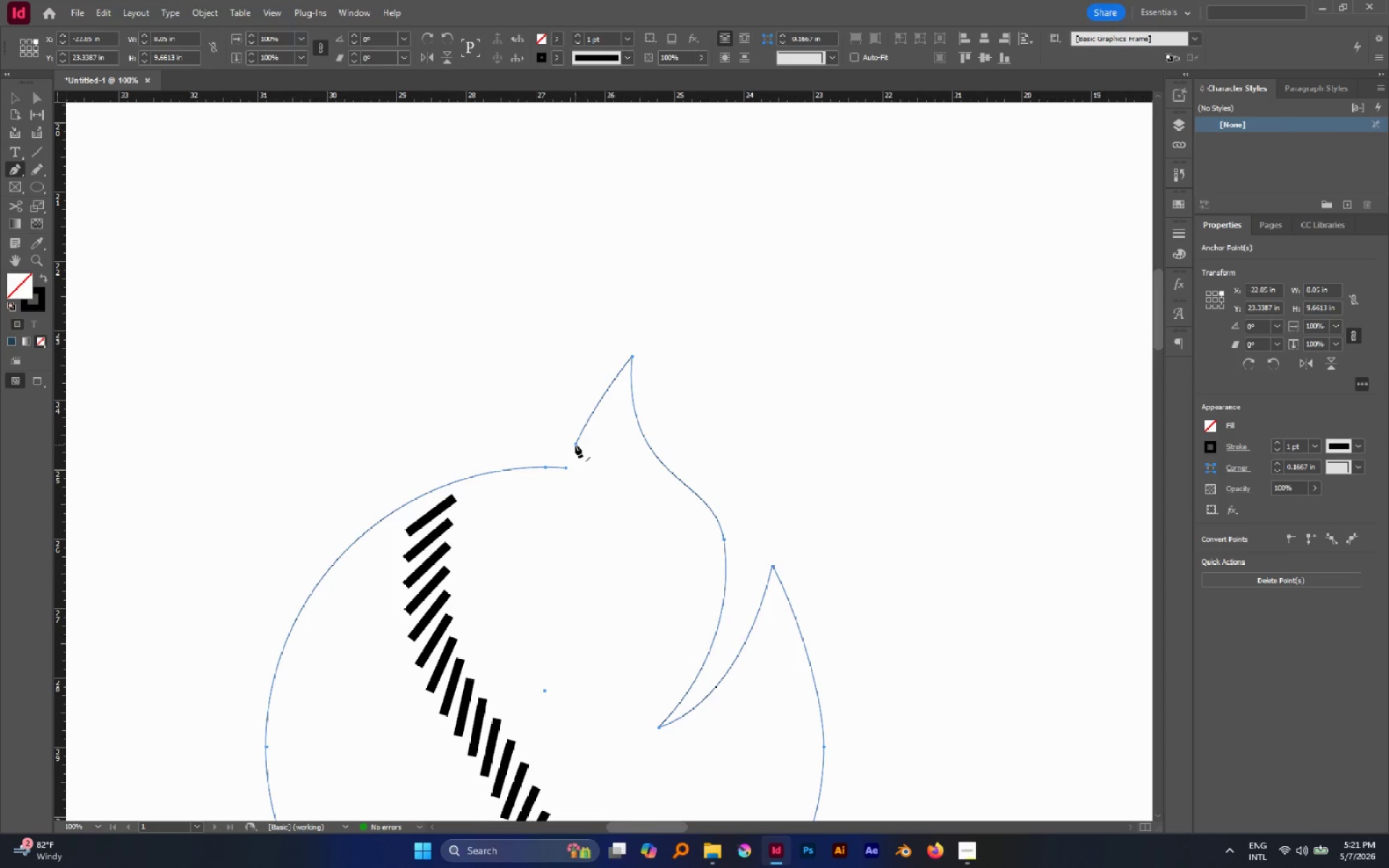 
left_click([575, 445])
 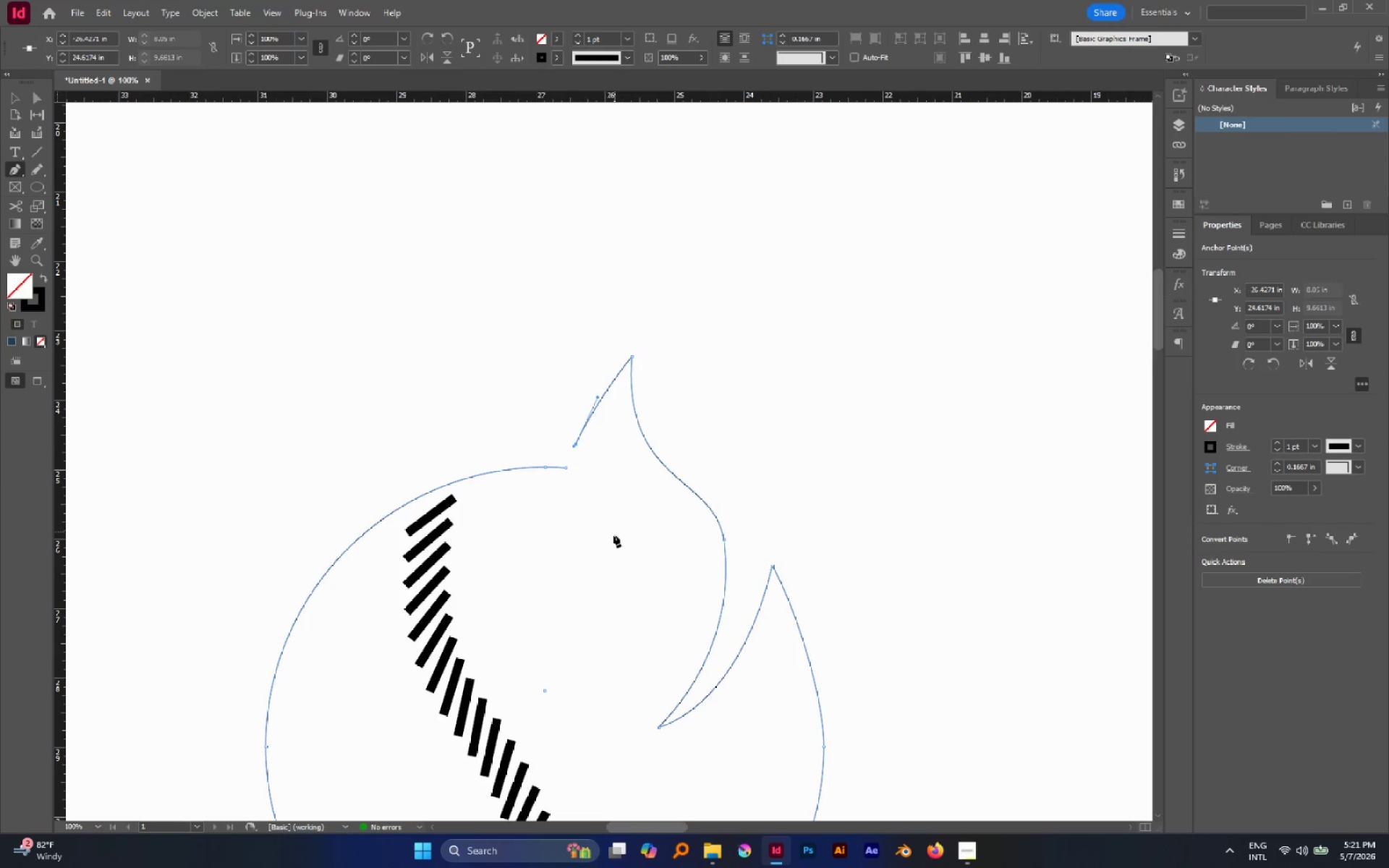 
left_click_drag(start_coordinate=[613, 550], to_coordinate=[707, 683])
 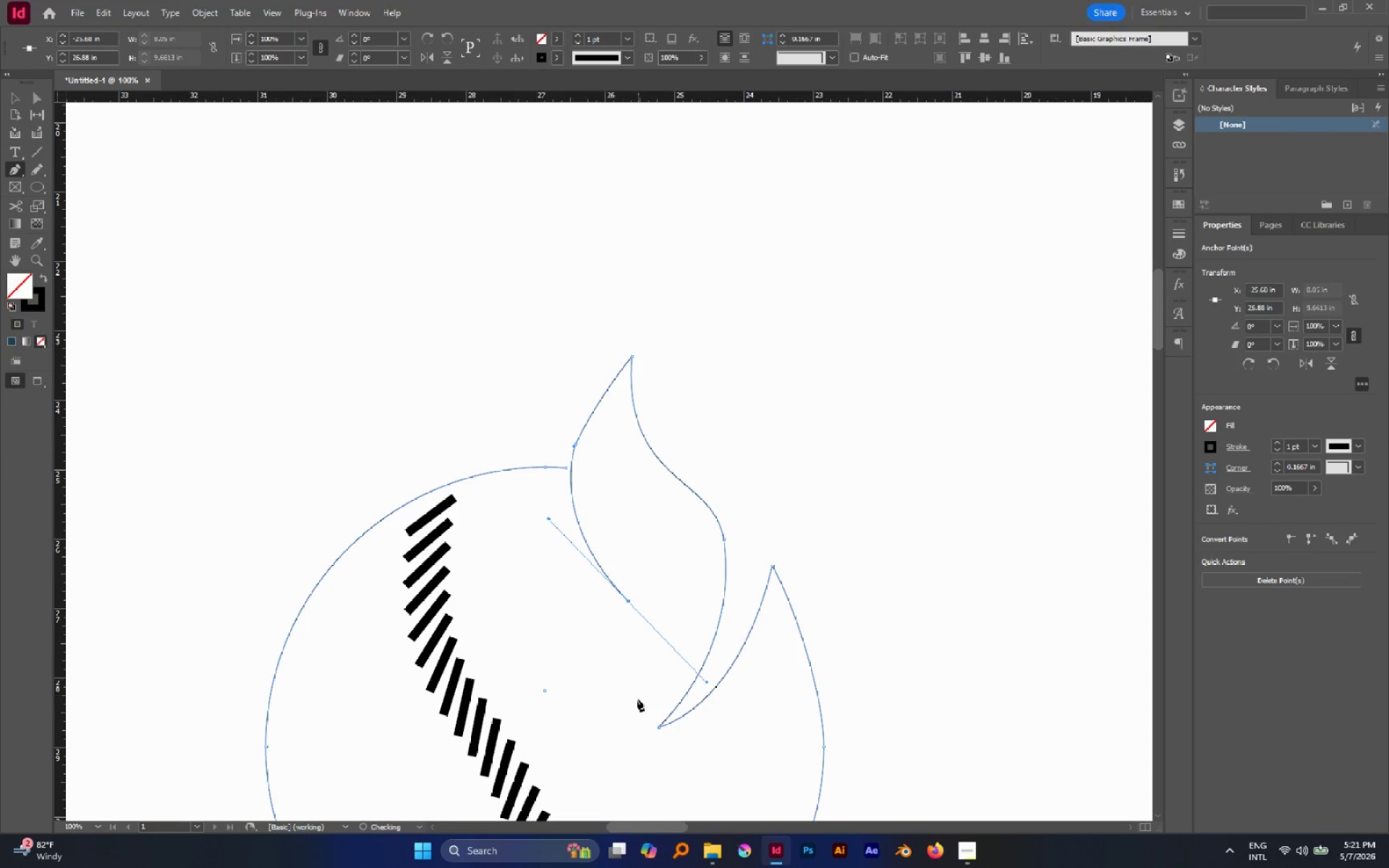 
hold_key(key=Space, duration=1.38)
 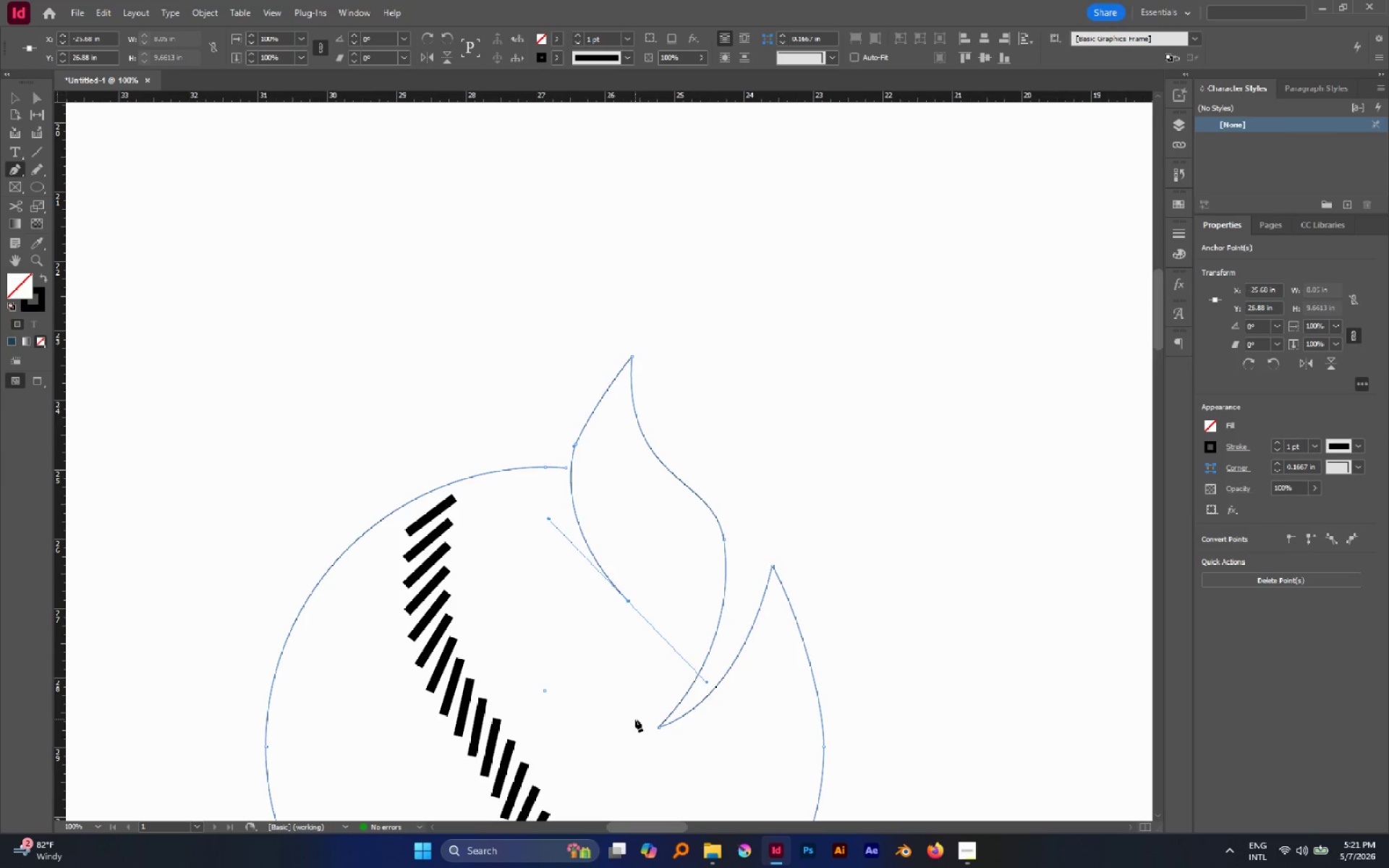 
left_click([624, 743])
 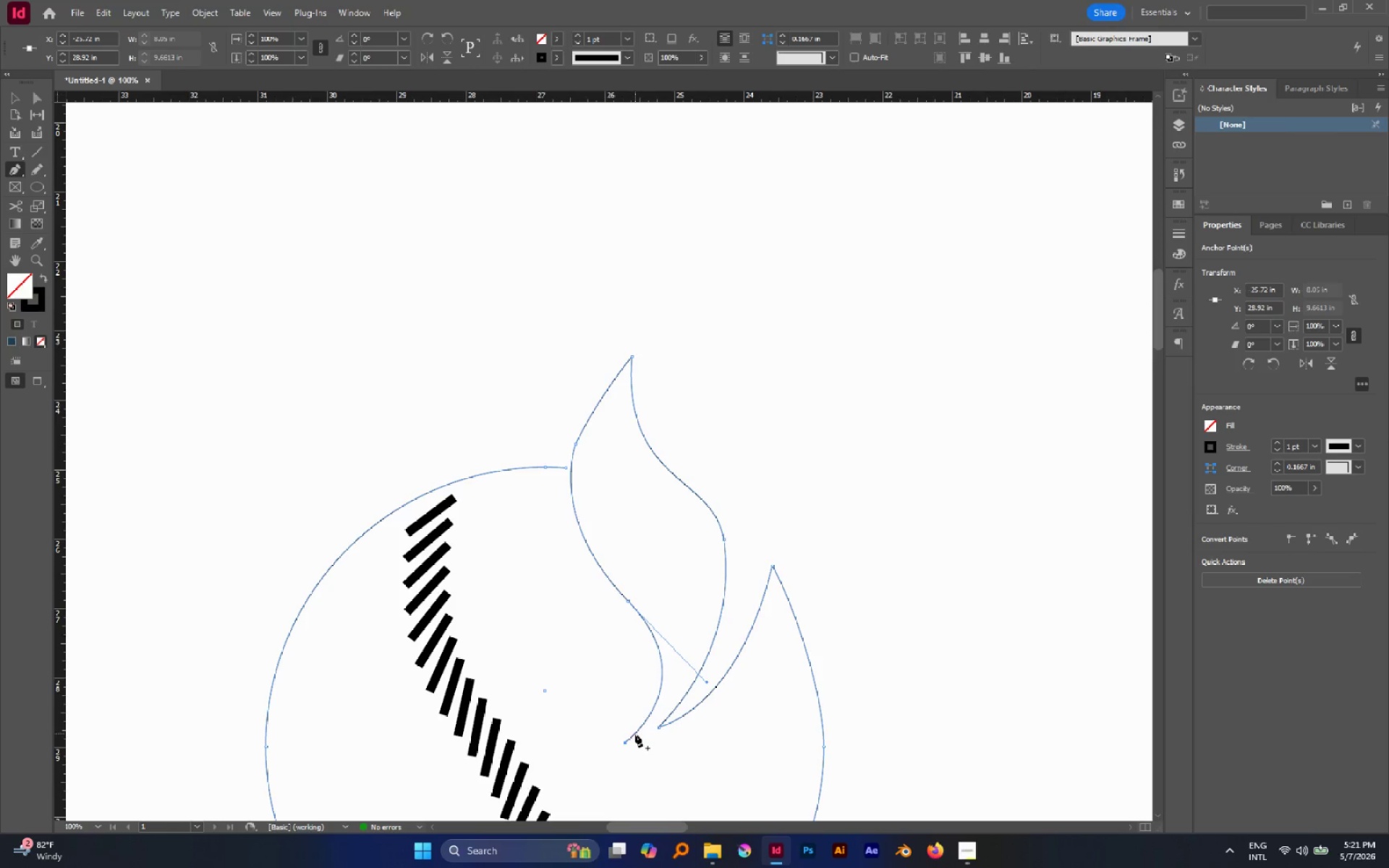 
wait(6.7)
 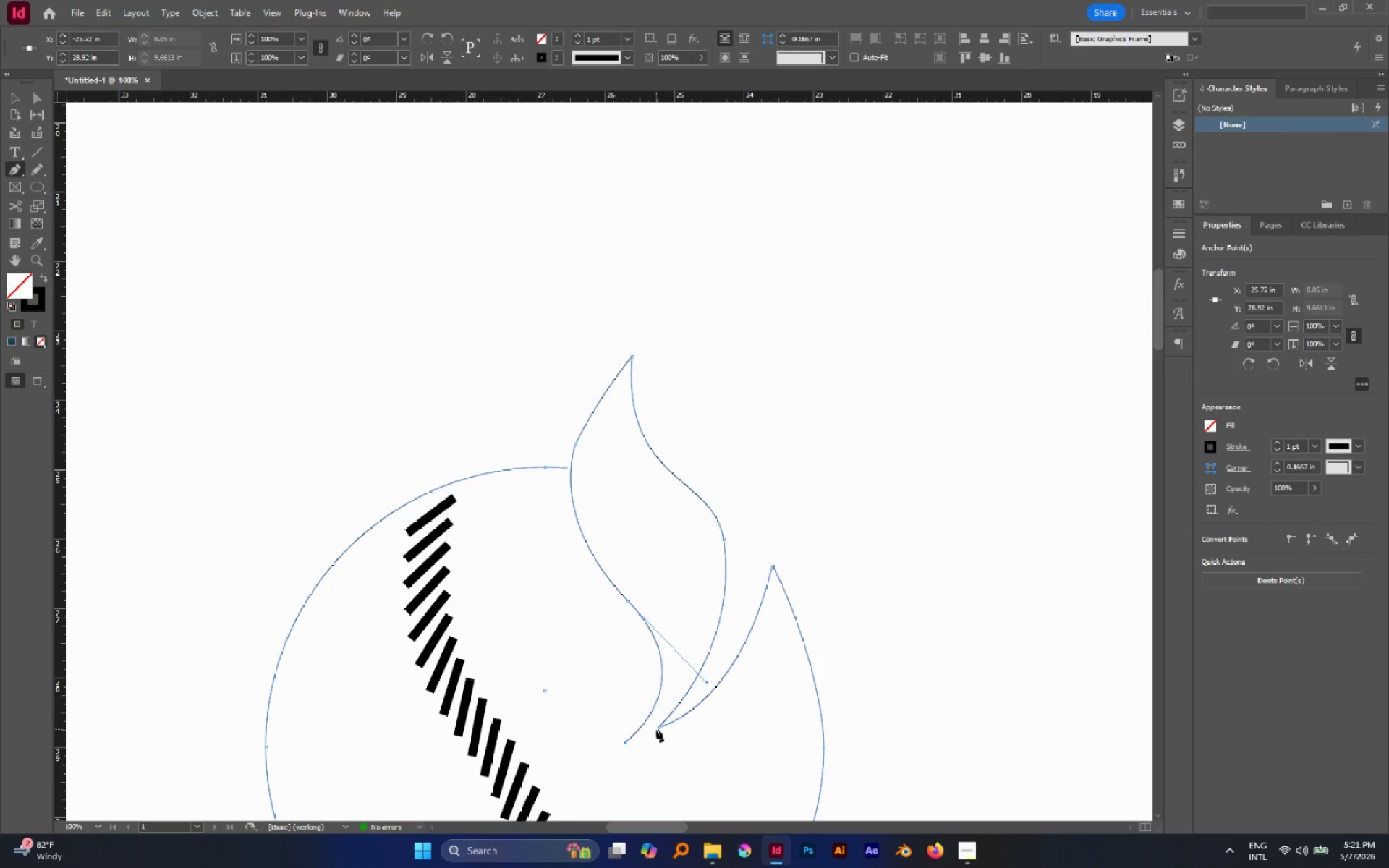 
left_click_drag(start_coordinate=[632, 674], to_coordinate=[616, 582])
 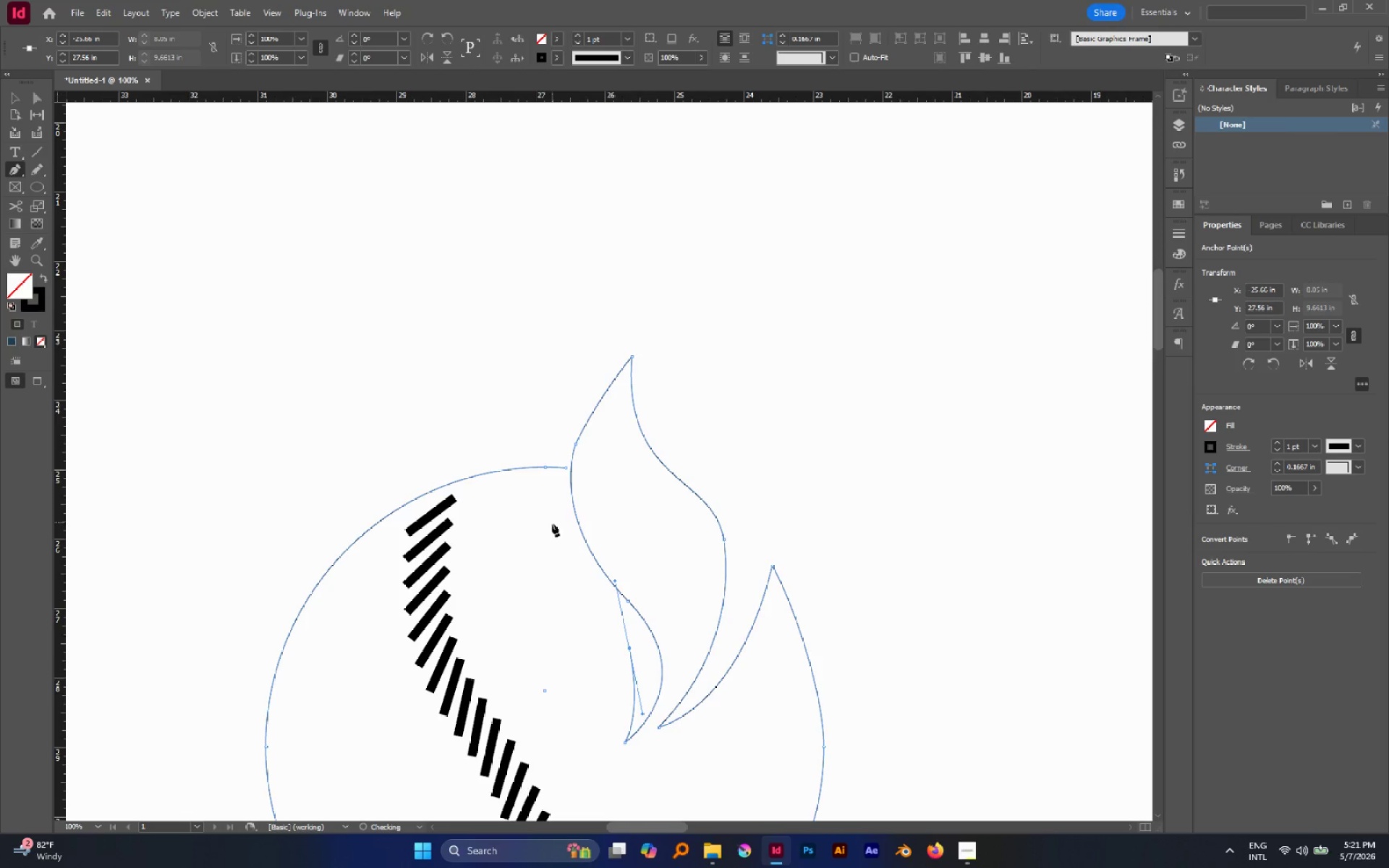 
hold_key(key=Space, duration=1.5)
 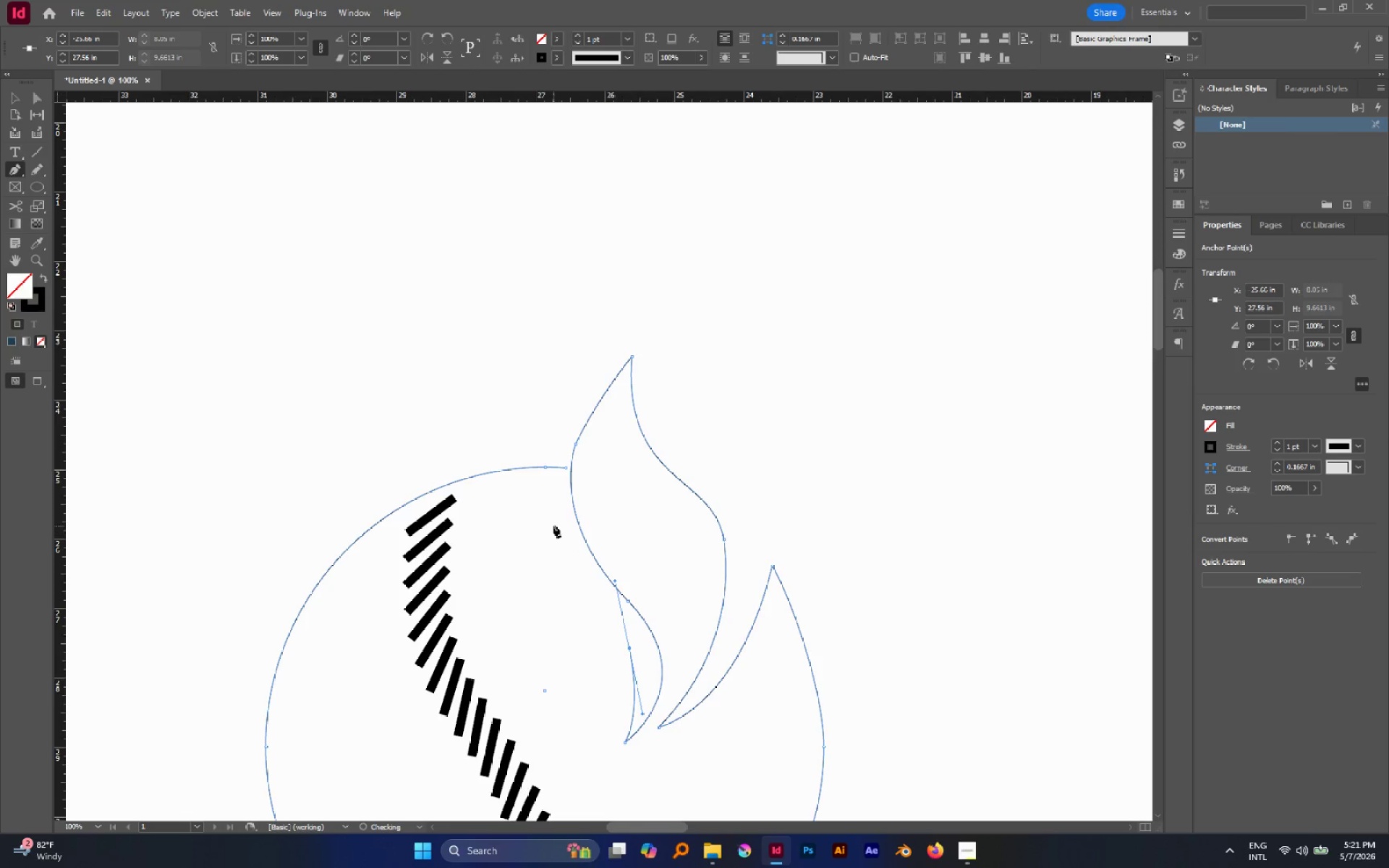 
hold_key(key=Space, duration=0.39)
 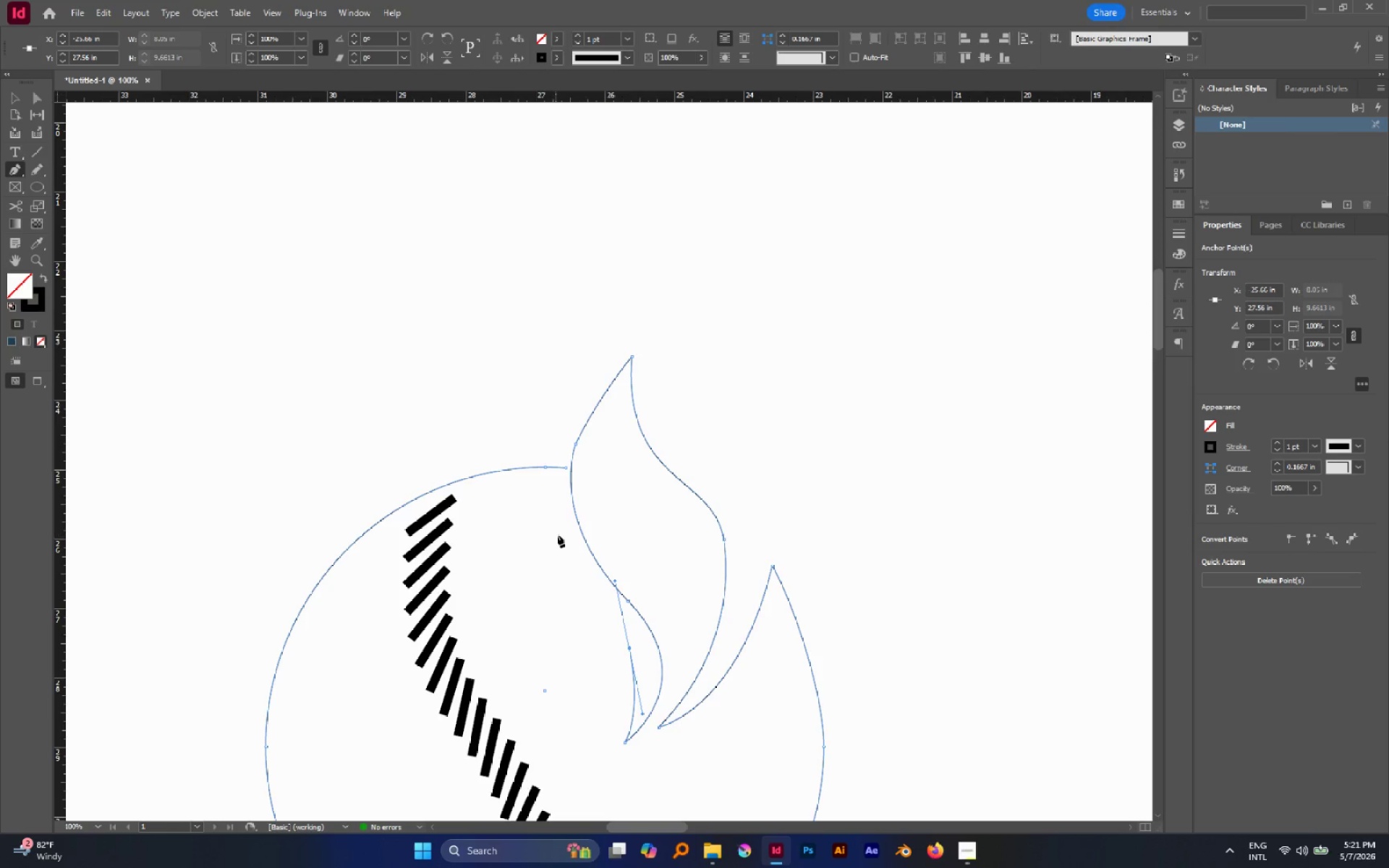 
hold_key(key=Space, duration=1.78)
 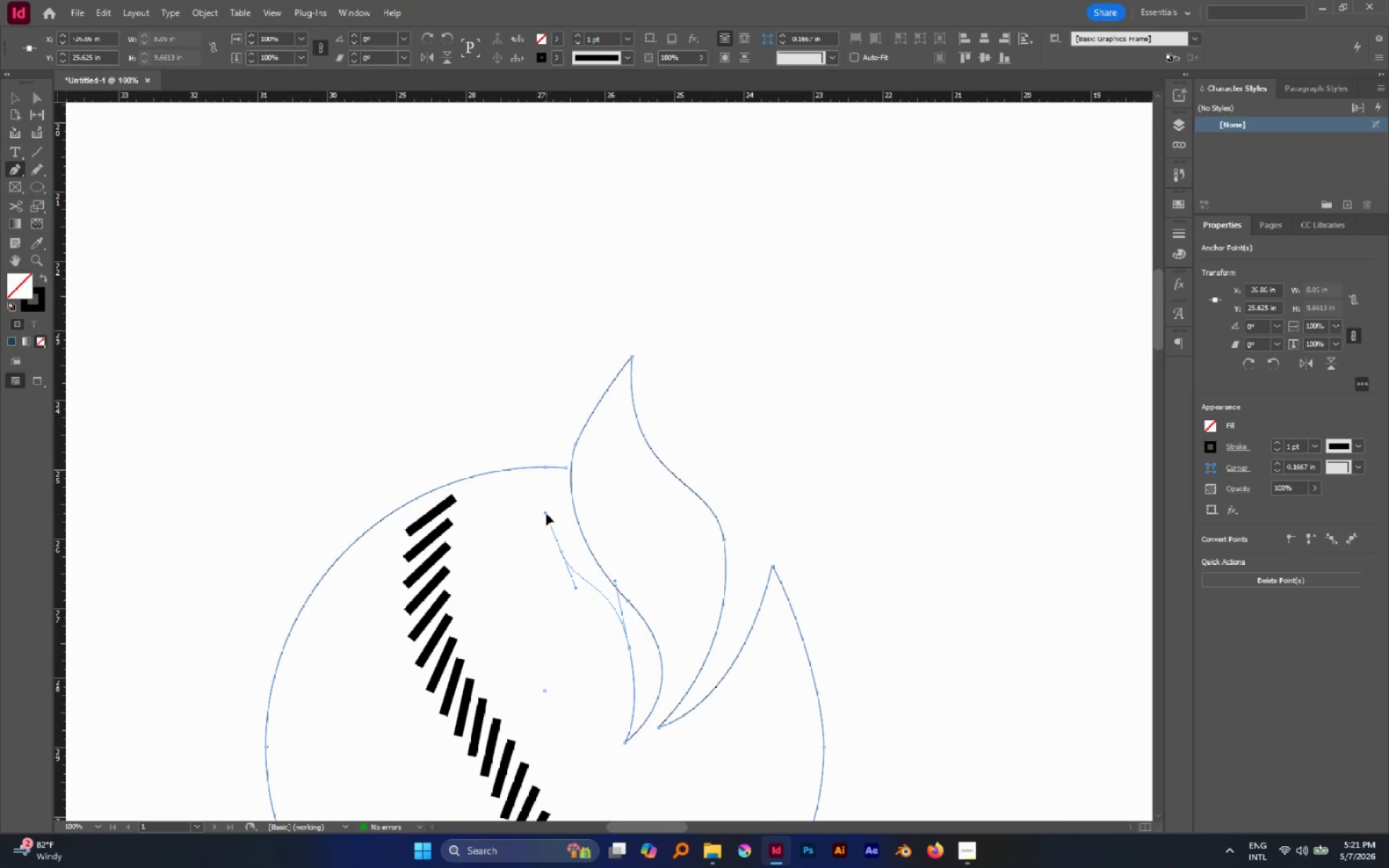 
left_click_drag(start_coordinate=[567, 563], to_coordinate=[546, 514])
 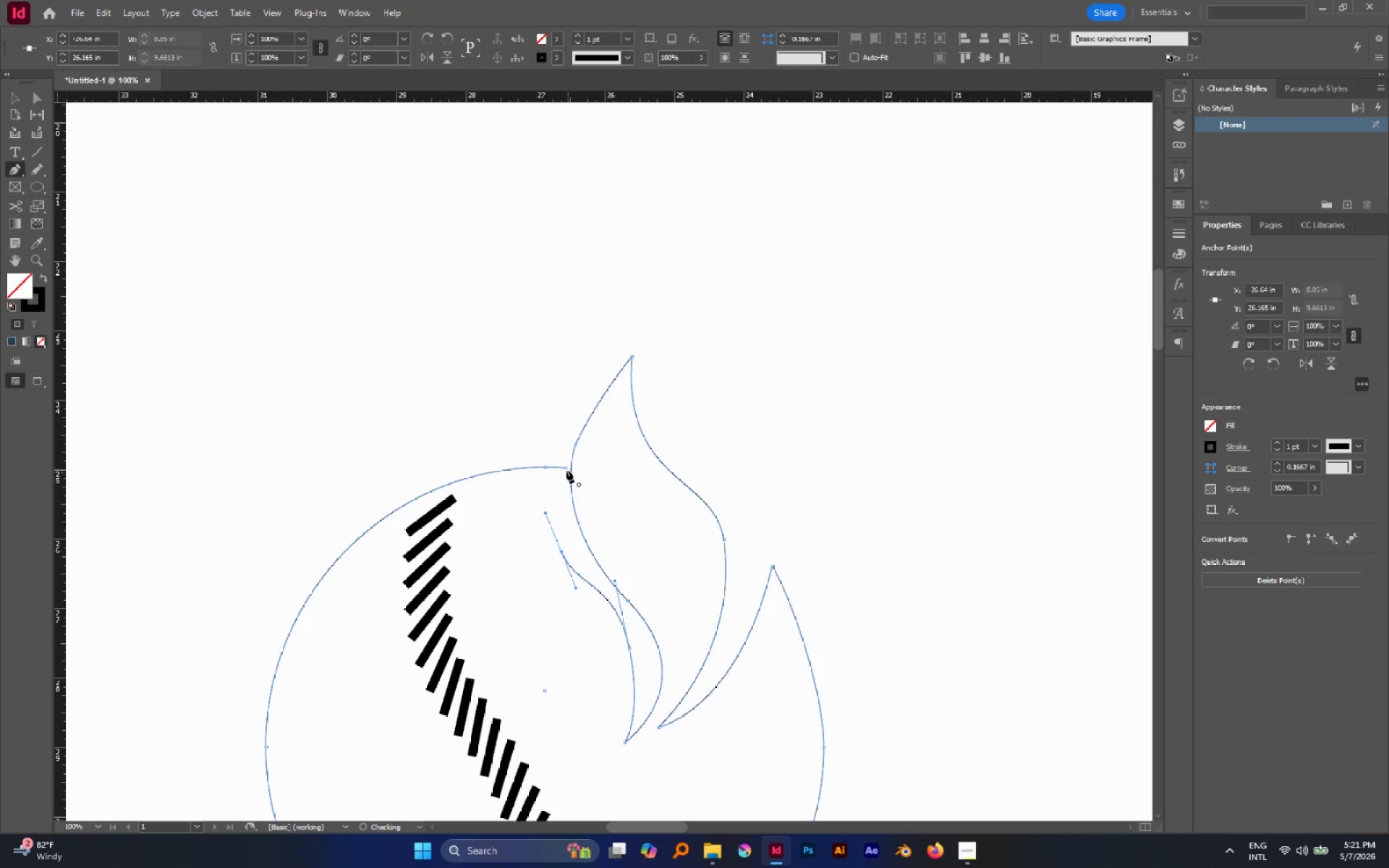 
hold_key(key=Space, duration=0.81)
 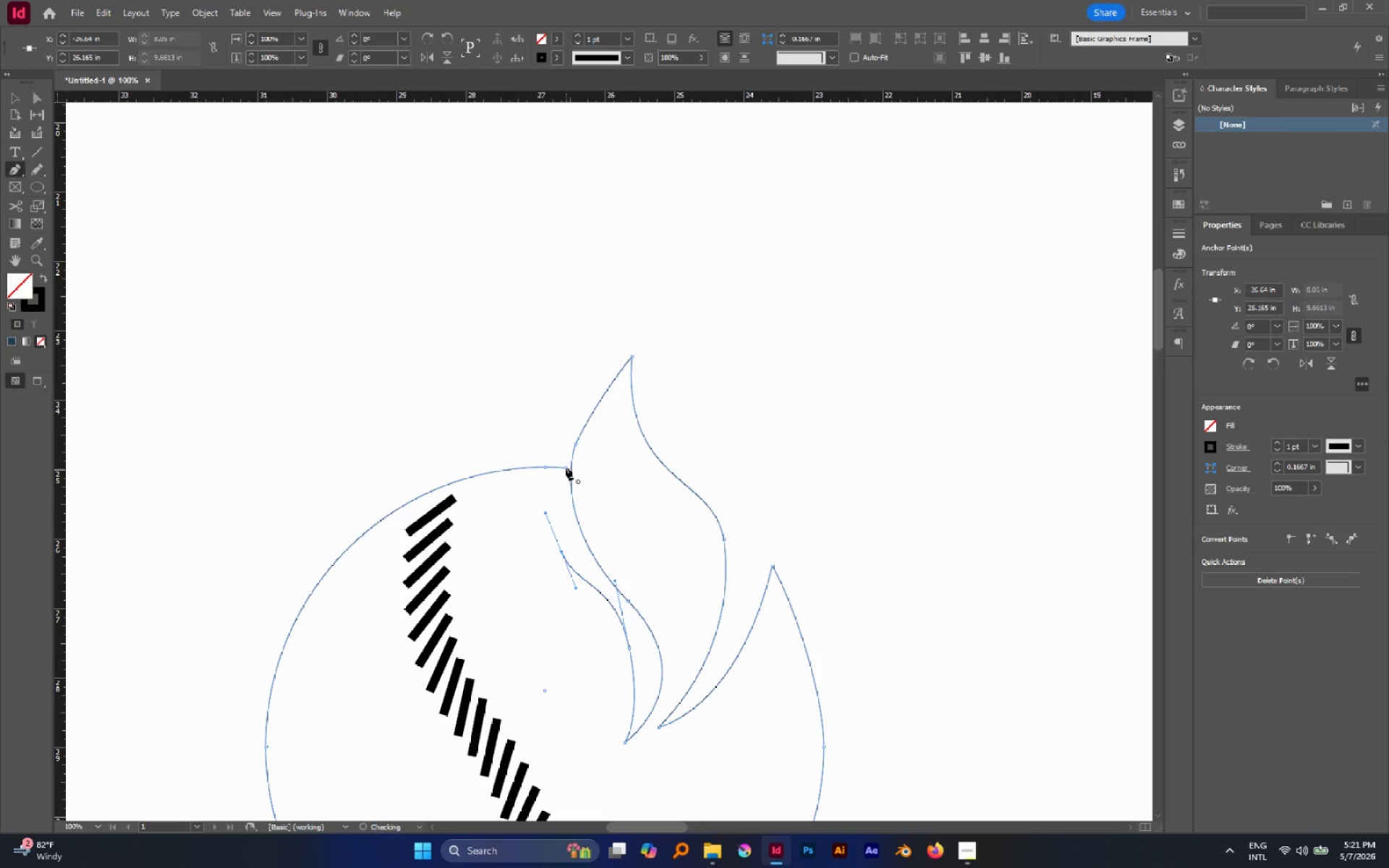 
left_click([566, 467])
 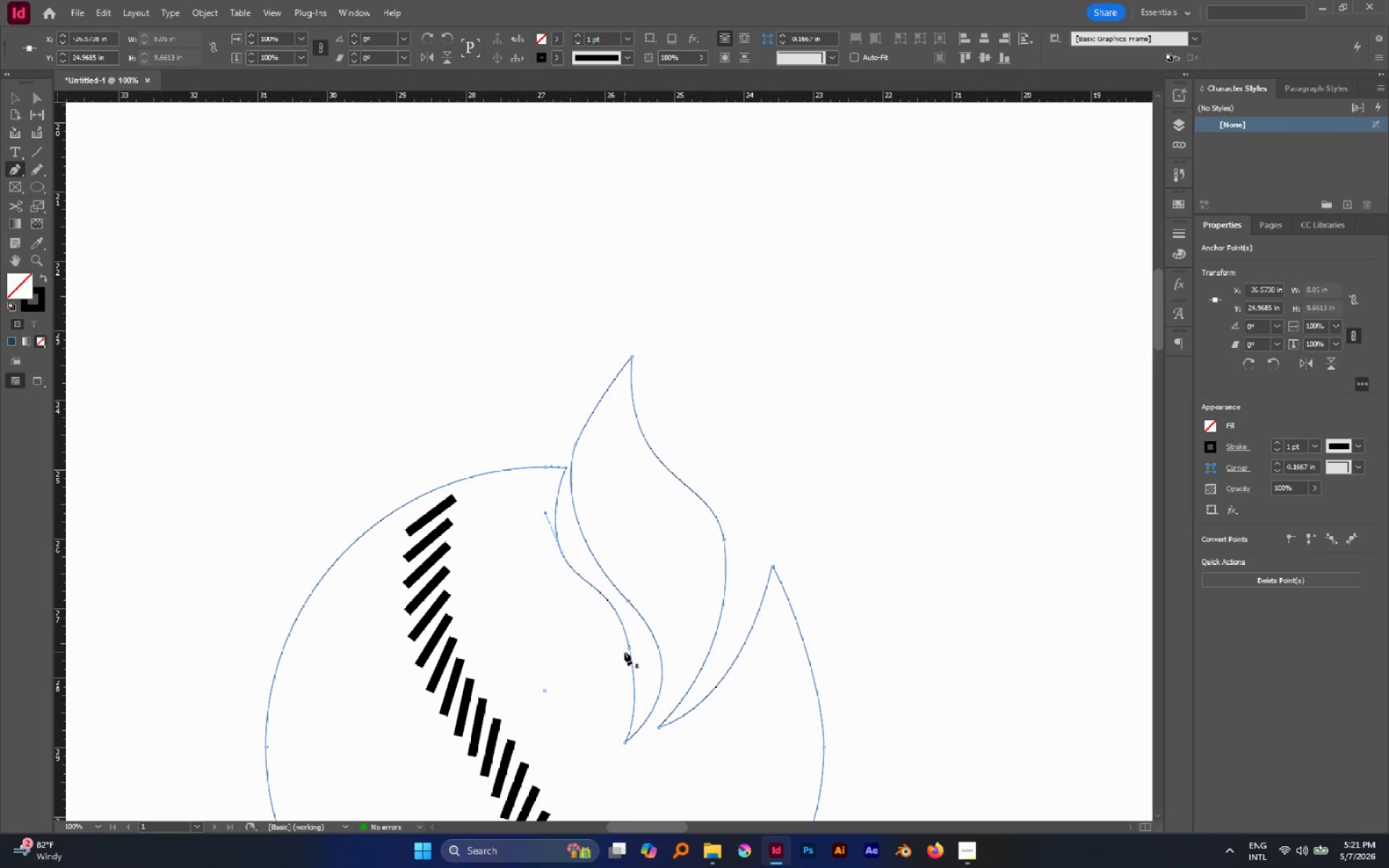 
key(A)
 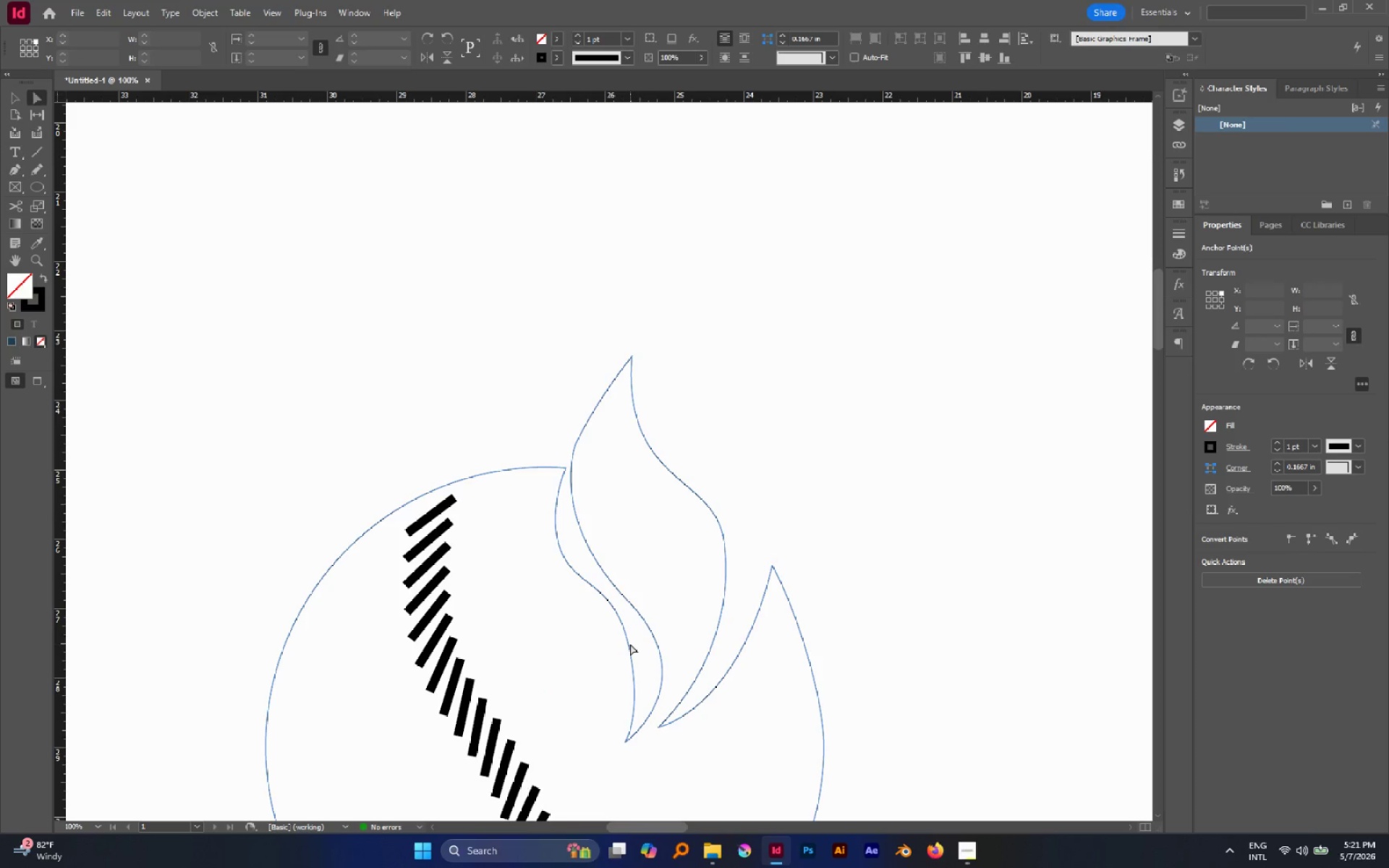 
double_click([631, 647])
 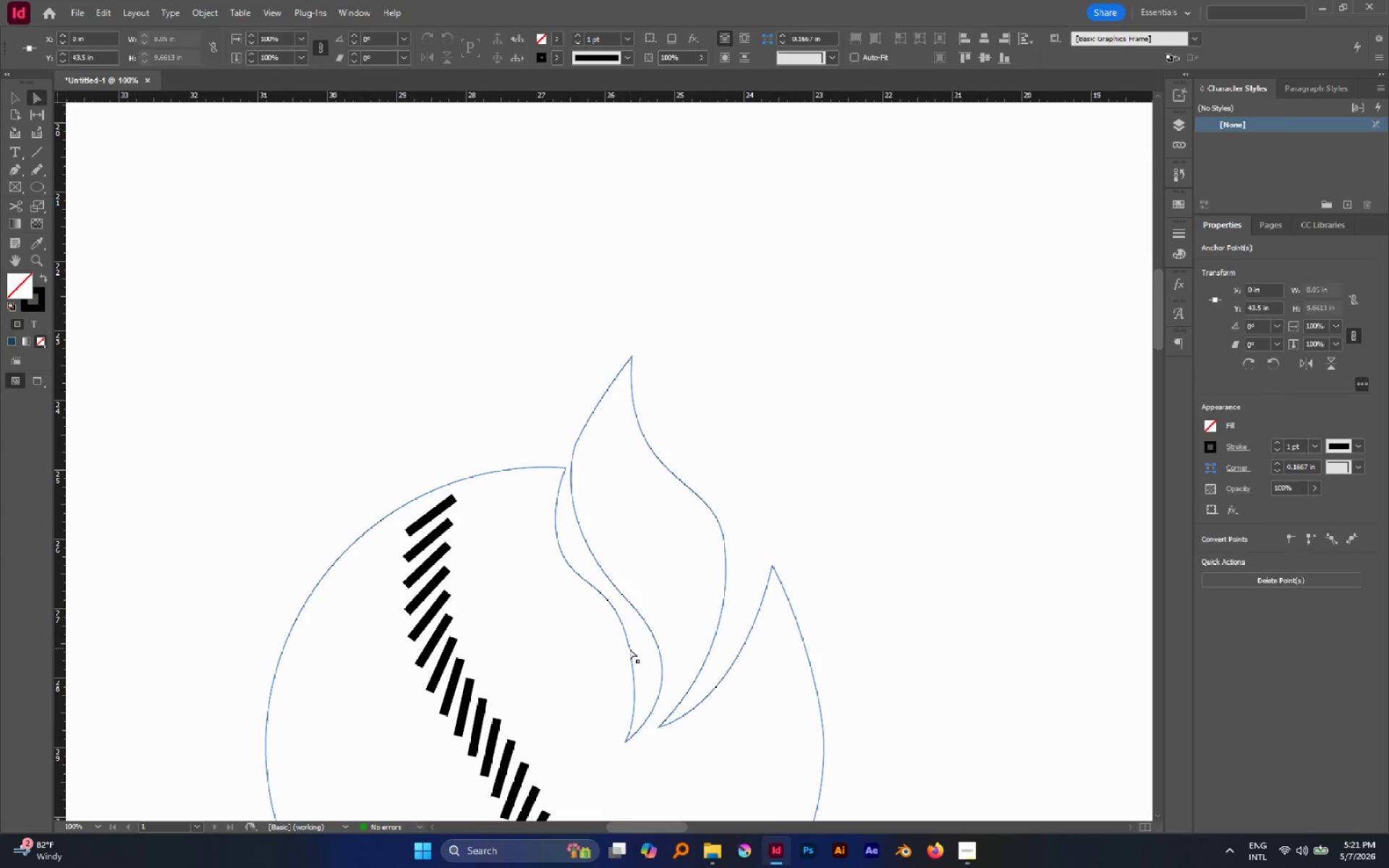 
left_click_drag(start_coordinate=[635, 644], to_coordinate=[623, 662])
 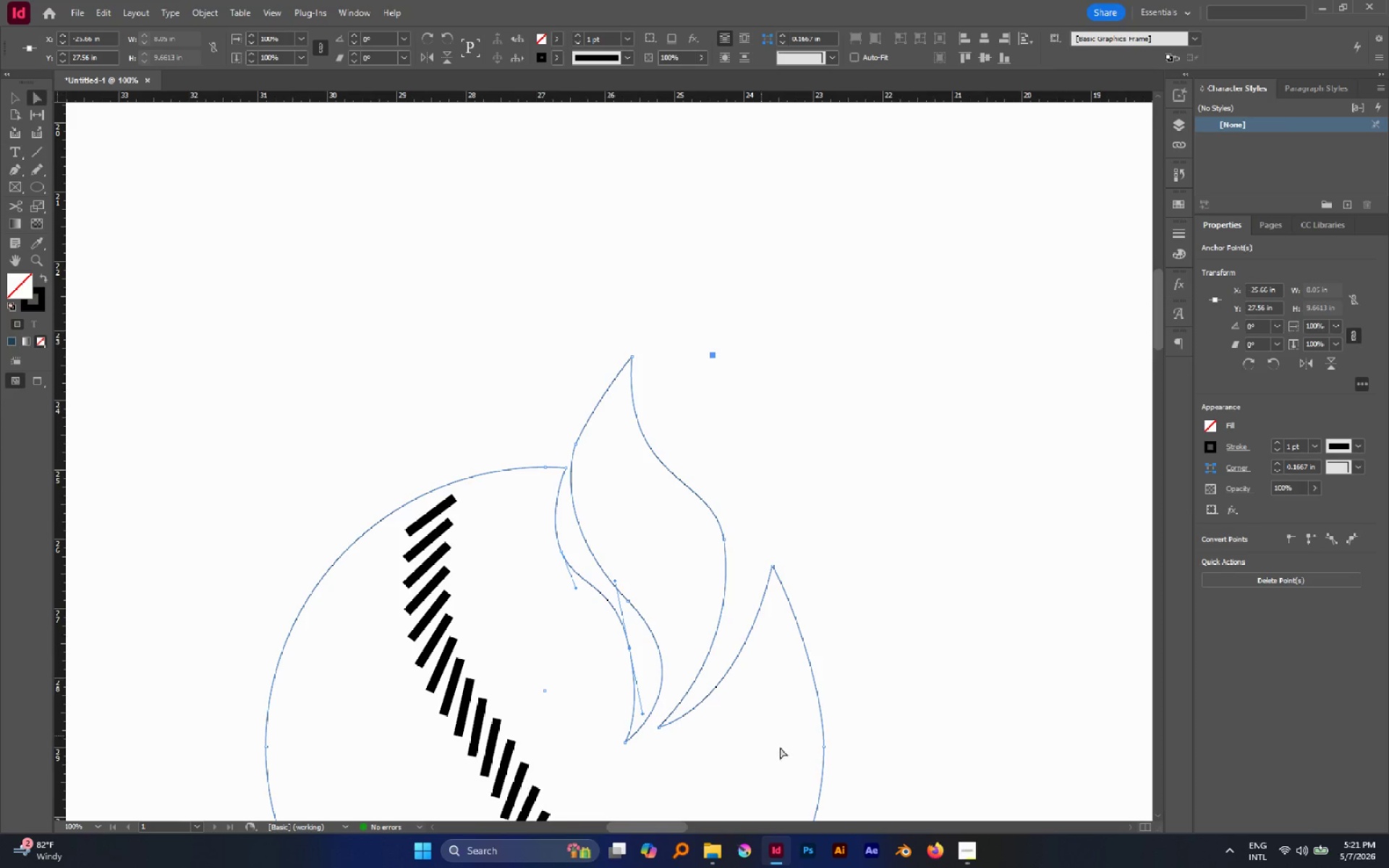 
key(S)
 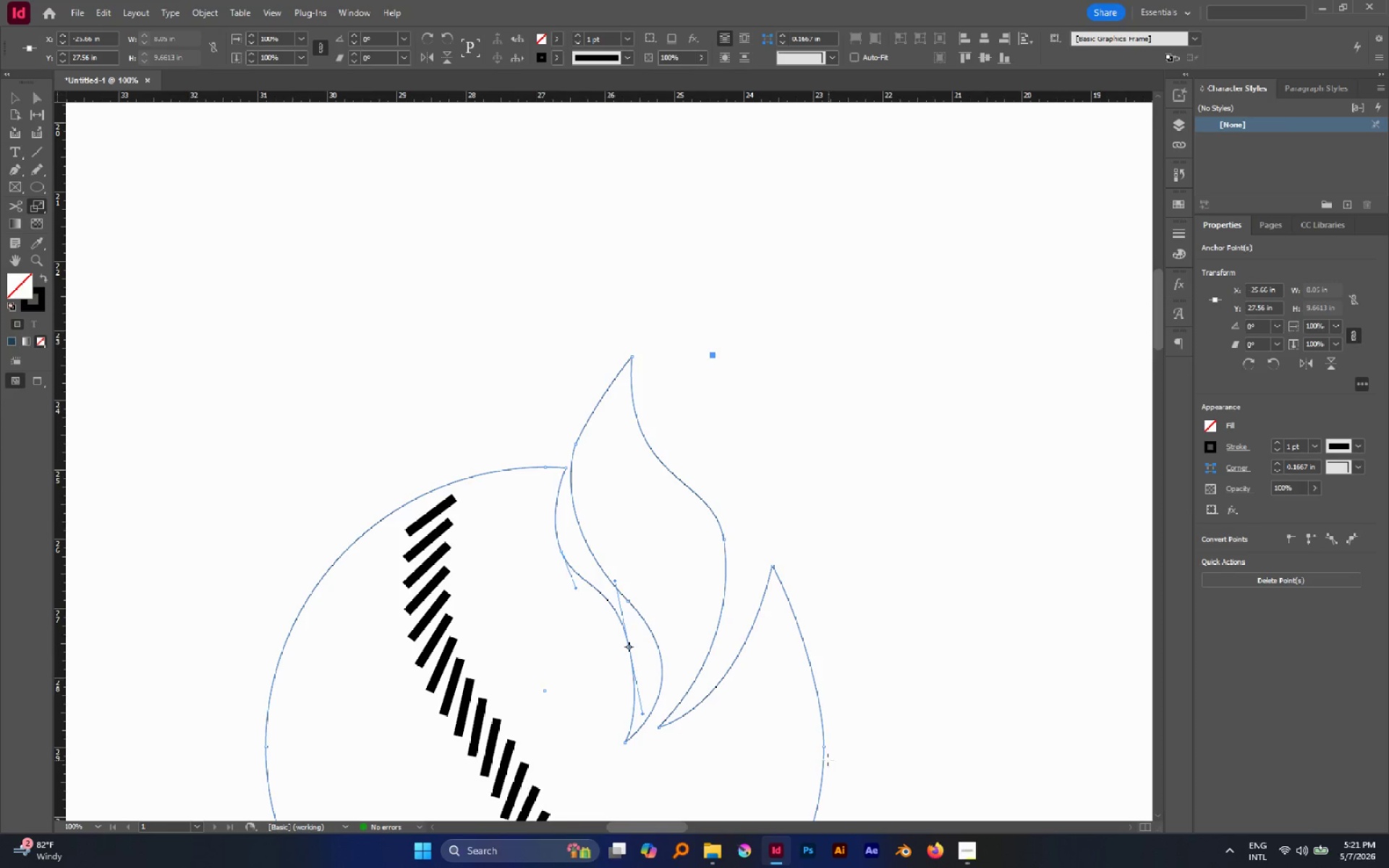 
left_click_drag(start_coordinate=[828, 760], to_coordinate=[783, 715])
 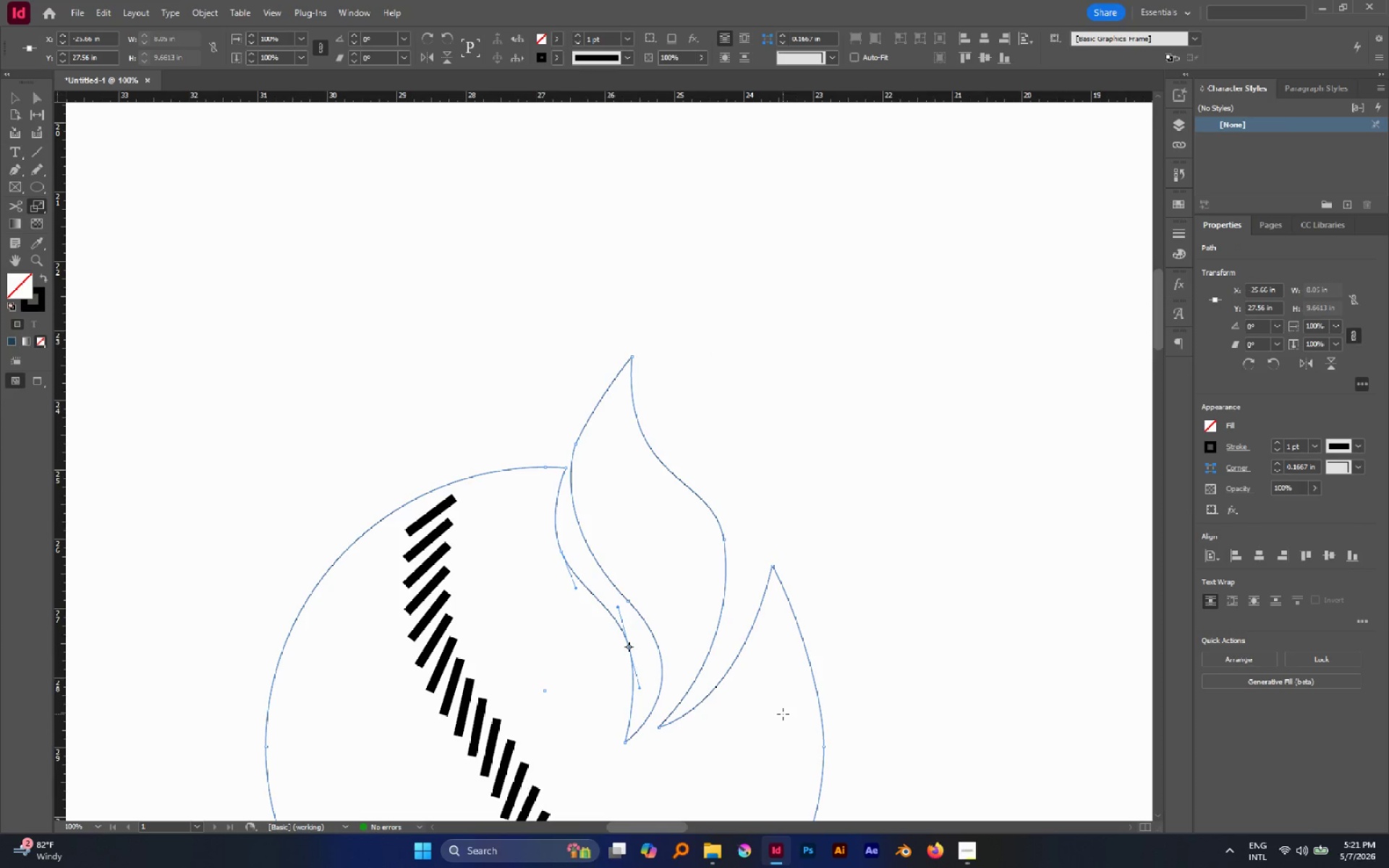 
key(A)
 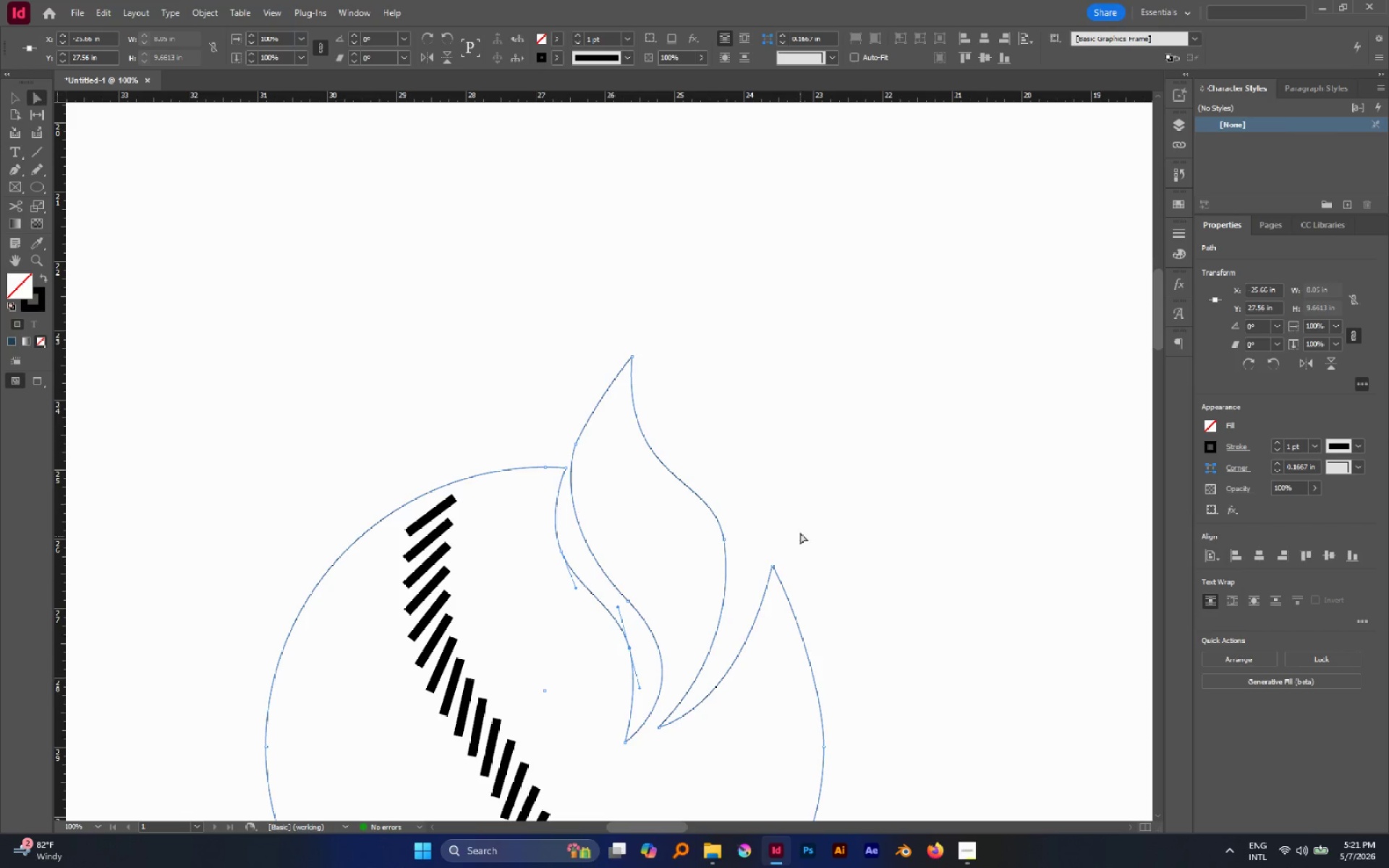 
left_click([800, 532])
 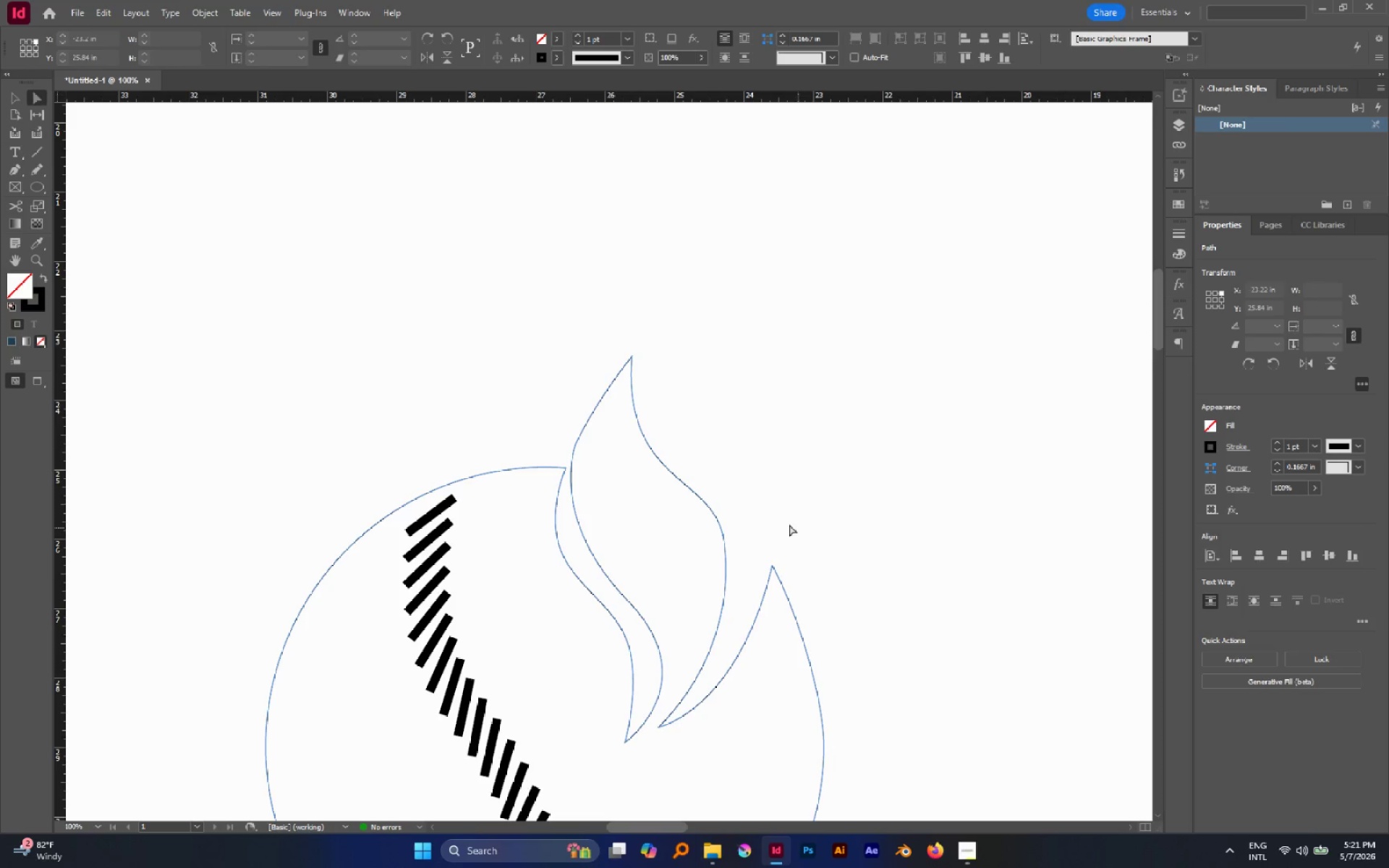 
hold_key(key=AltLeft, duration=0.86)
scroll: coordinate [778, 519], scroll_direction: down, amount: 2.0
 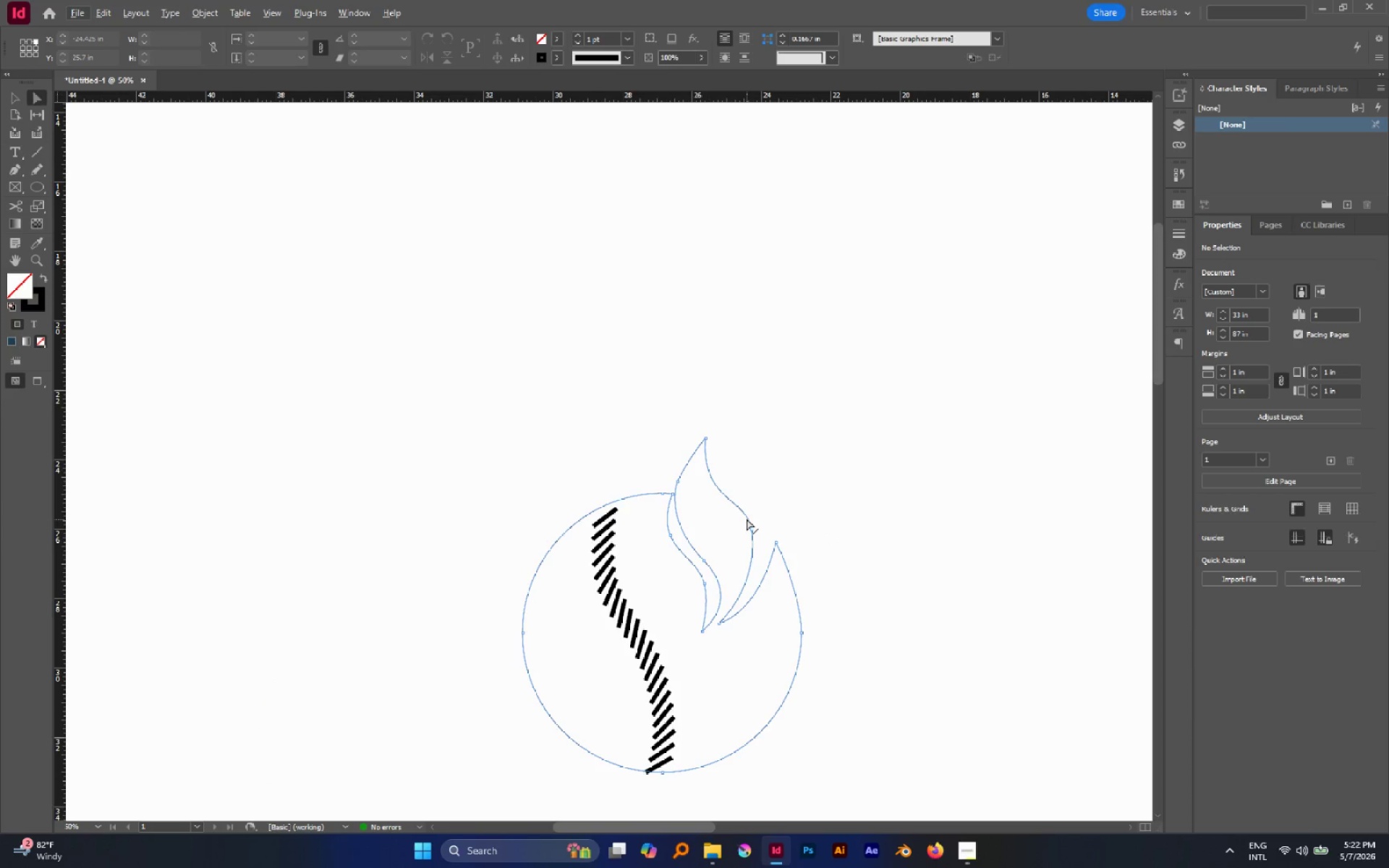 
hold_key(key=AltLeft, duration=0.66)
scroll: coordinate [755, 528], scroll_direction: up, amount: 1.0
 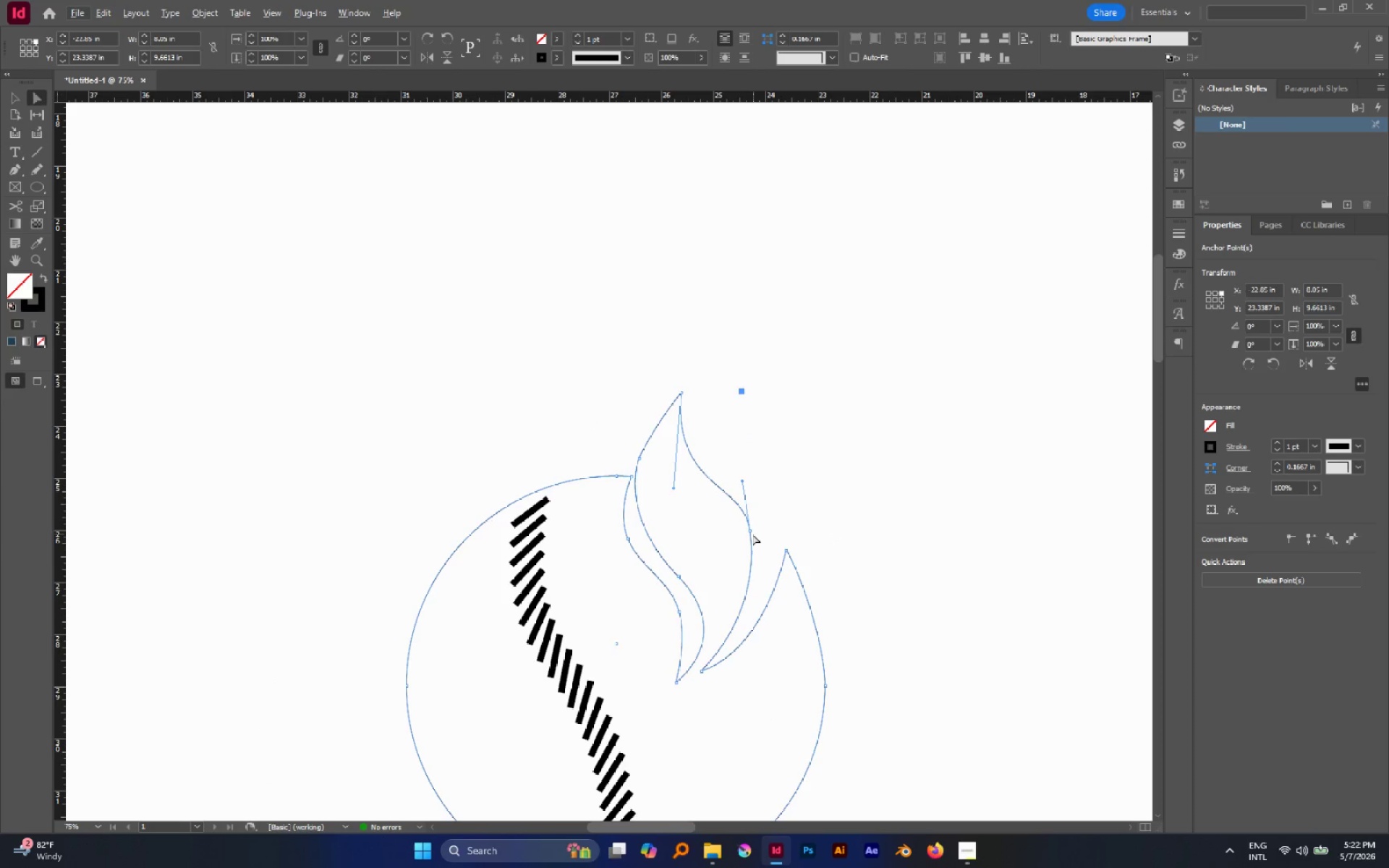 
left_click([752, 534])
 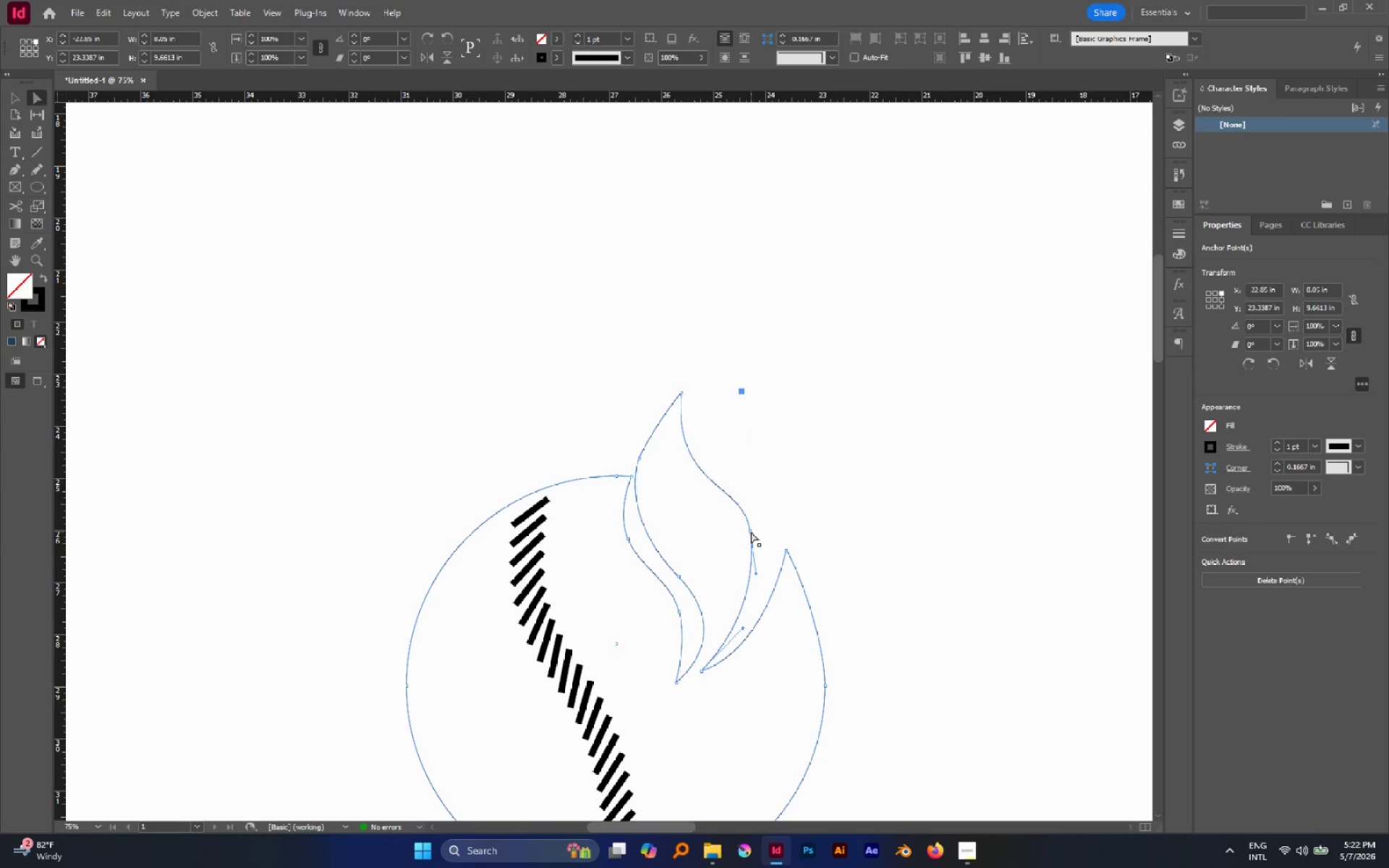 
left_click([751, 532])
 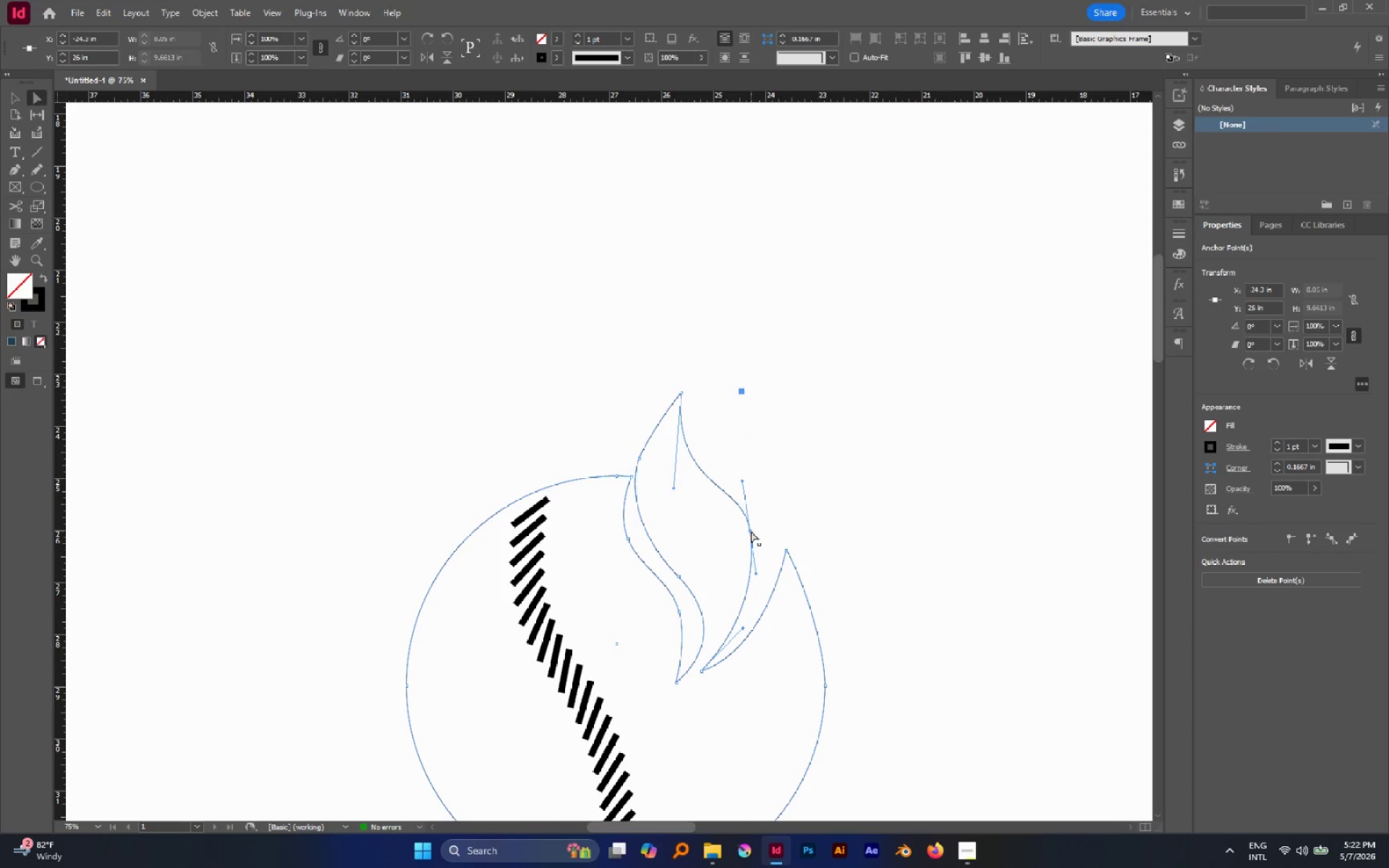 
left_click_drag(start_coordinate=[751, 531], to_coordinate=[755, 535])
 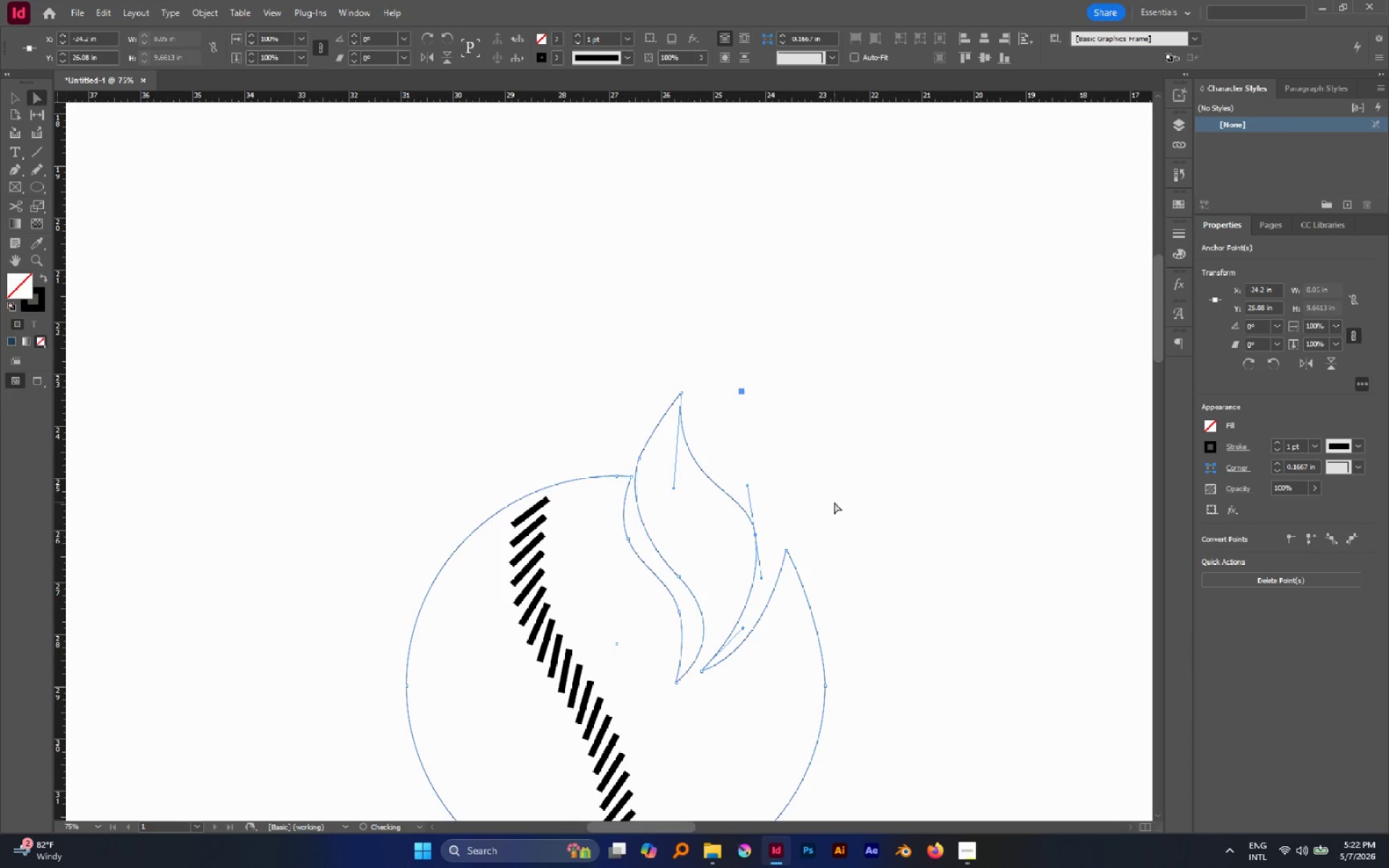 
left_click([834, 502])
 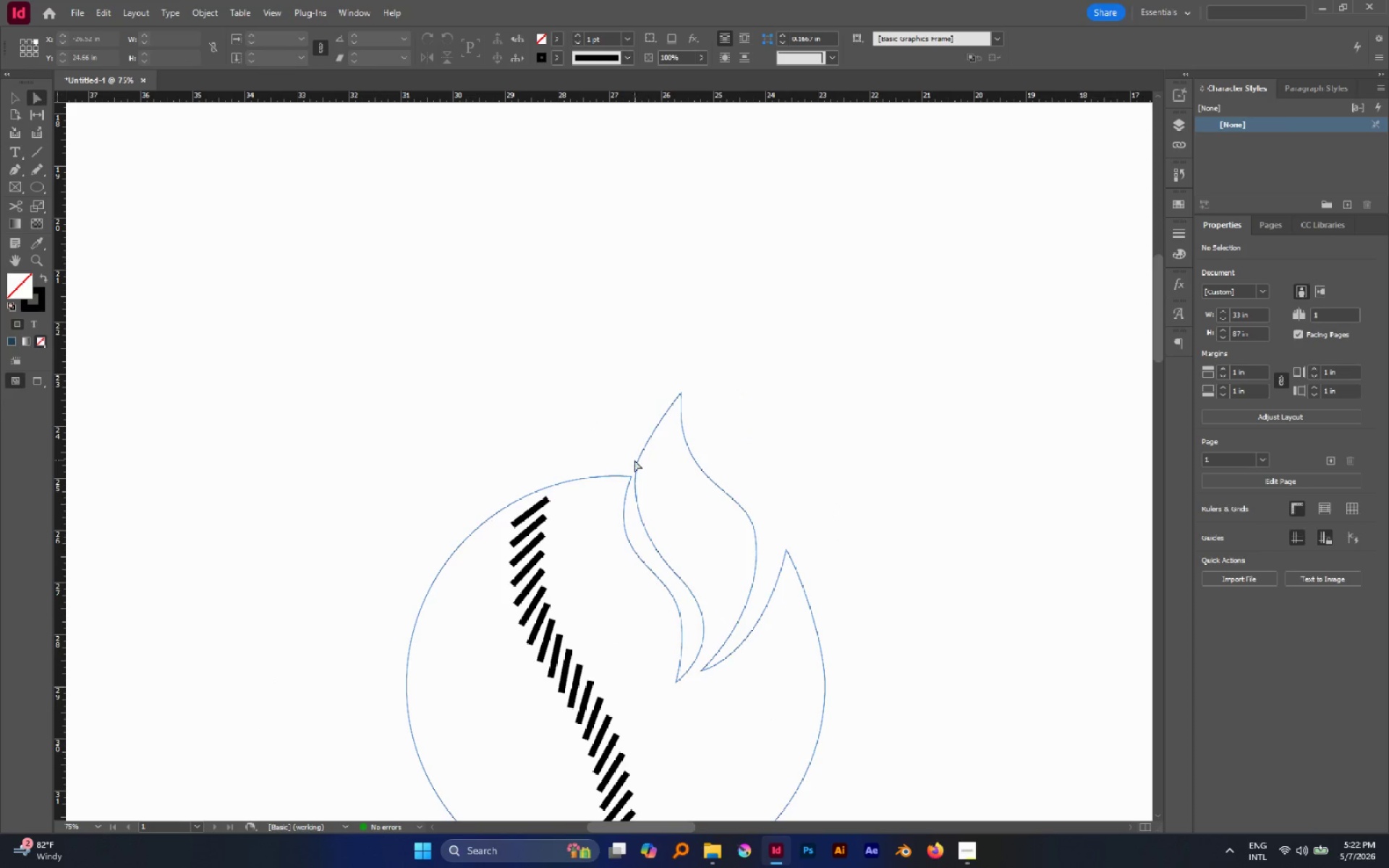 
left_click([632, 464])
 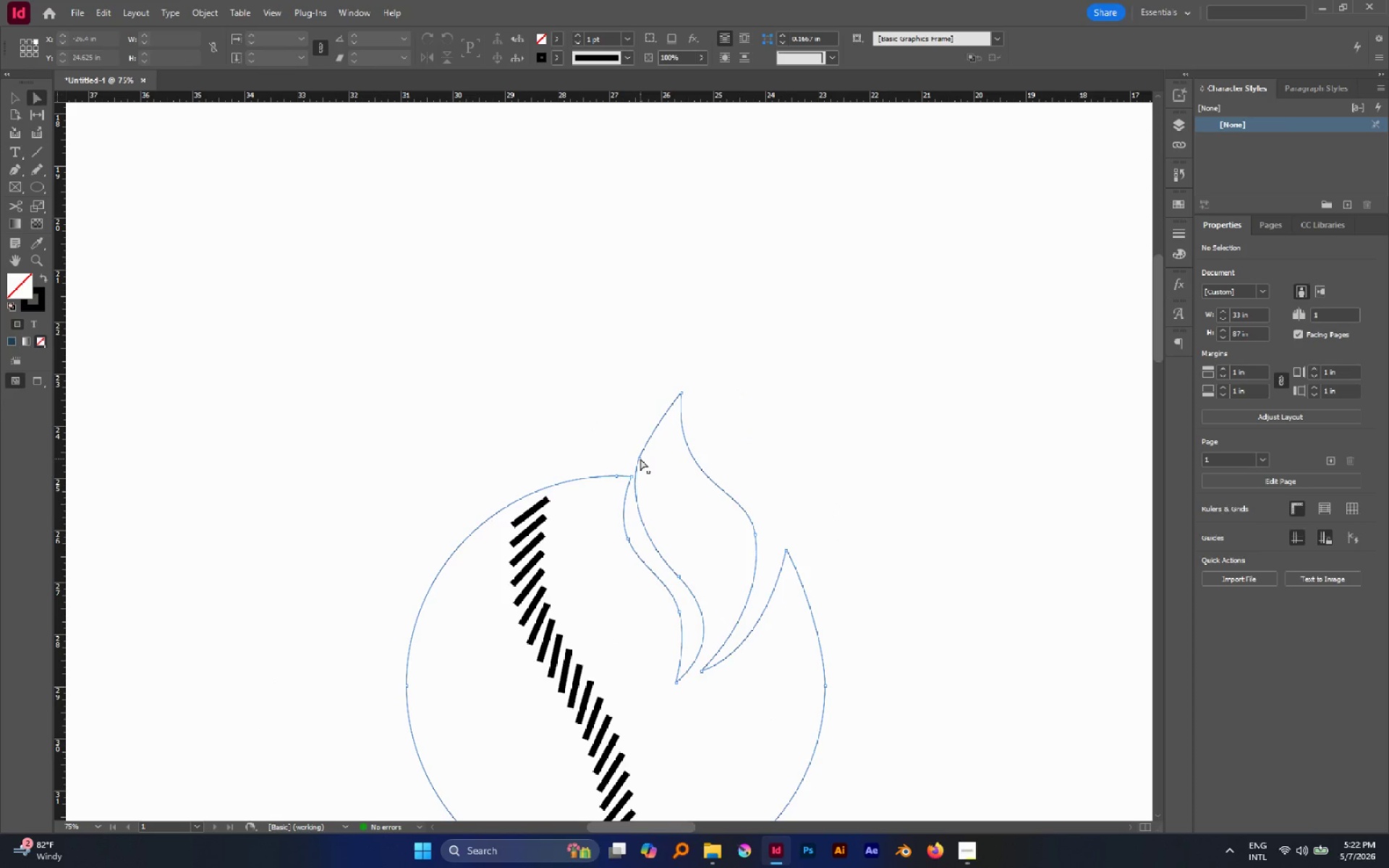 
left_click([640, 459])
 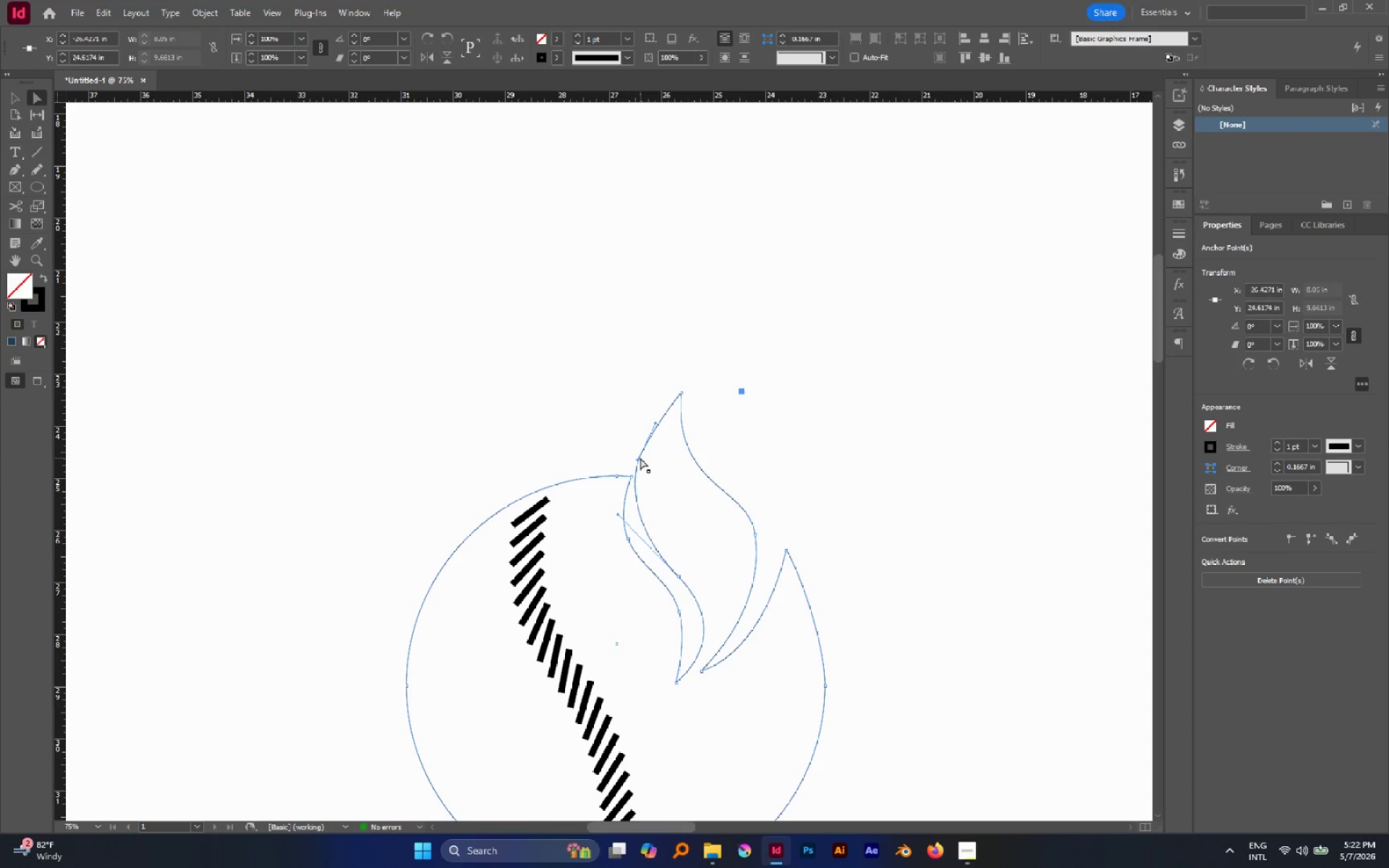 
left_click_drag(start_coordinate=[640, 458], to_coordinate=[646, 464])
 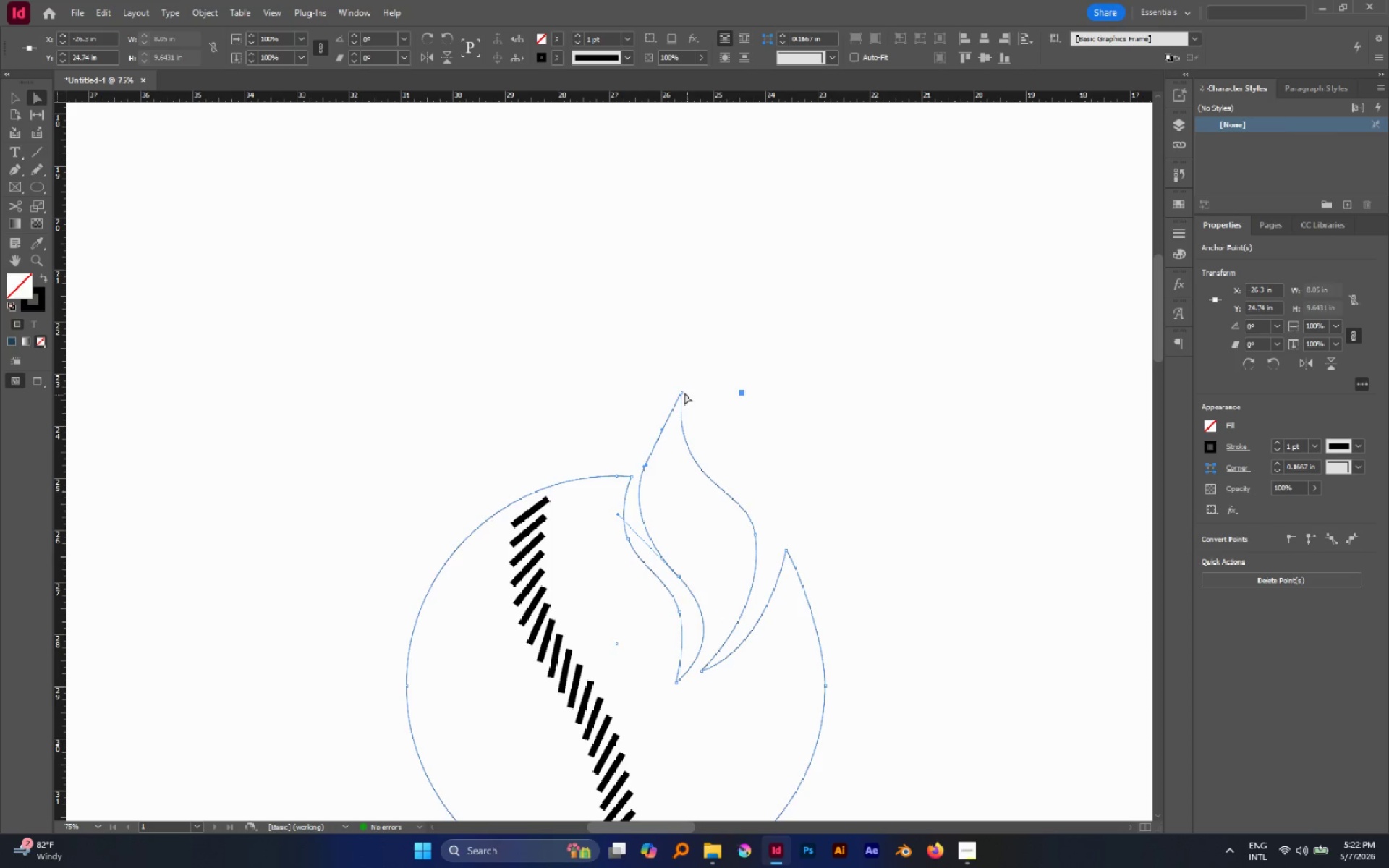 
left_click_drag(start_coordinate=[683, 392], to_coordinate=[694, 402])
 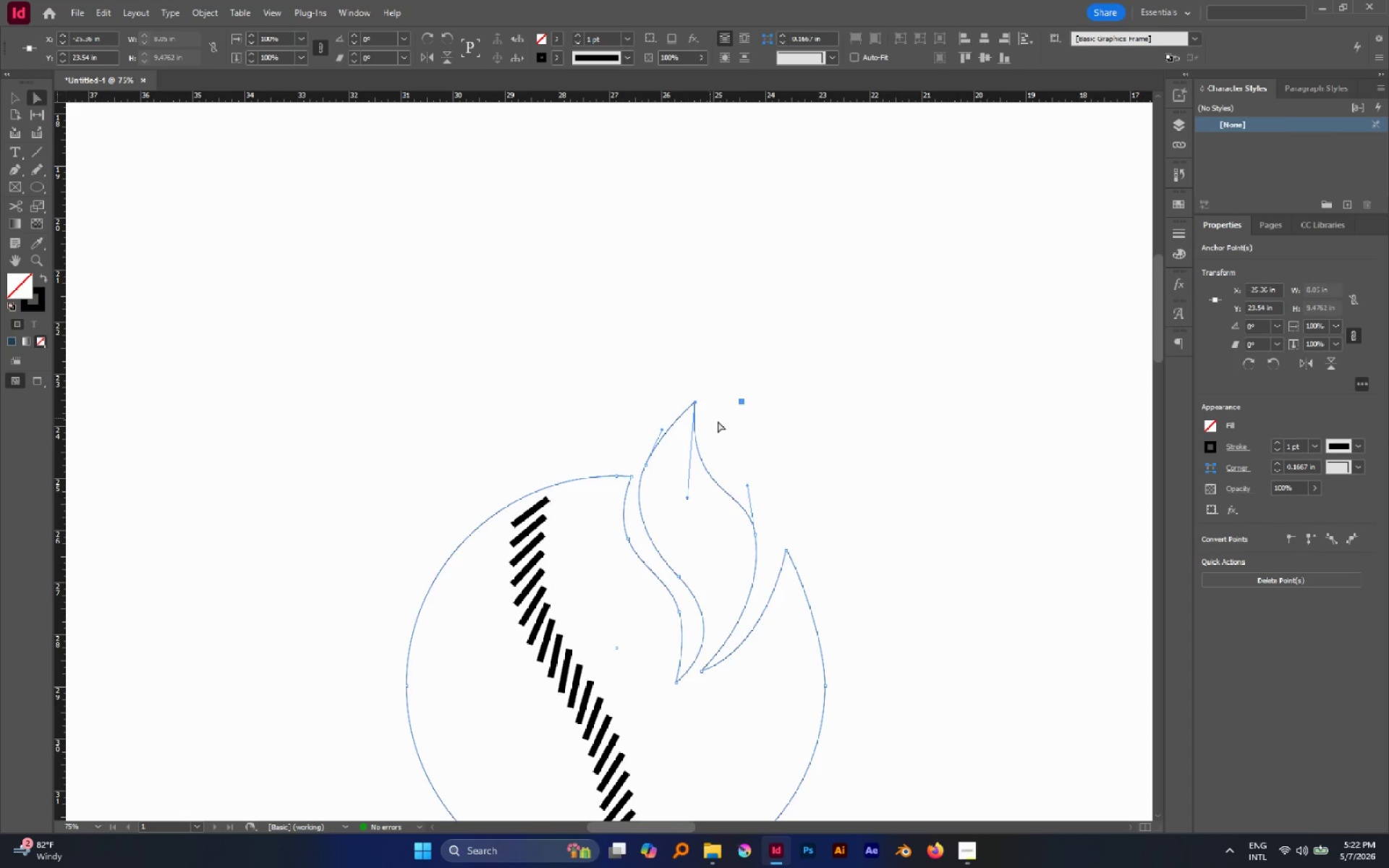 
left_click([718, 421])
 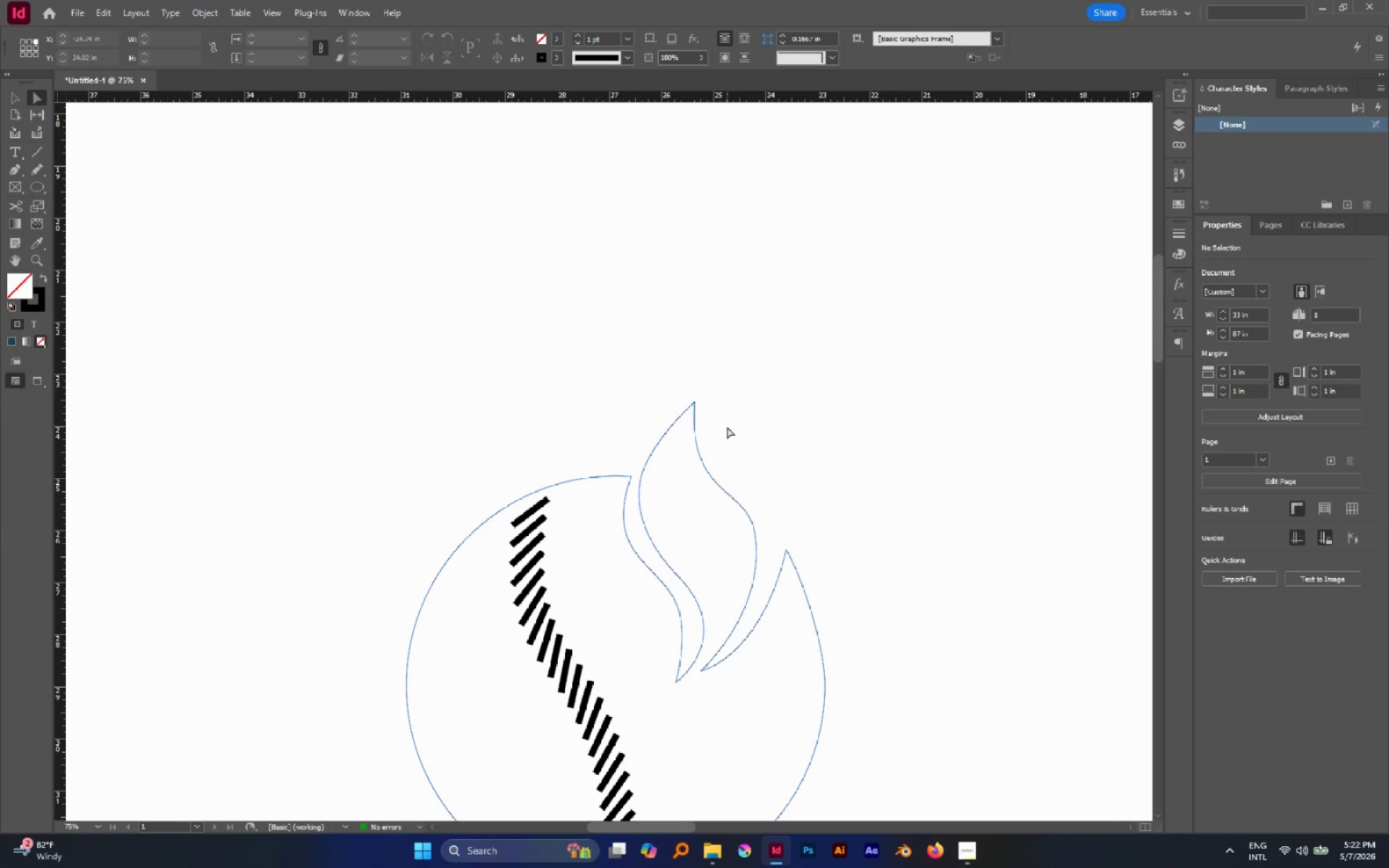 
scroll: coordinate [727, 427], scroll_direction: down, amount: 1.0
 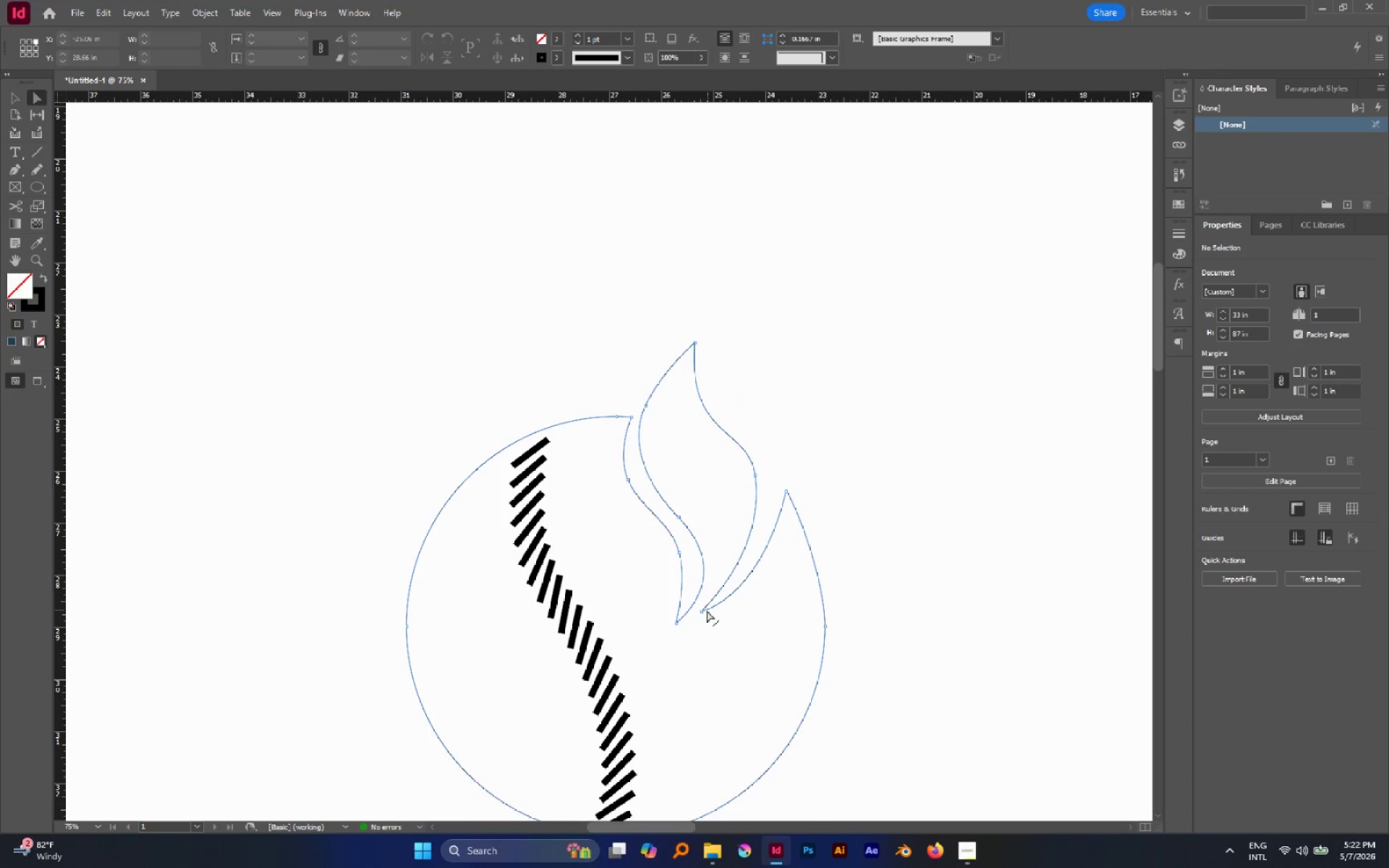 
left_click([704, 609])
 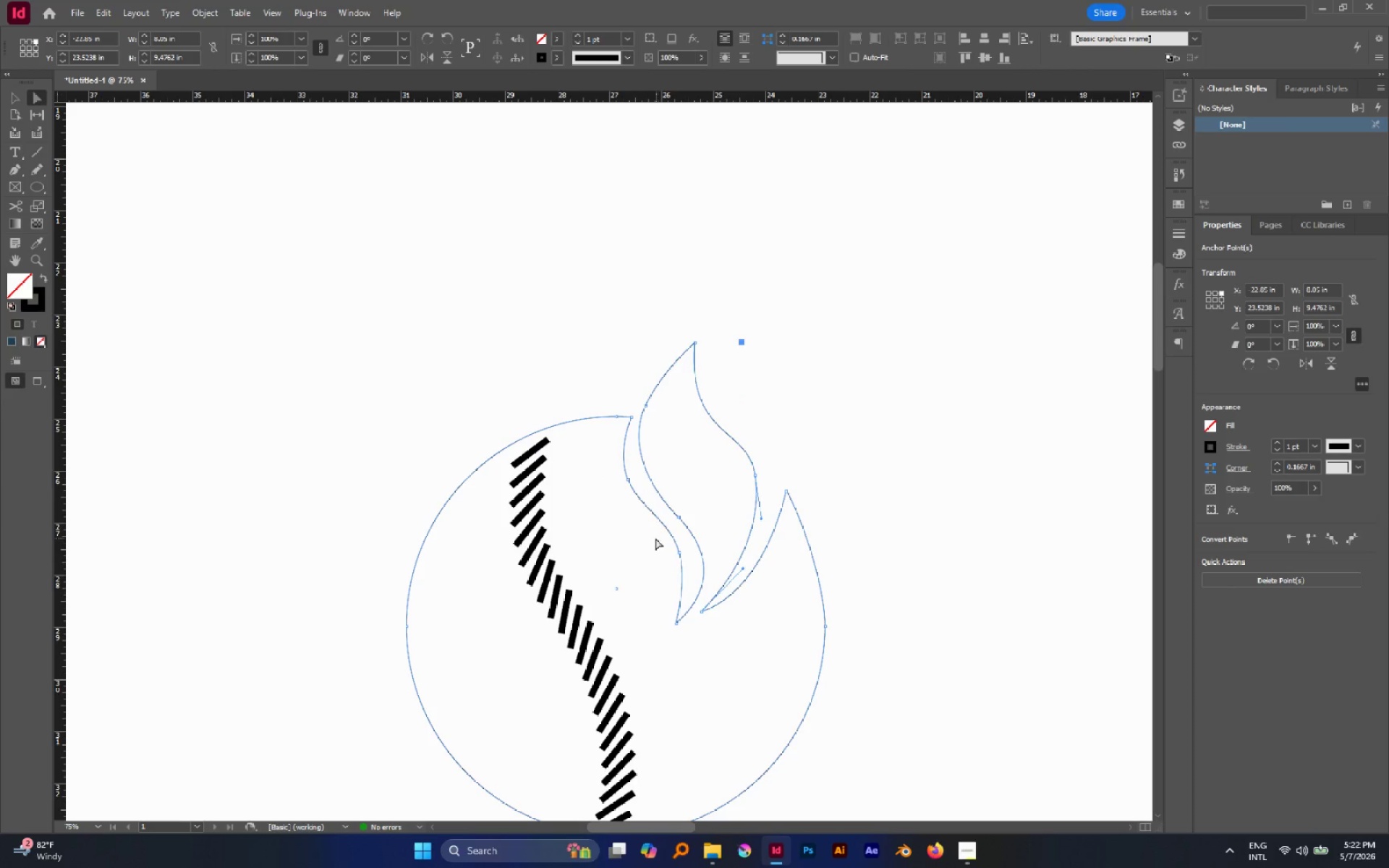 
left_click_drag(start_coordinate=[691, 505], to_coordinate=[660, 568])
 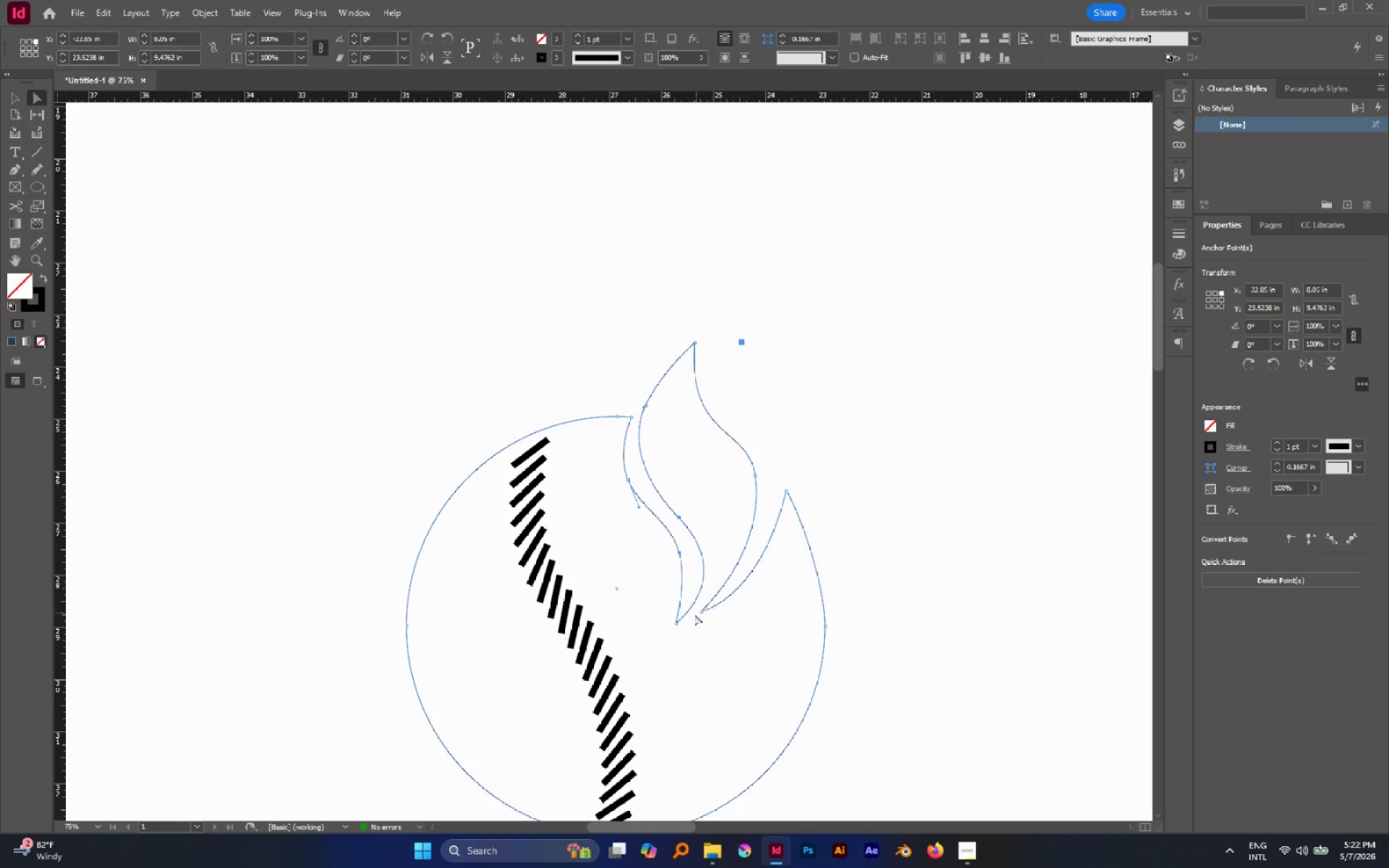 
hold_key(key=CapsLock, duration=1.05)
 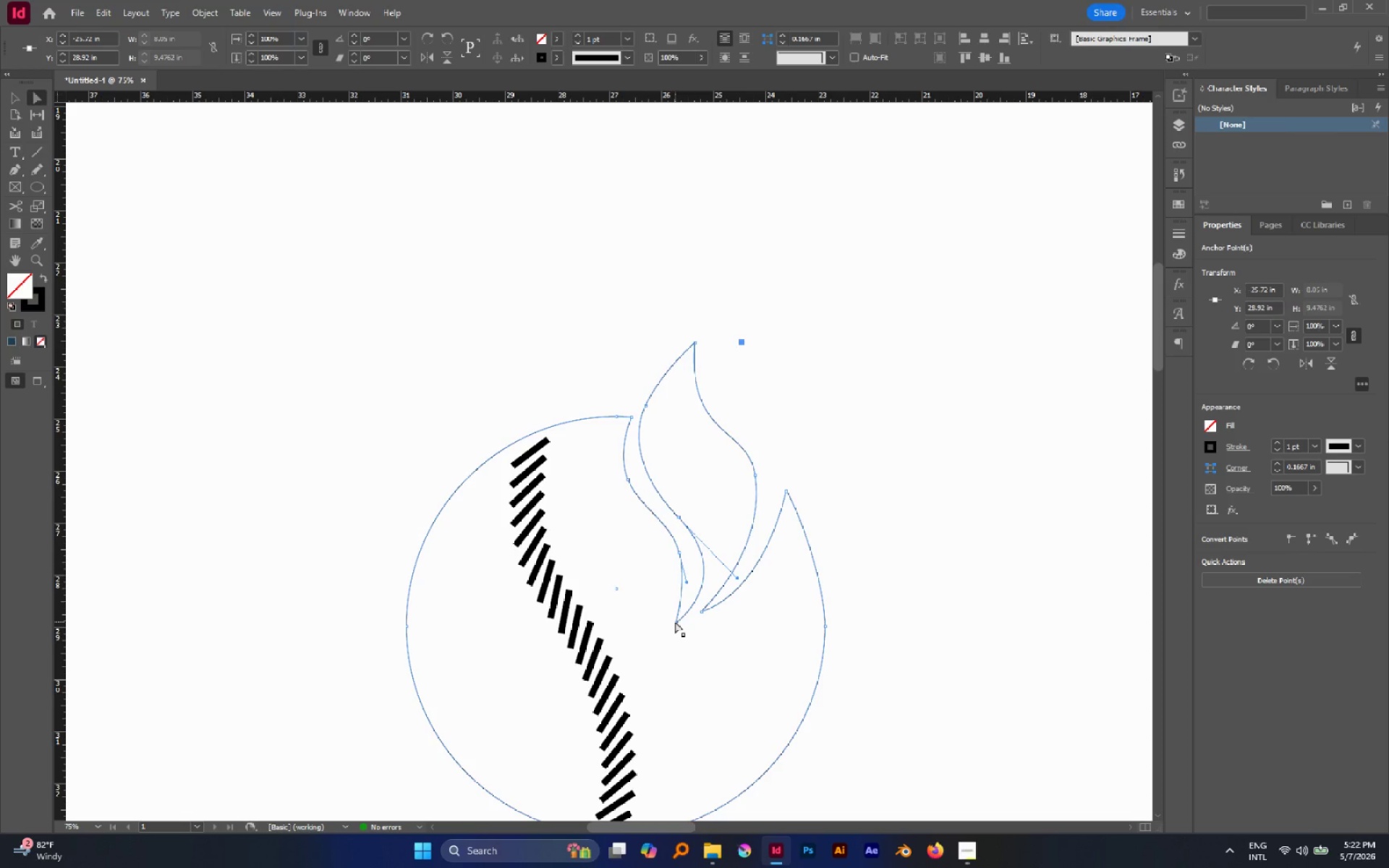 
left_click([676, 621])
 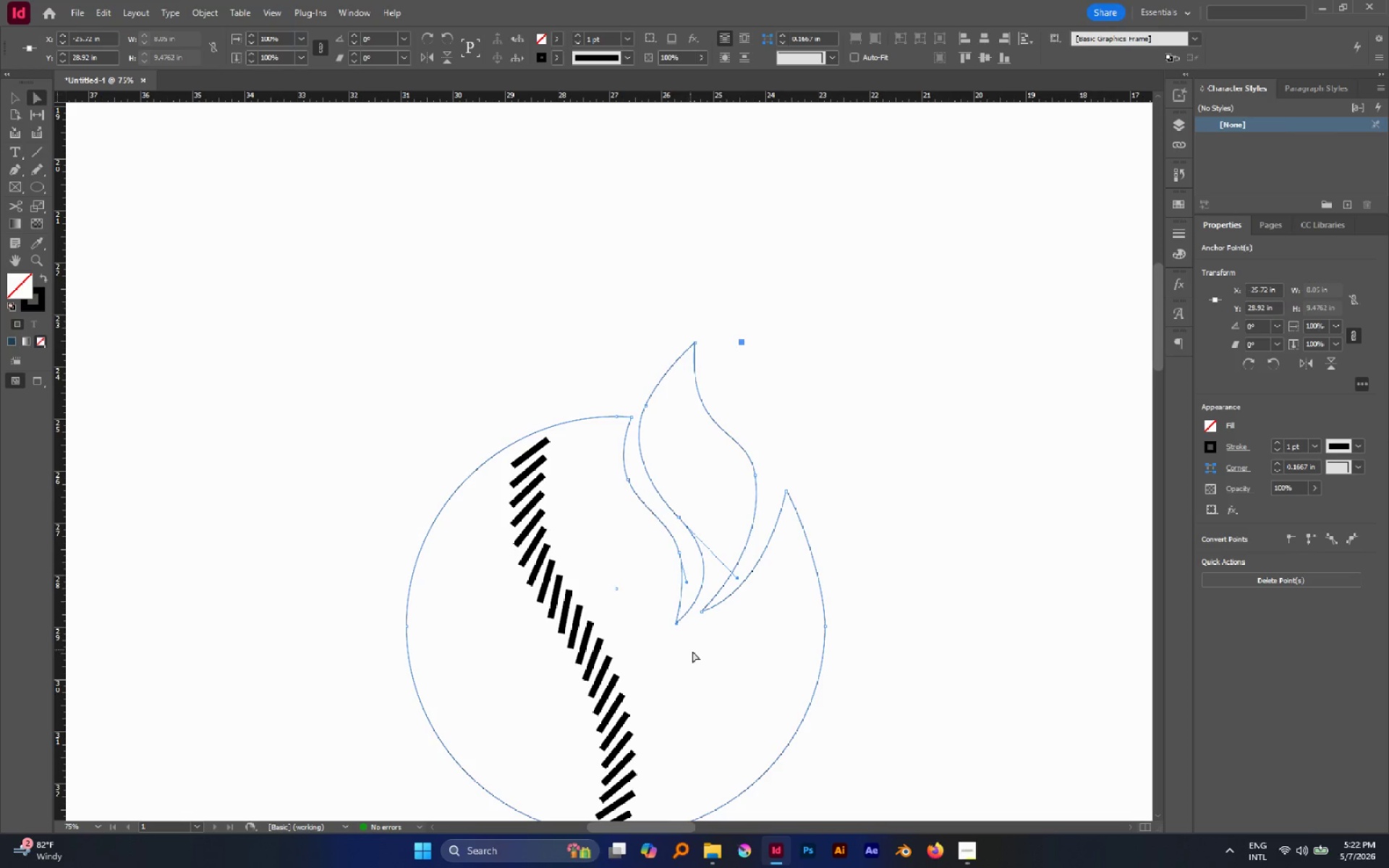 
left_click_drag(start_coordinate=[690, 644], to_coordinate=[666, 493])
 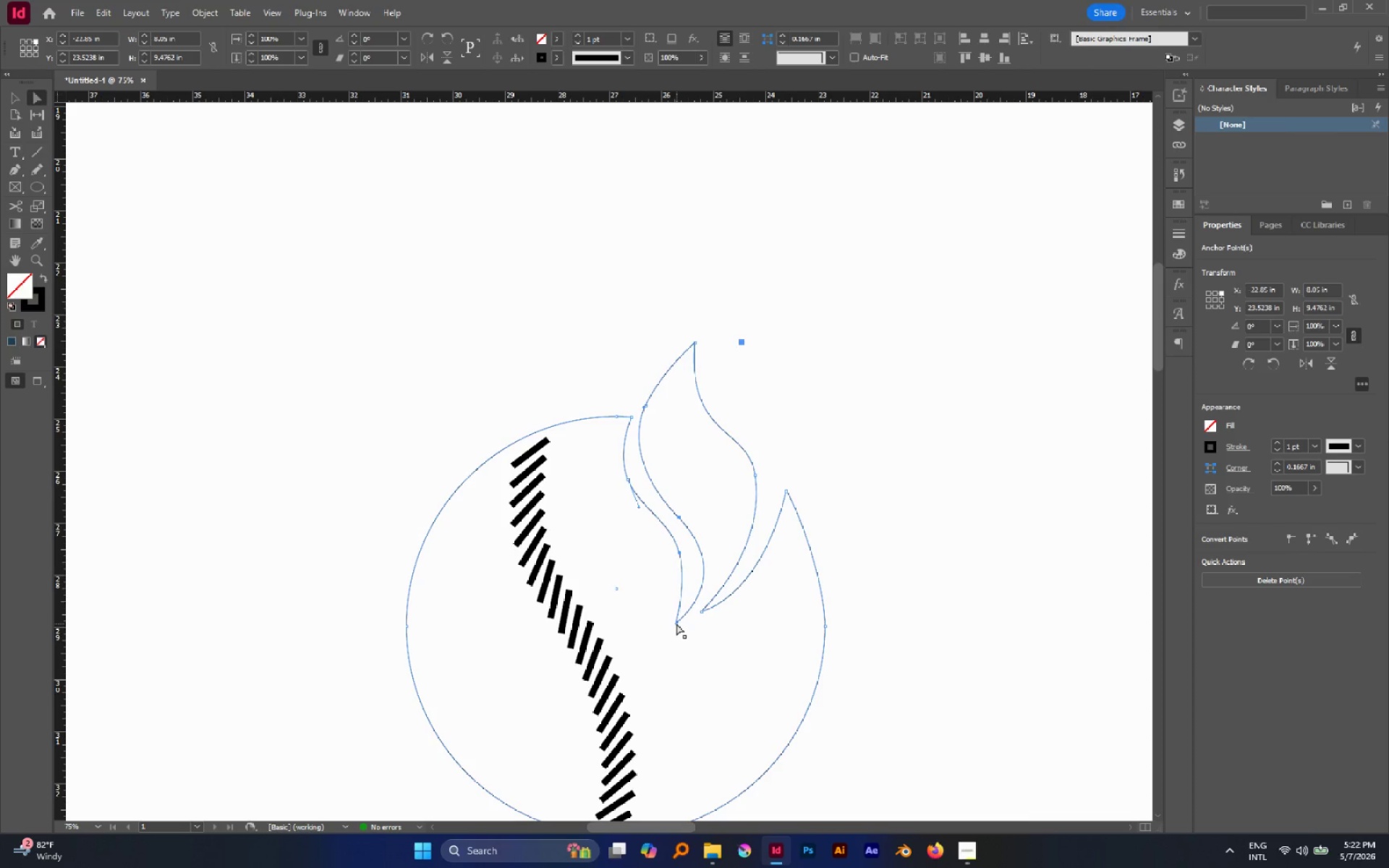 
left_click_drag(start_coordinate=[676, 624], to_coordinate=[672, 614])
 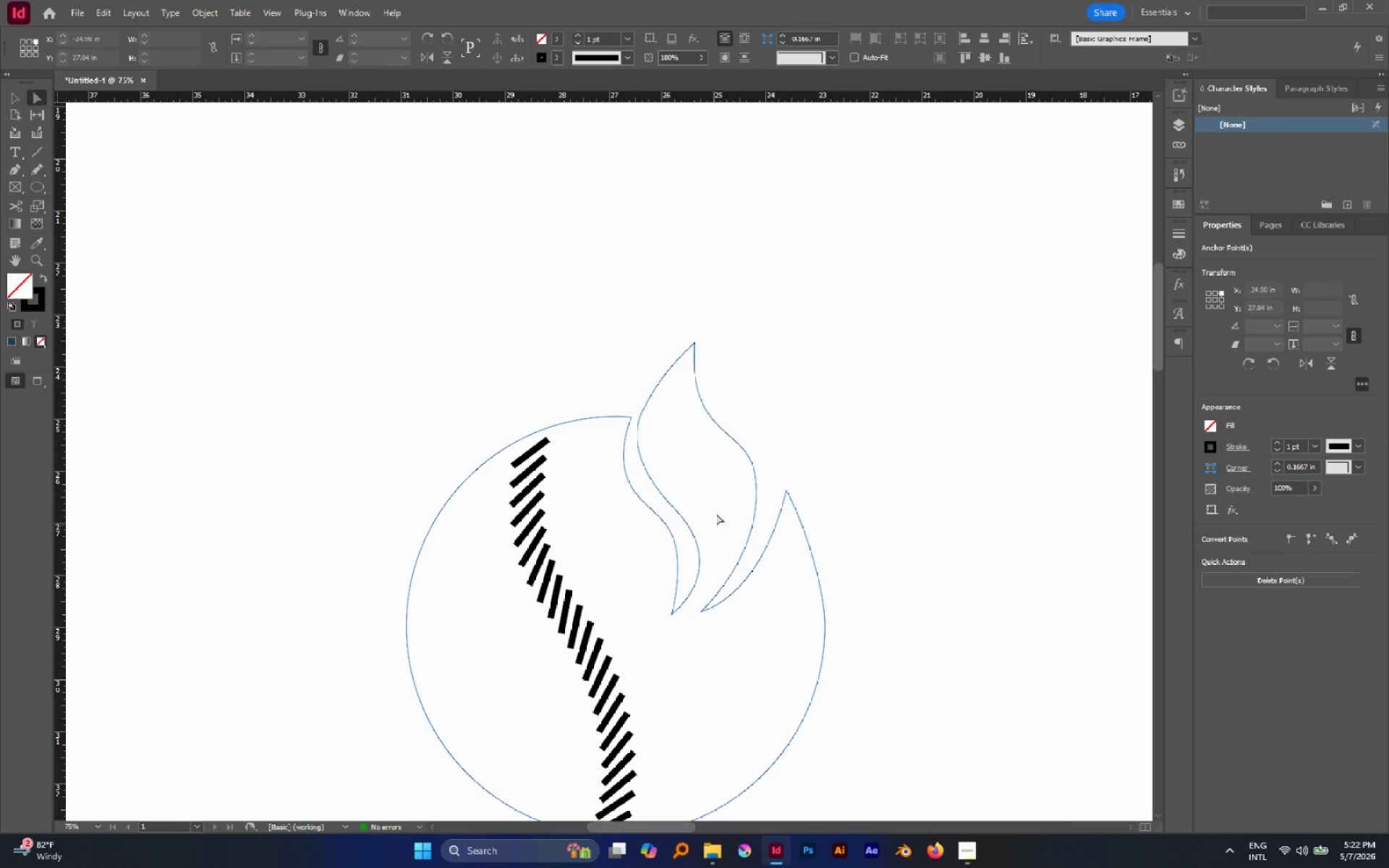 
double_click([885, 448])
 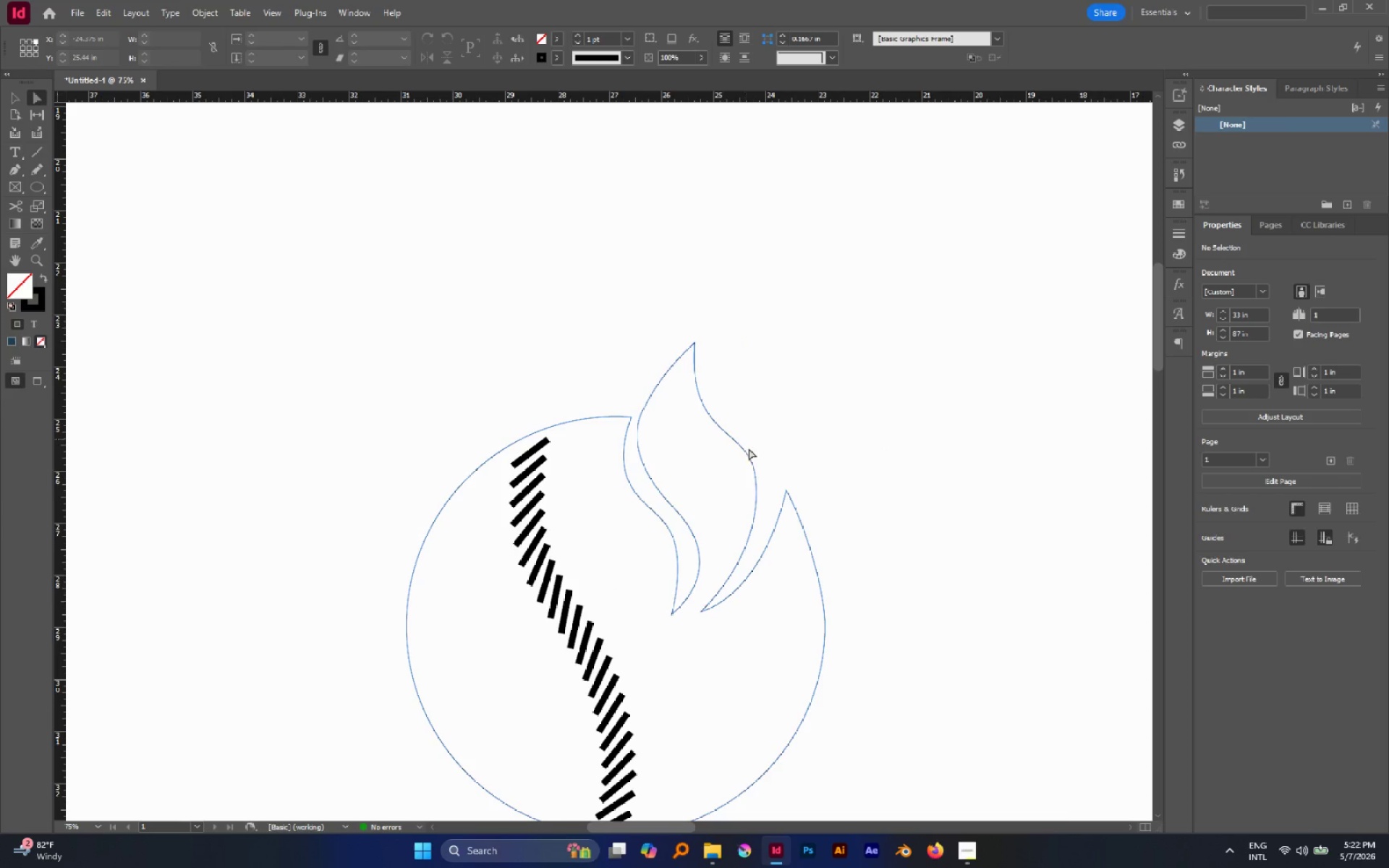 
left_click([753, 459])
 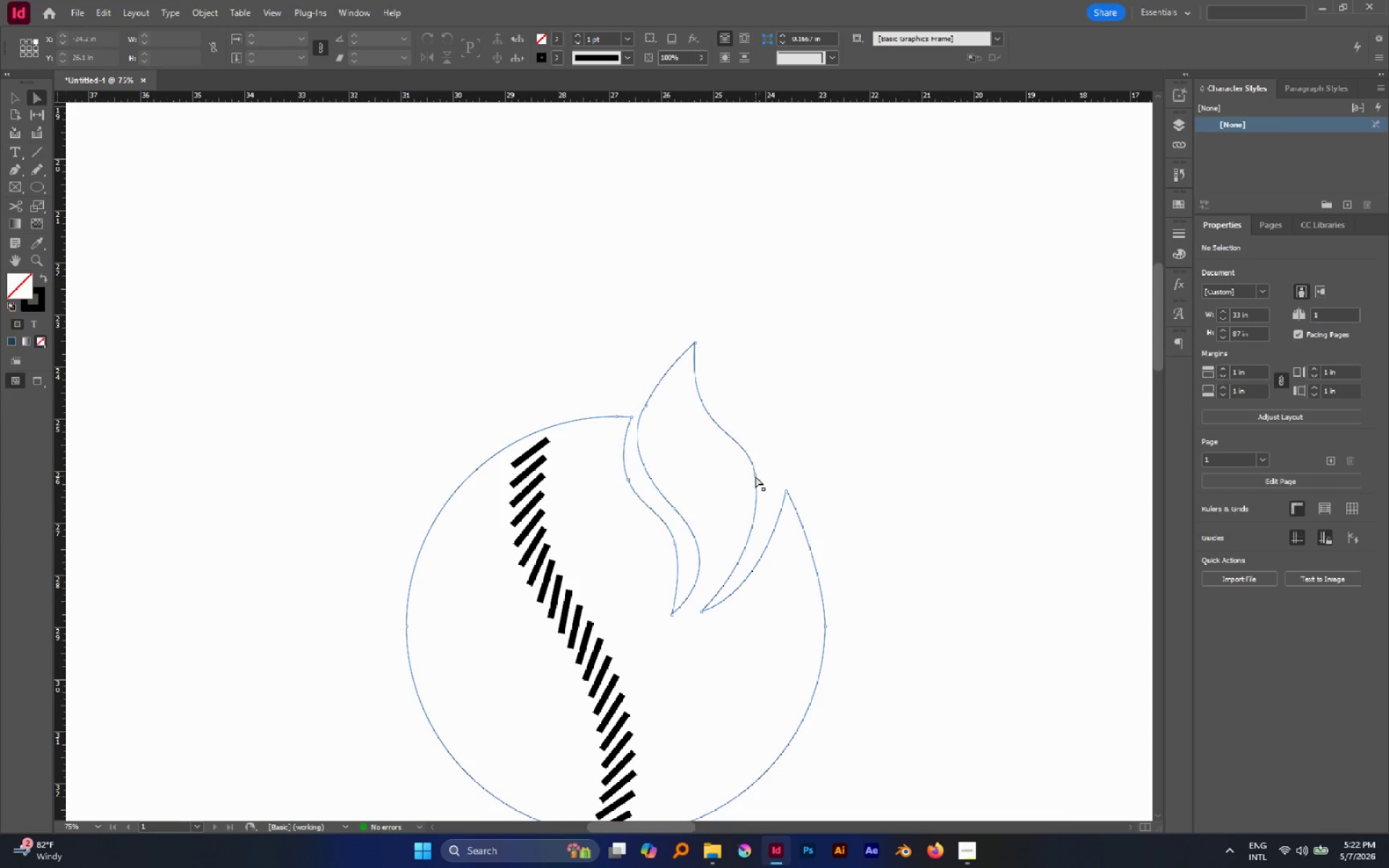 
left_click([755, 476])
 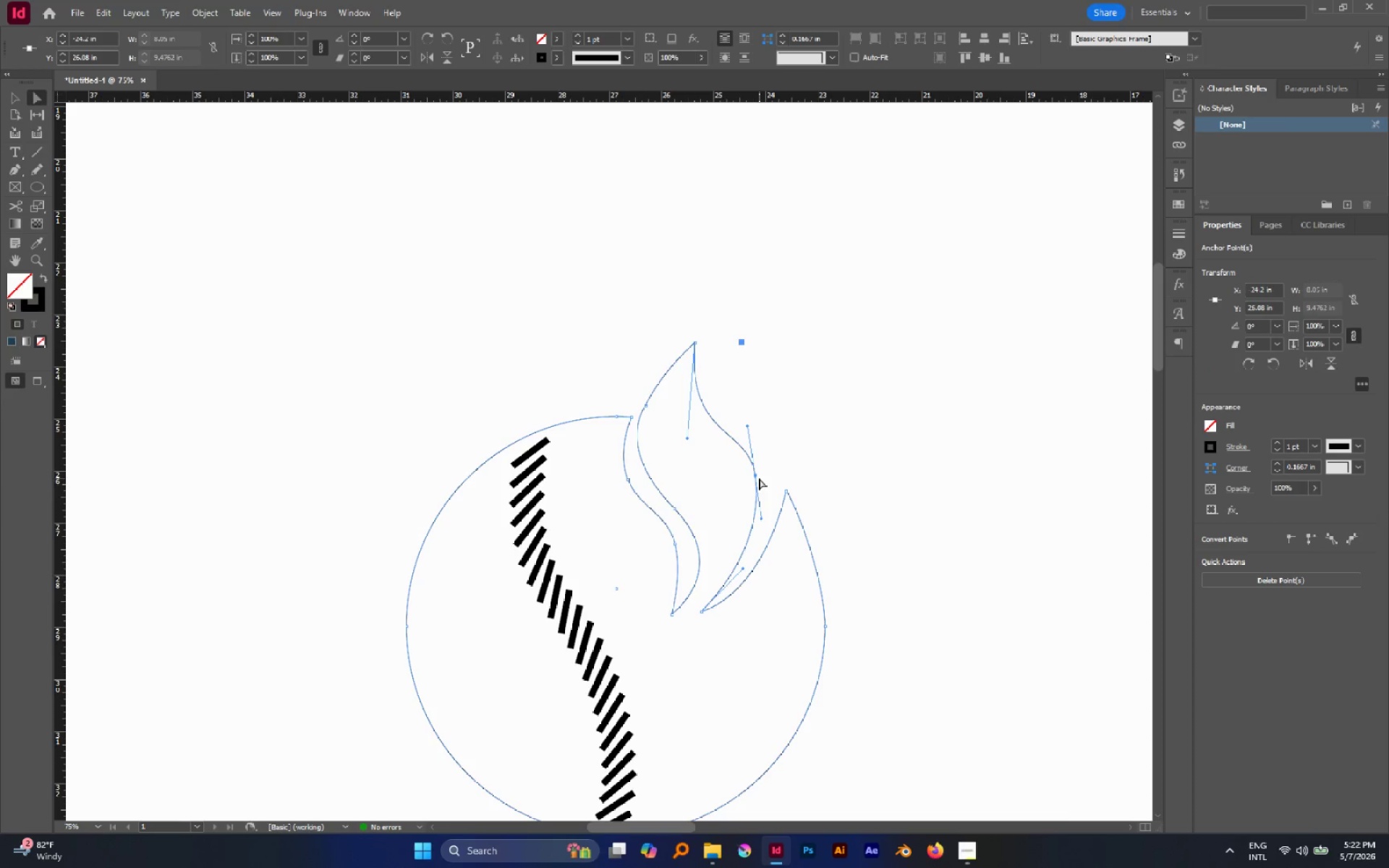 
left_click_drag(start_coordinate=[757, 476], to_coordinate=[758, 487])
 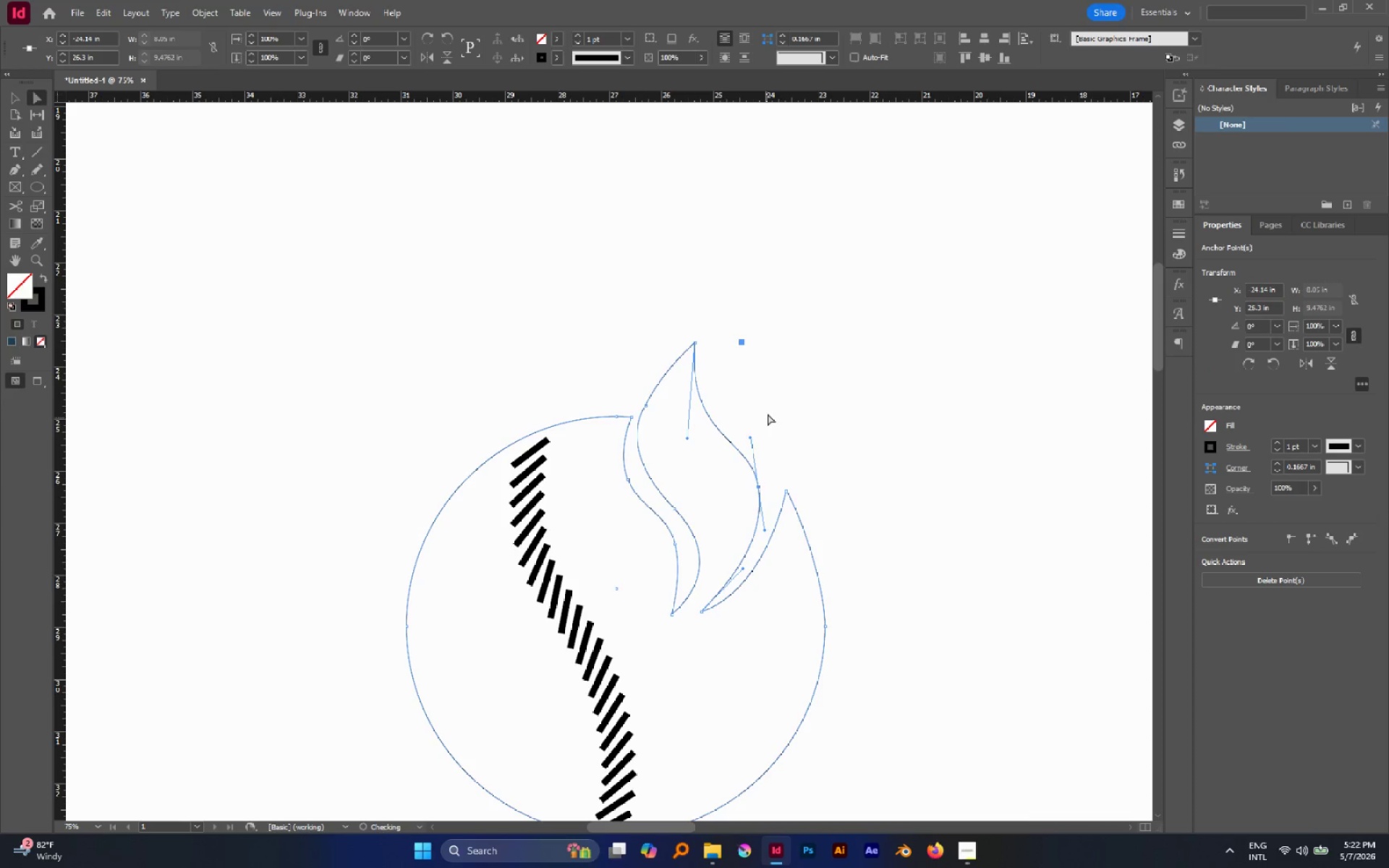 
left_click([768, 414])
 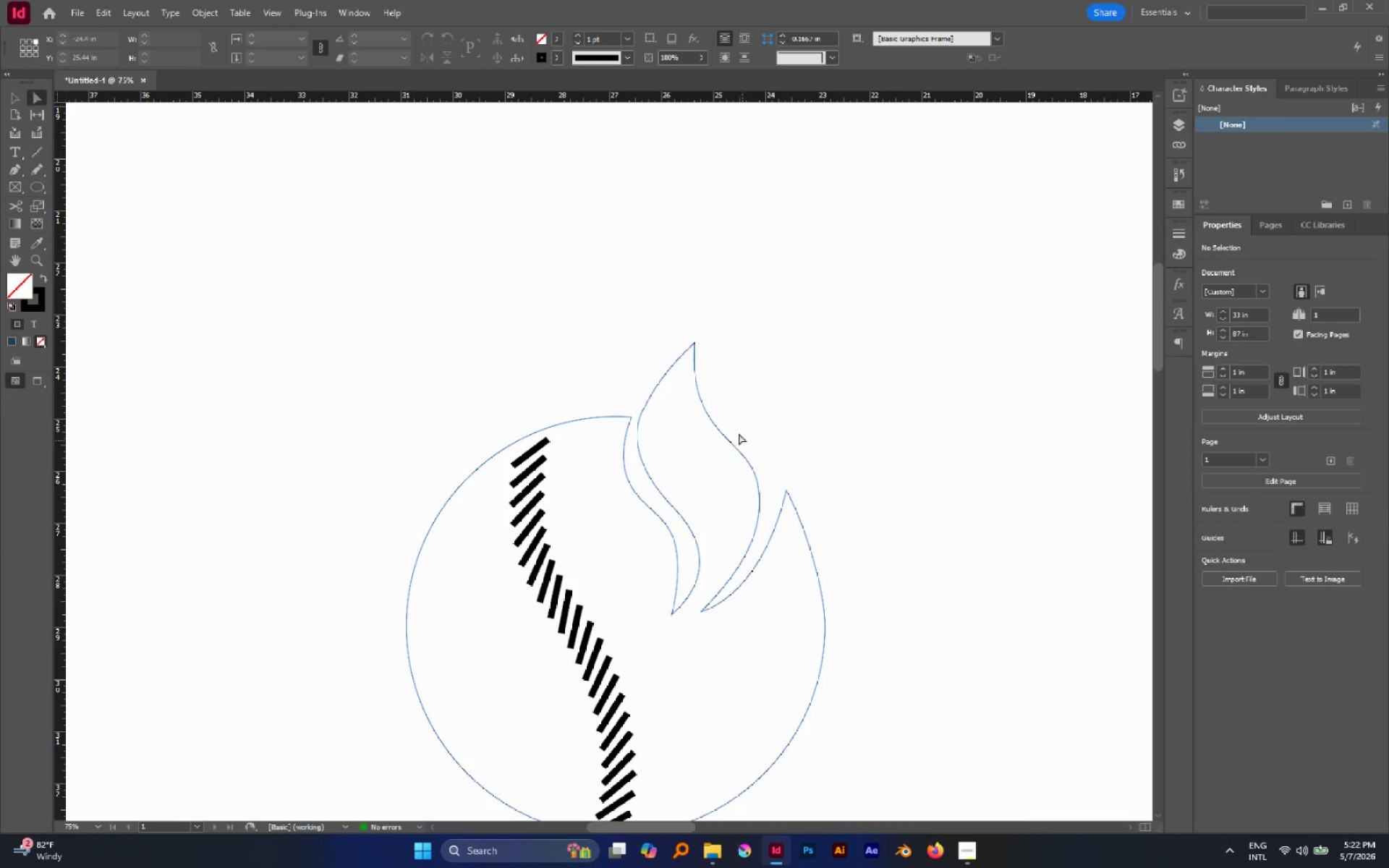 
left_click_drag(start_coordinate=[662, 321], to_coordinate=[760, 378])
 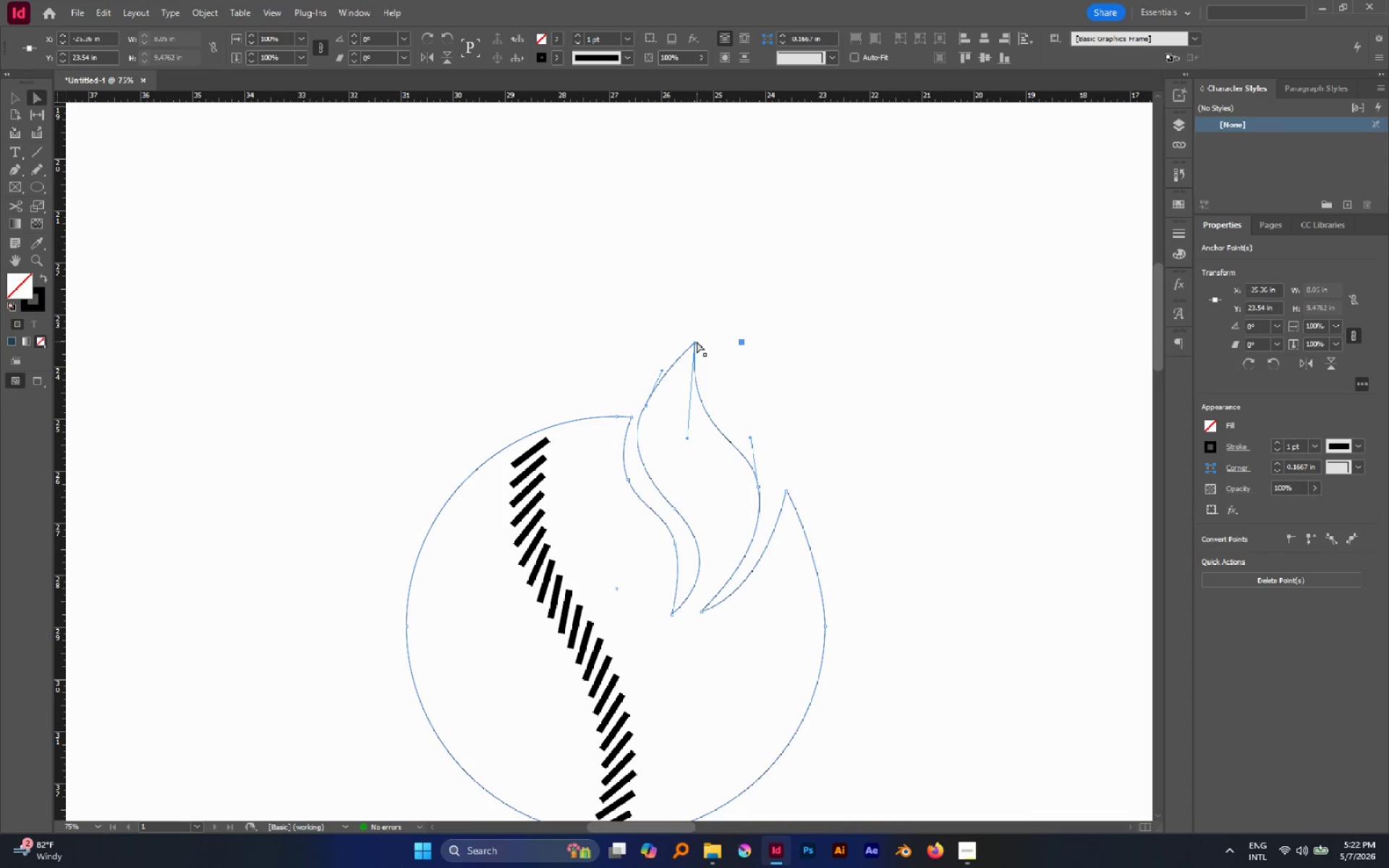 
left_click_drag(start_coordinate=[696, 342], to_coordinate=[702, 349])
 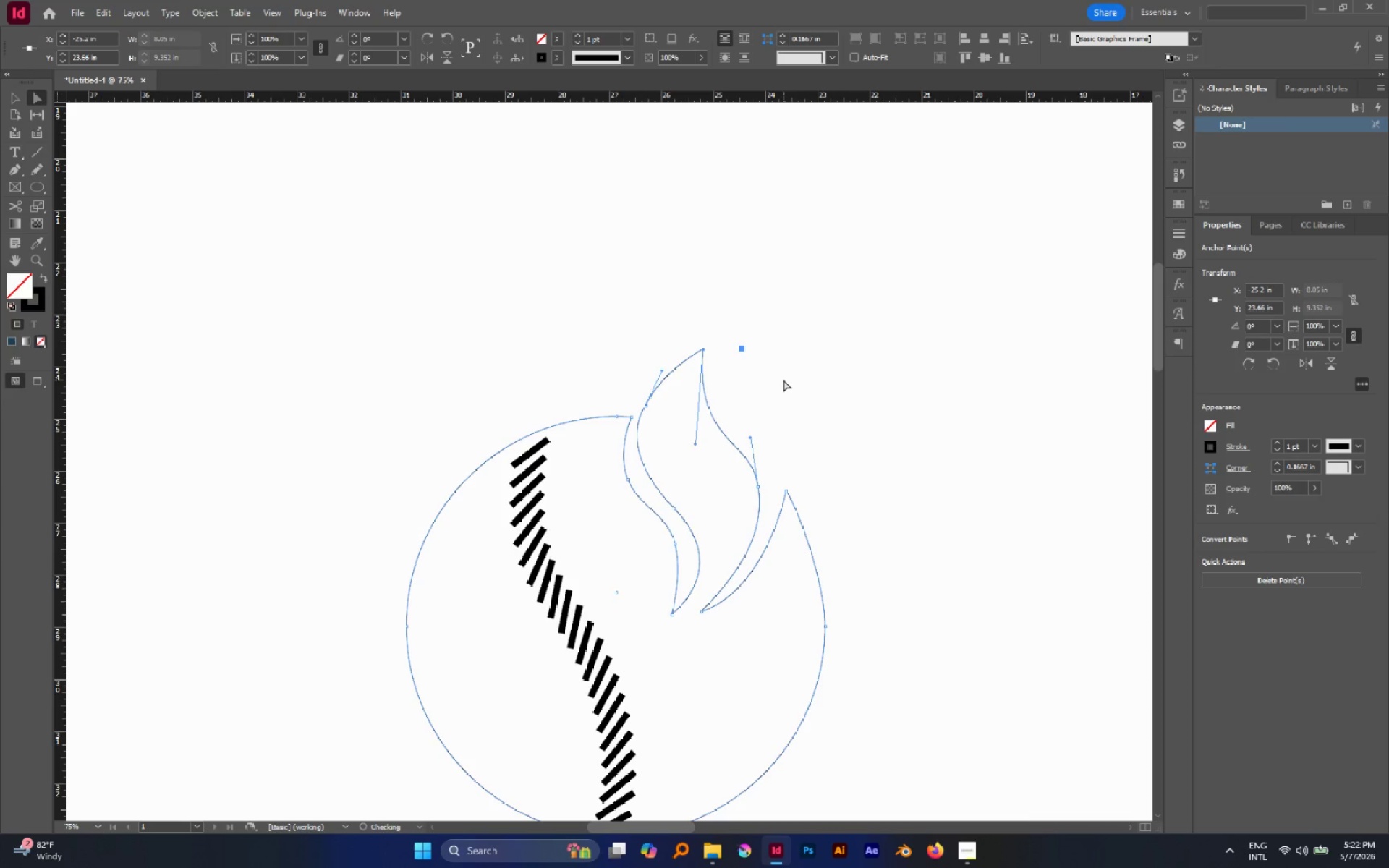 
left_click([785, 380])
 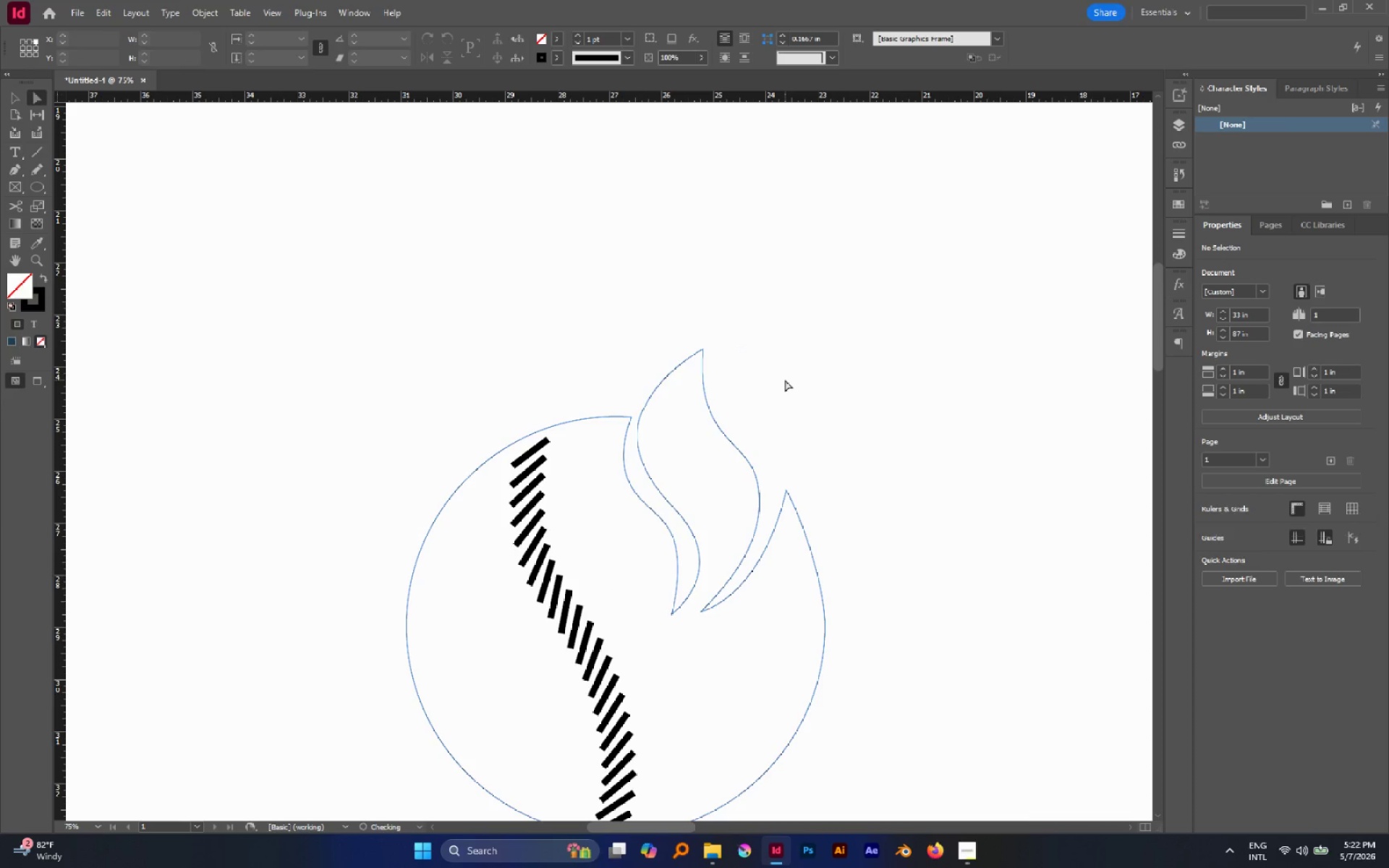 
hold_key(key=AltLeft, duration=1.28)
scroll: coordinate [785, 381], scroll_direction: down, amount: 1.0
 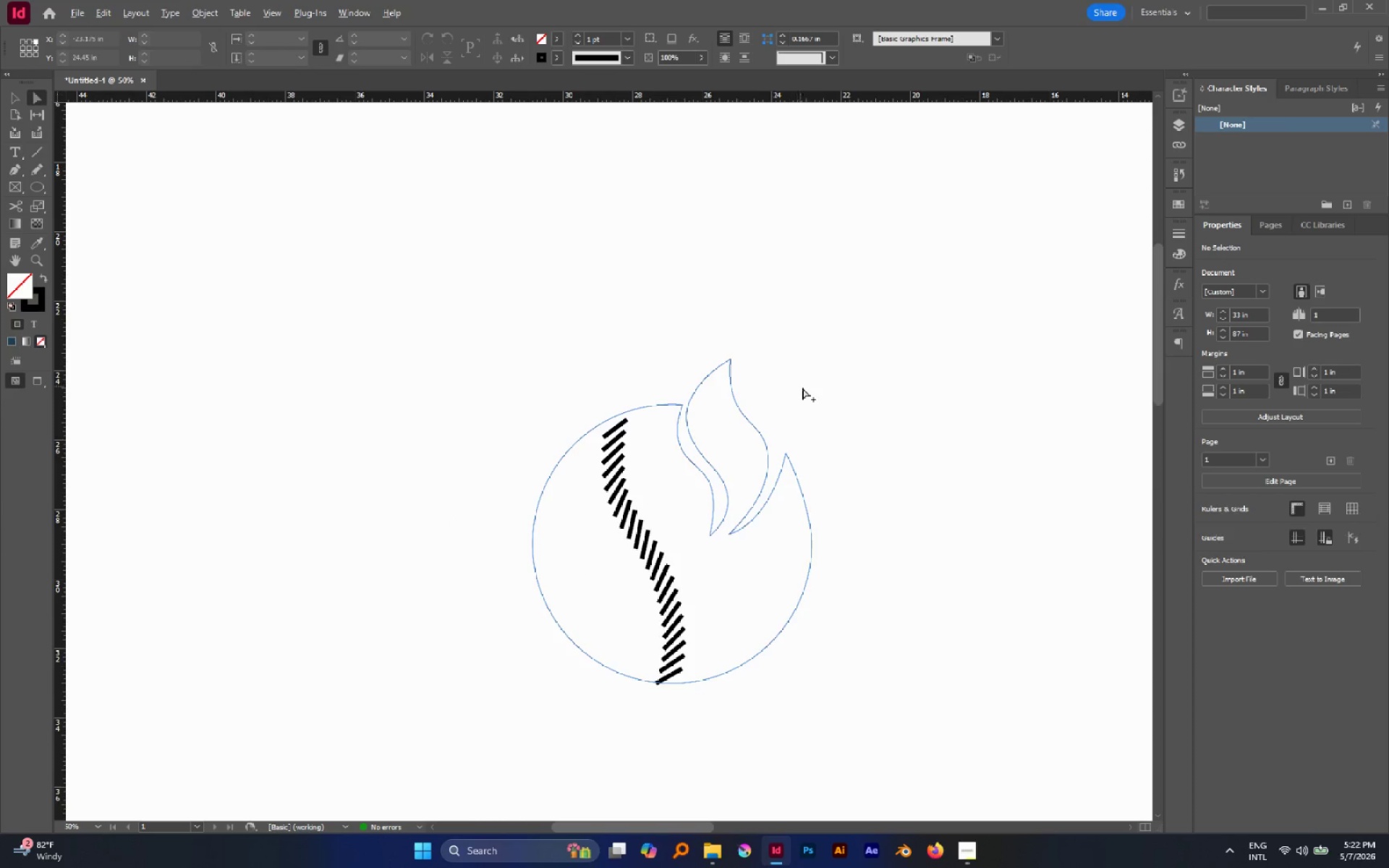 
scroll: coordinate [804, 388], scroll_direction: none, amount: 0.0
 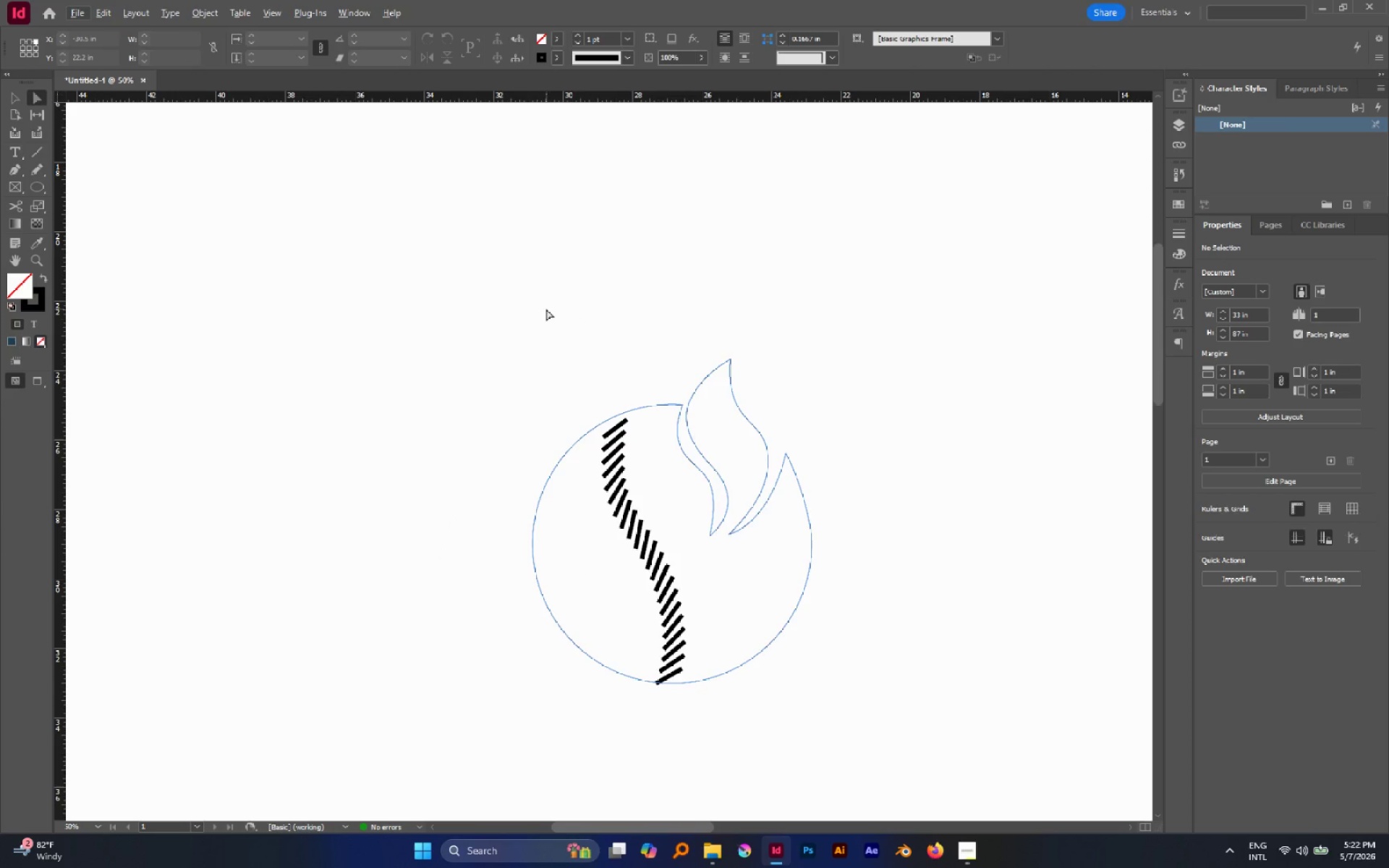 
wait(12.46)
 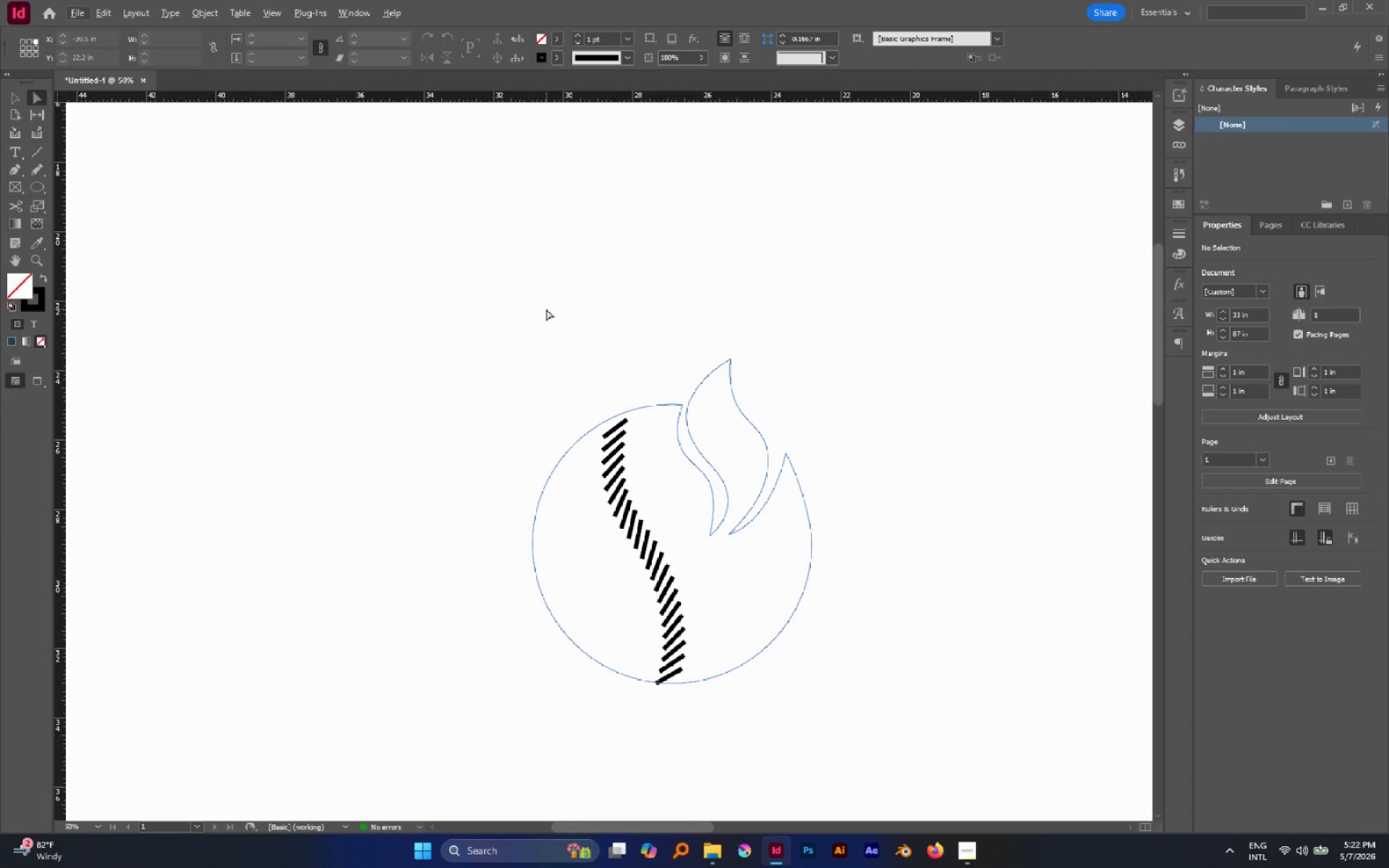 
left_click([774, 547])
 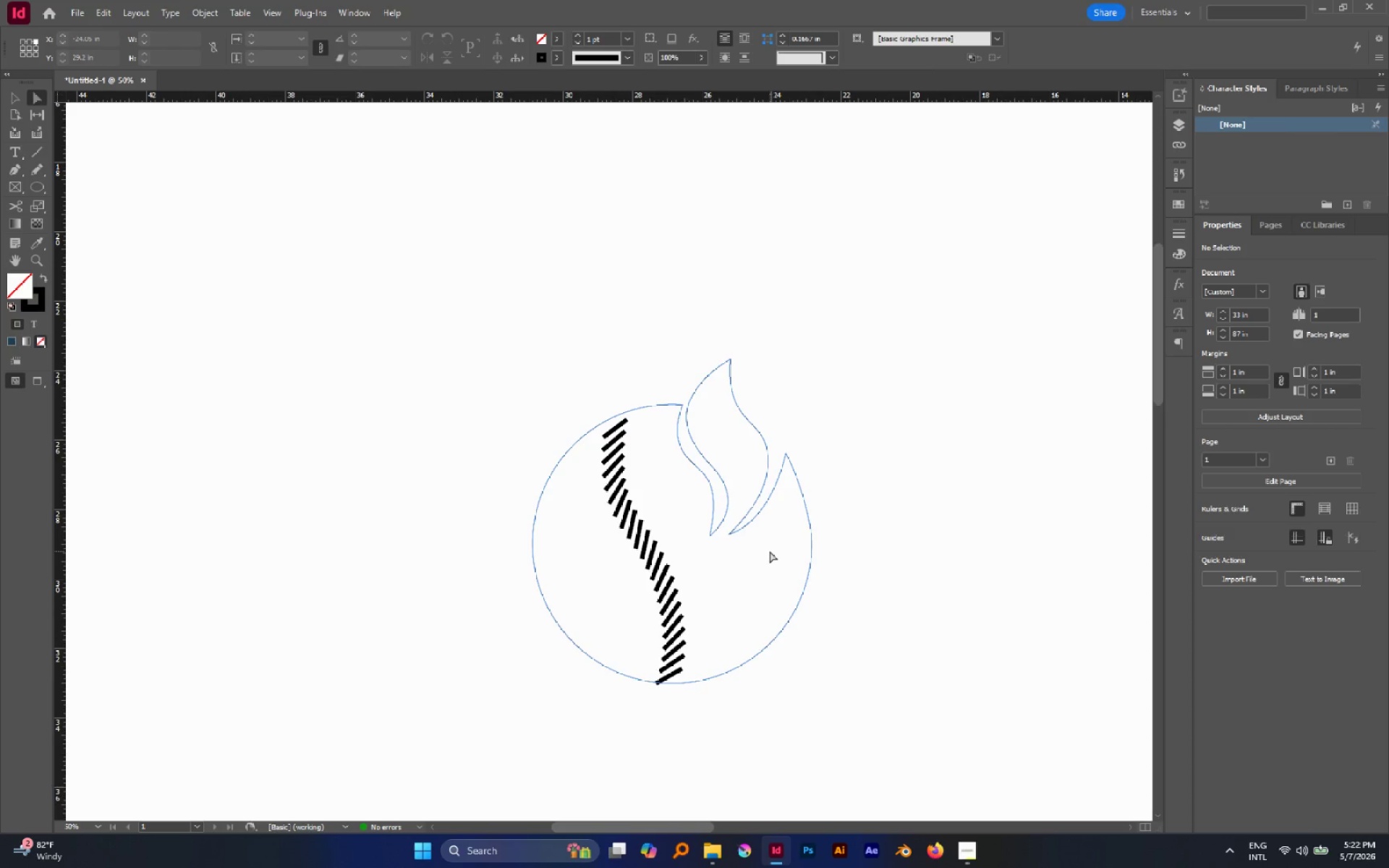 
left_click_drag(start_coordinate=[770, 551], to_coordinate=[674, 339])
 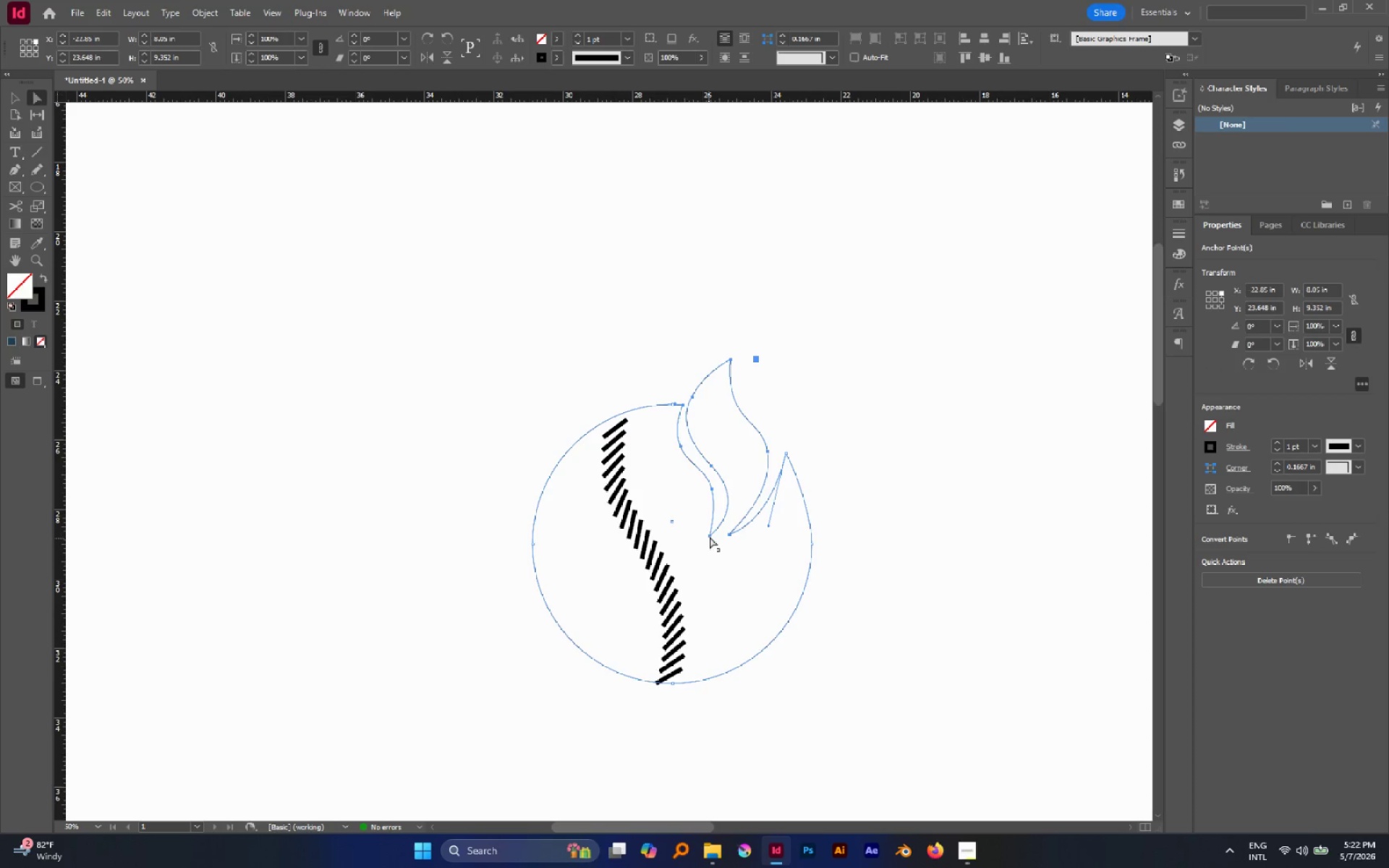 
left_click_drag(start_coordinate=[710, 536], to_coordinate=[700, 560])
 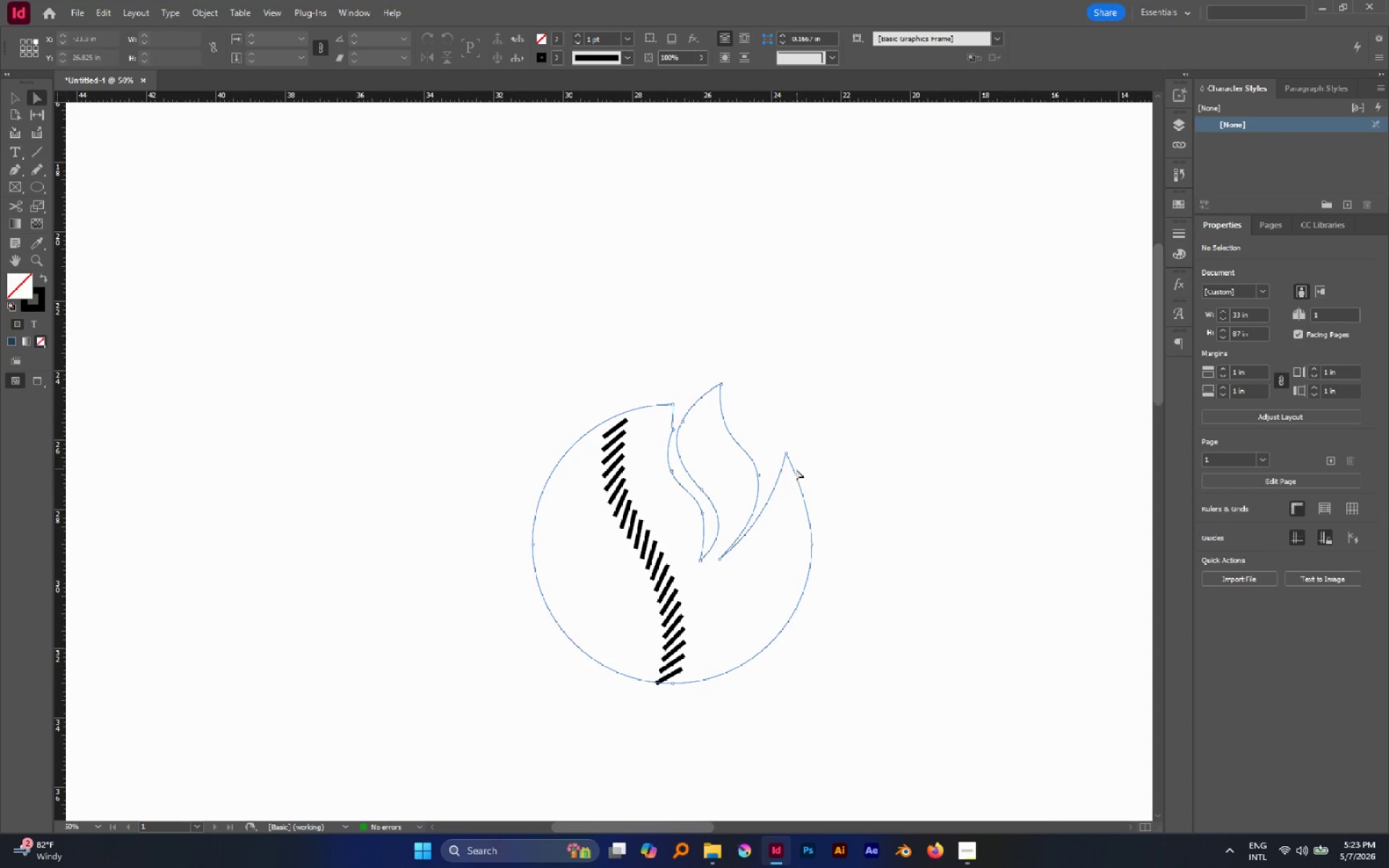 
left_click([786, 454])
 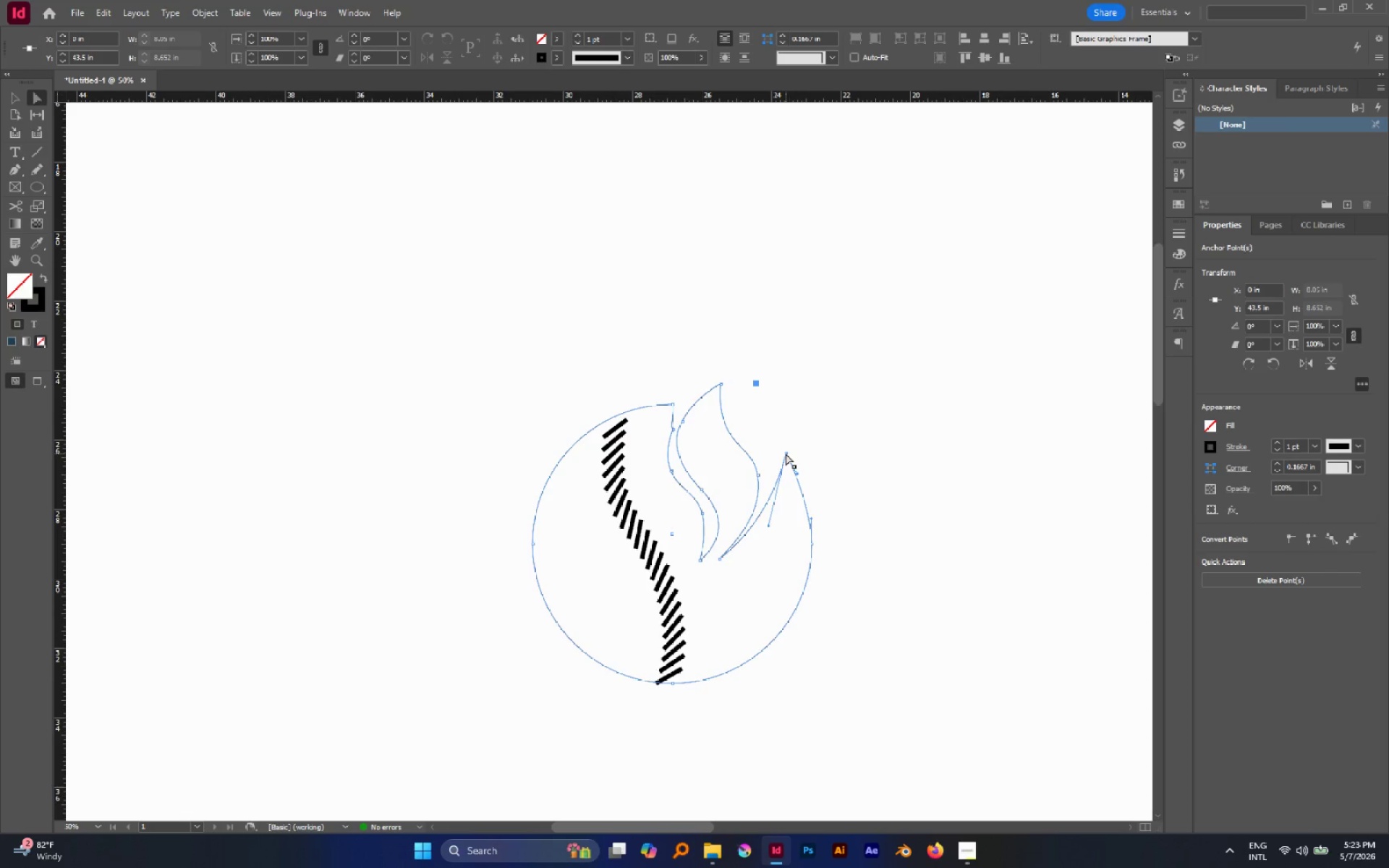 
left_click_drag(start_coordinate=[786, 454], to_coordinate=[778, 462])
 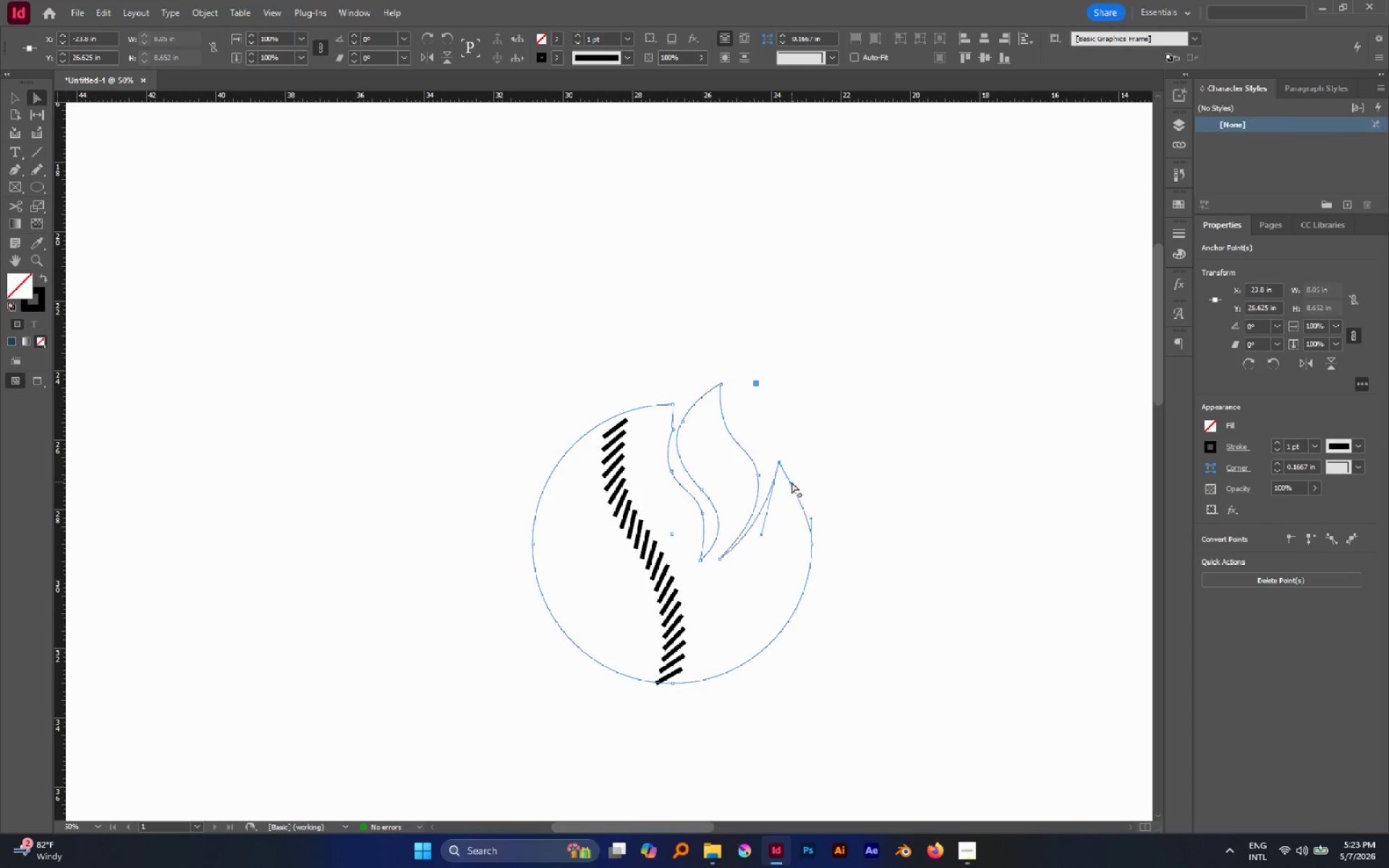 
left_click_drag(start_coordinate=[791, 482], to_coordinate=[802, 492])
 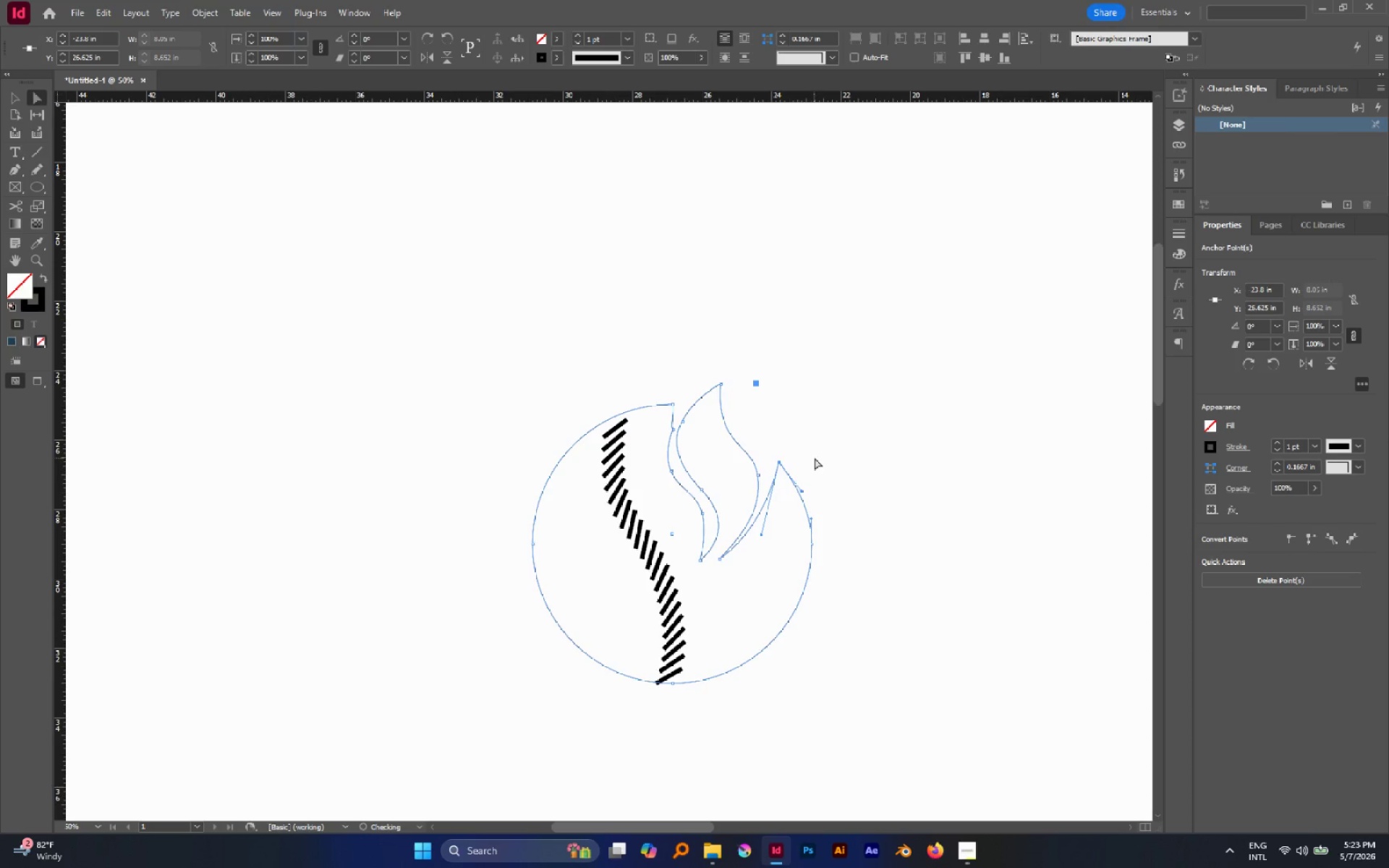 
left_click([815, 458])
 